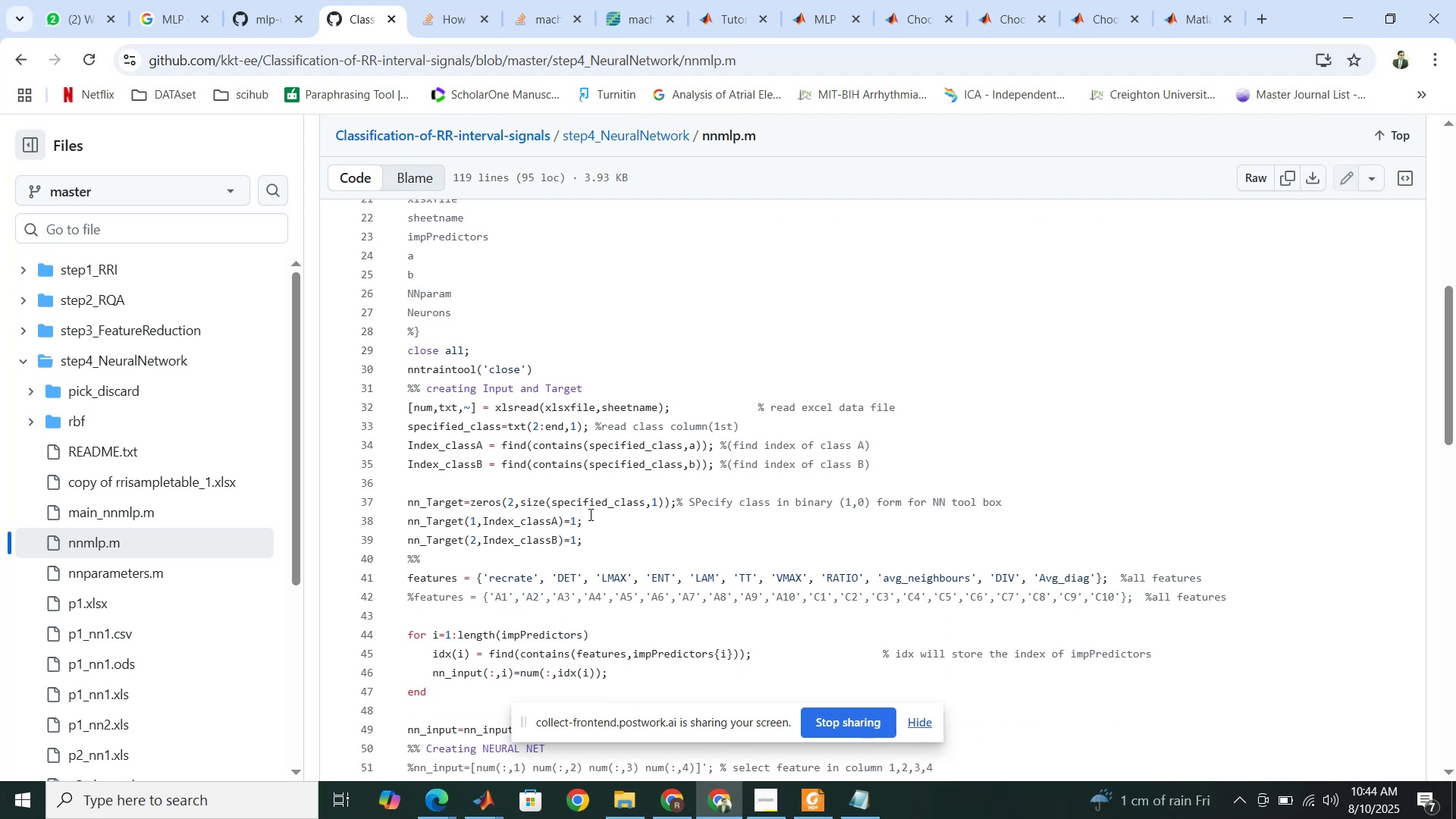 
wait(6.61)
 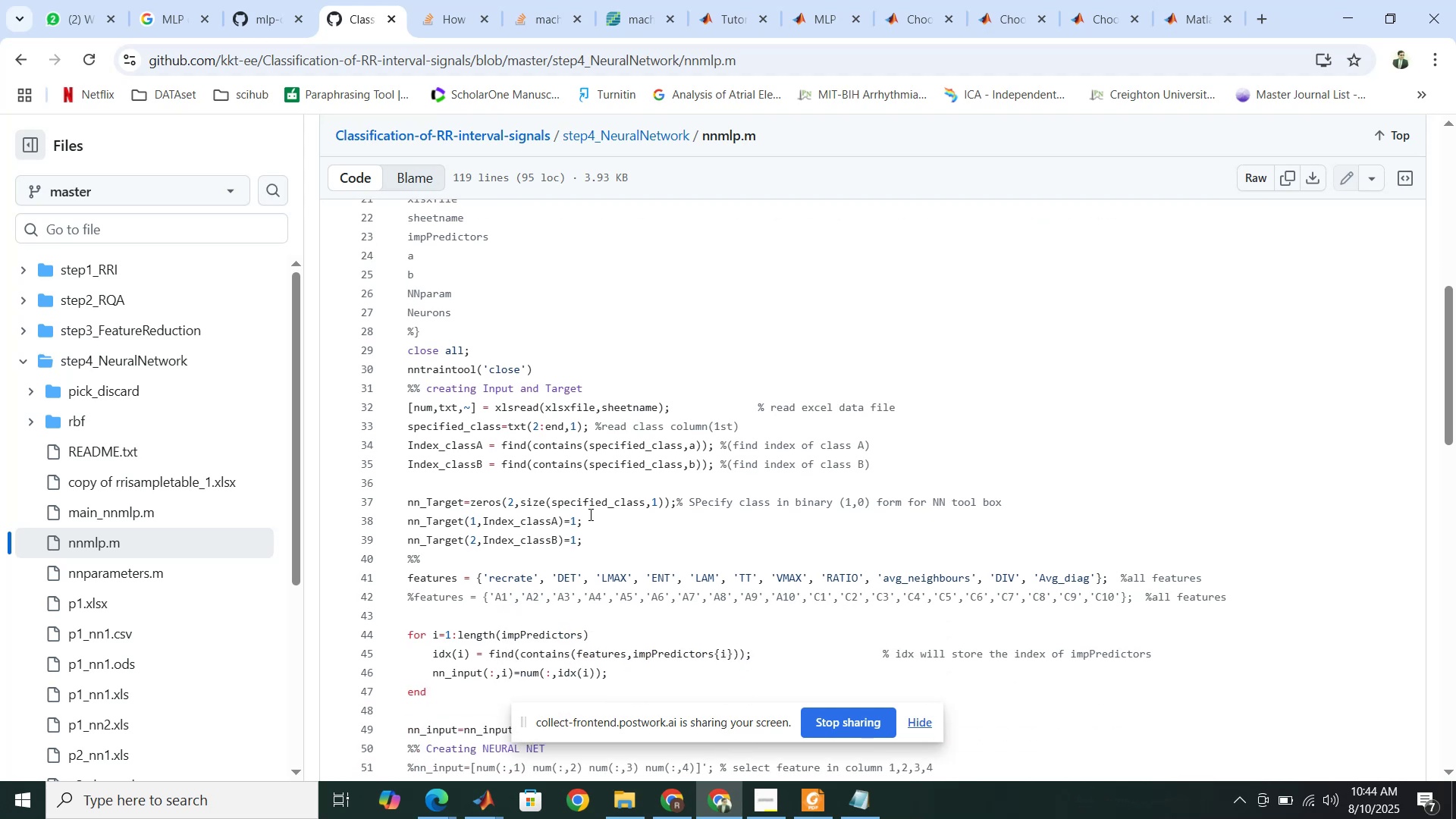 
scroll: coordinate [618, 514], scroll_direction: down, amount: 3.0
 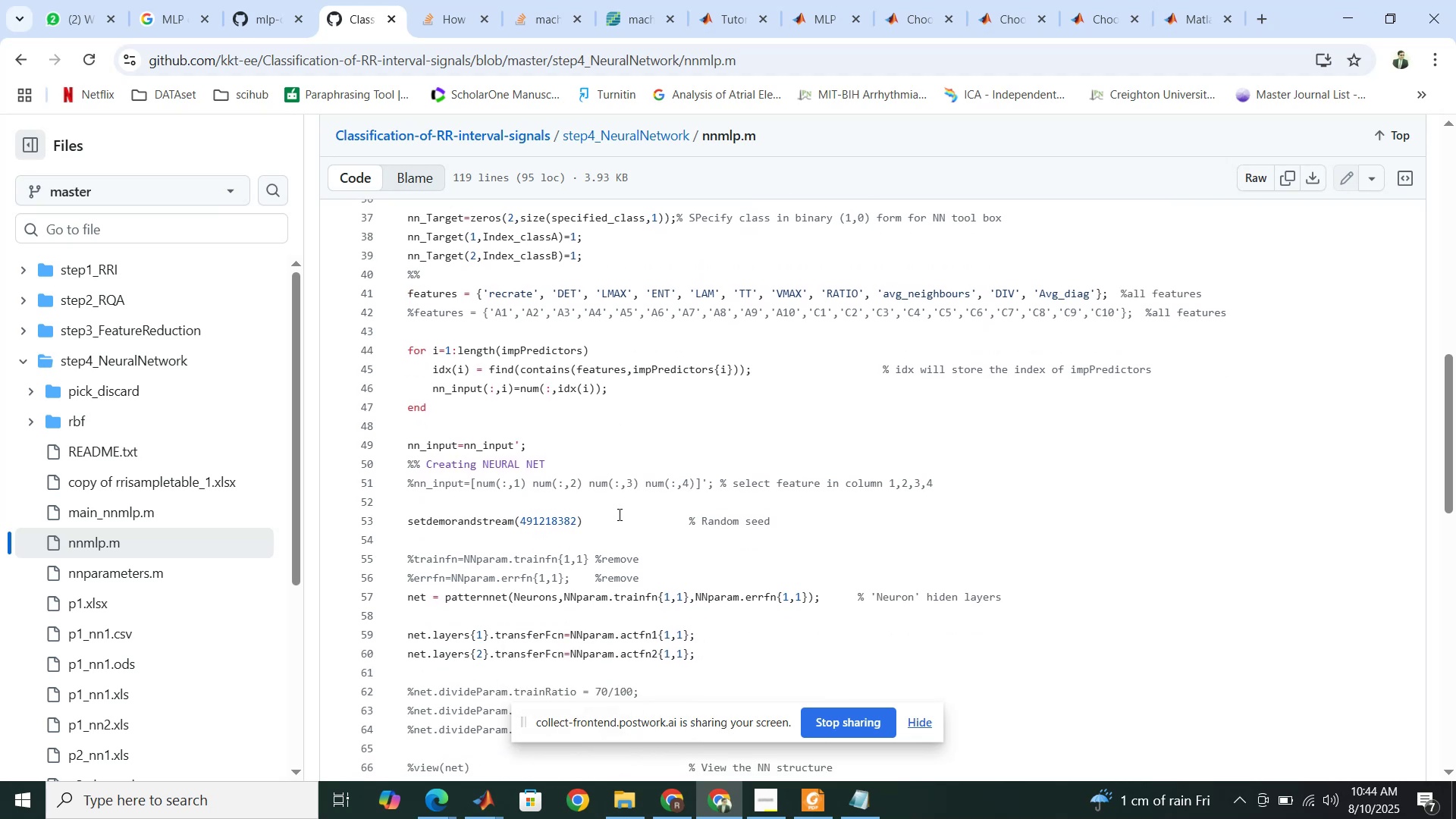 
wait(5.63)
 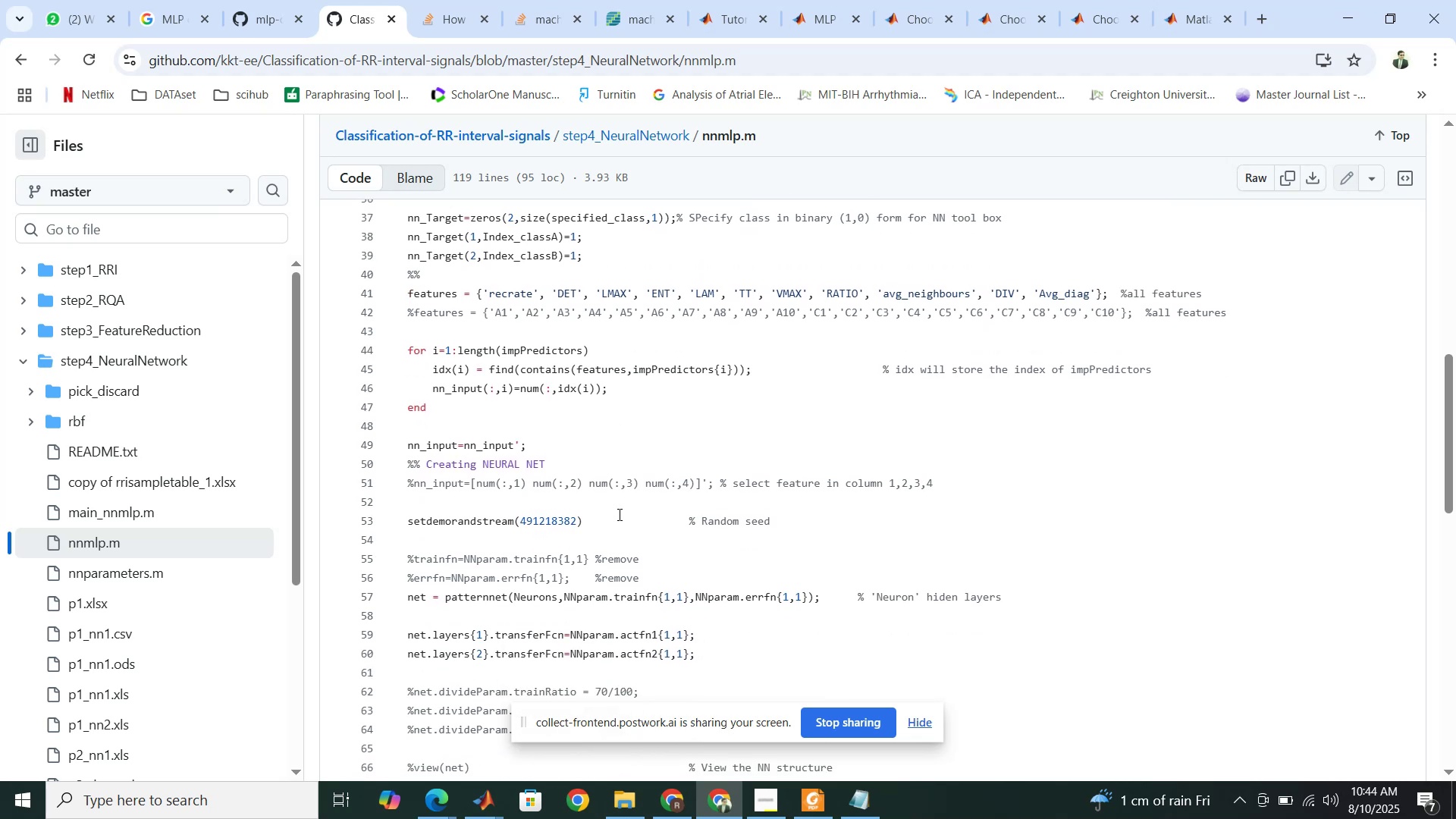 
scroll: coordinate [618, 514], scroll_direction: down, amount: 1.0
 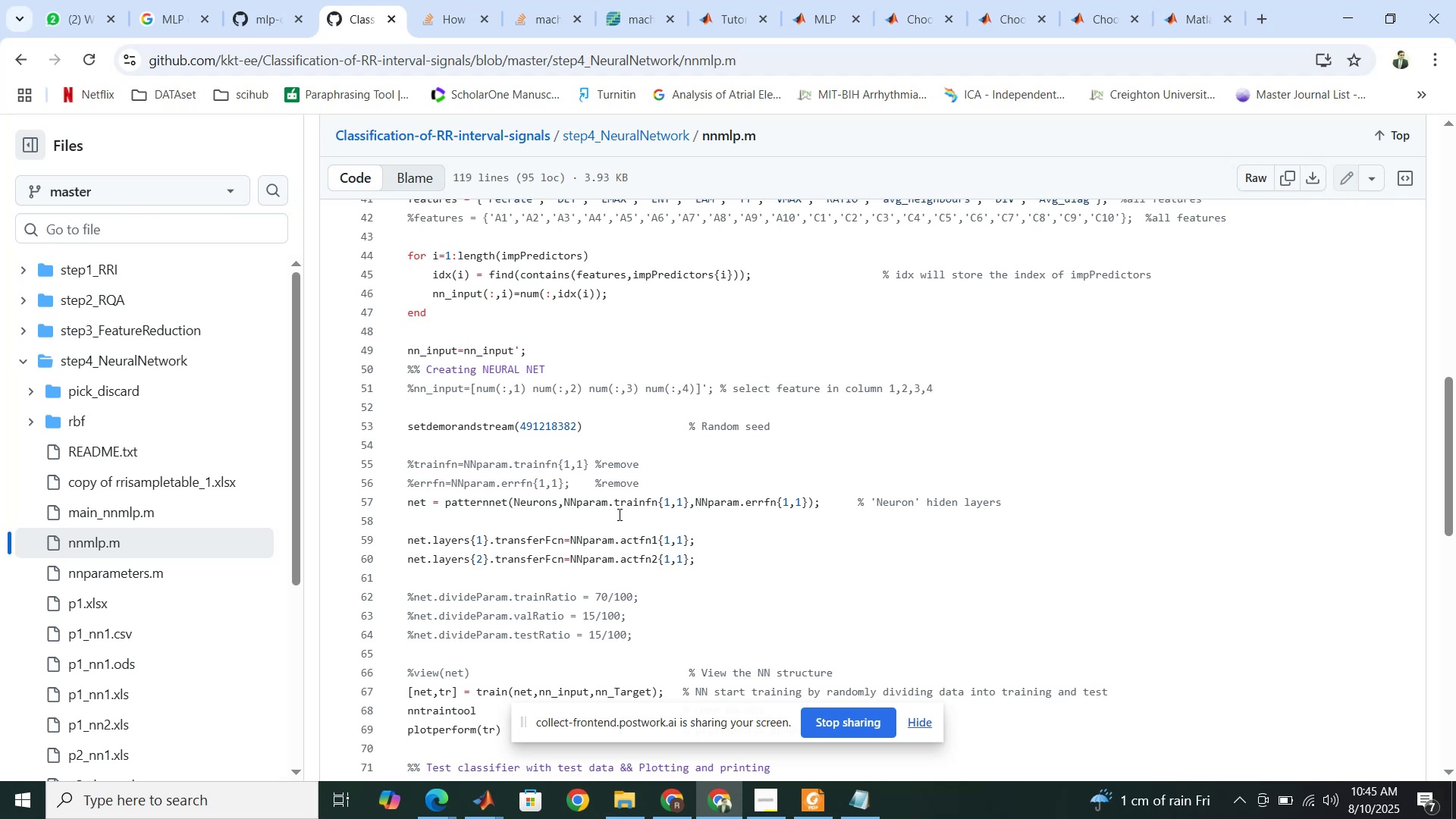 
wait(22.81)
 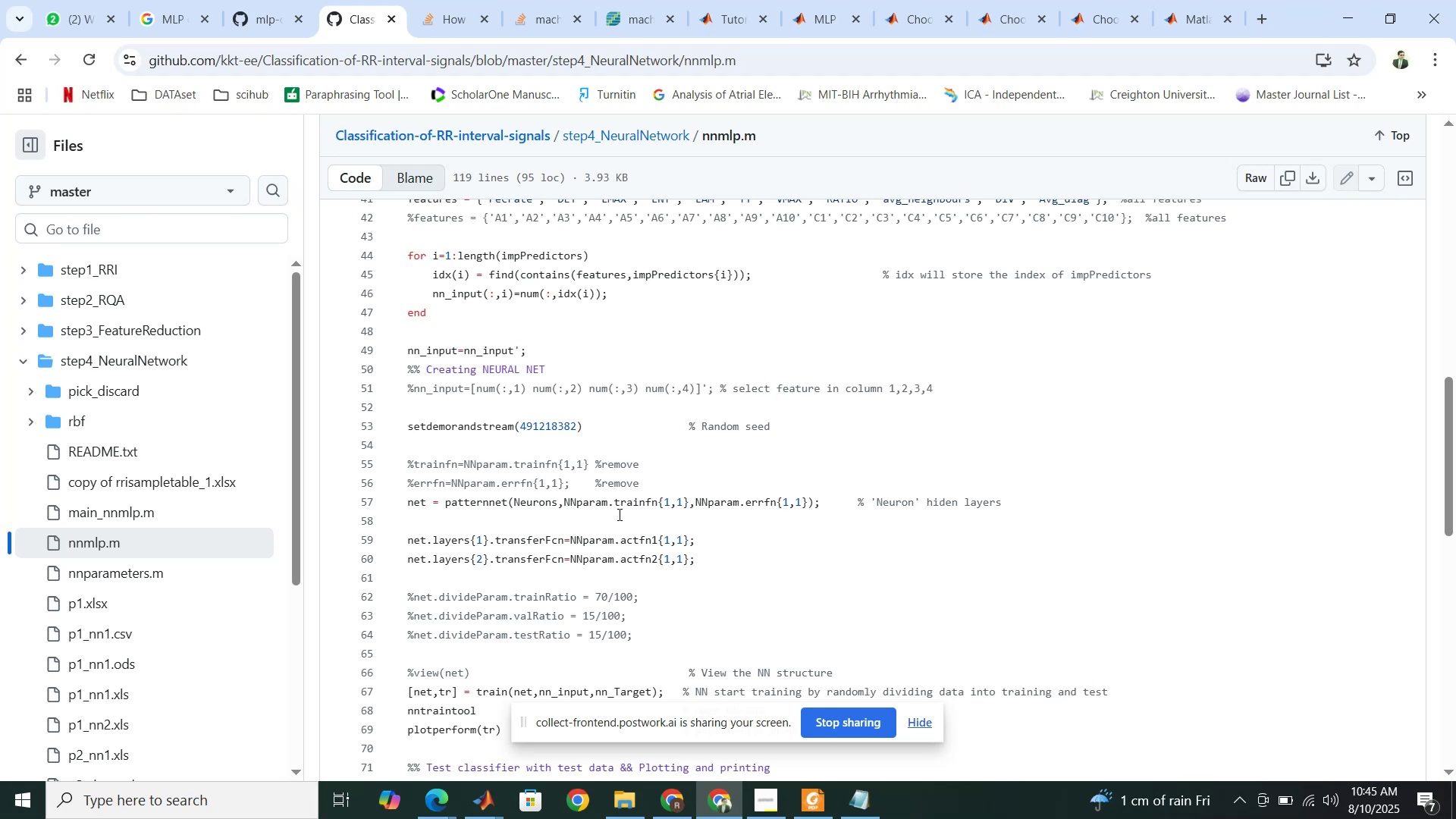 
scroll: coordinate [618, 514], scroll_direction: down, amount: 2.0
 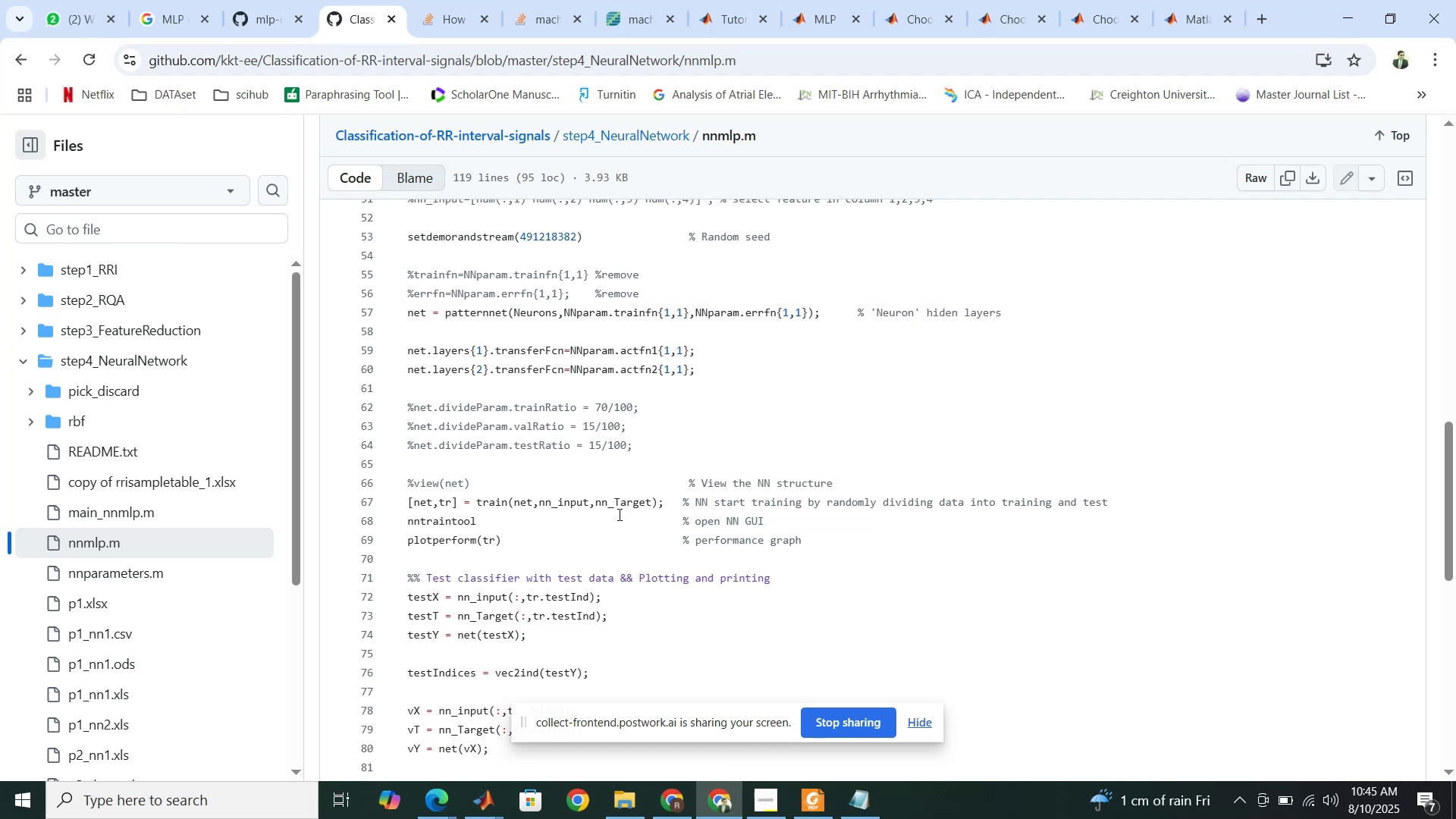 
wait(7.03)
 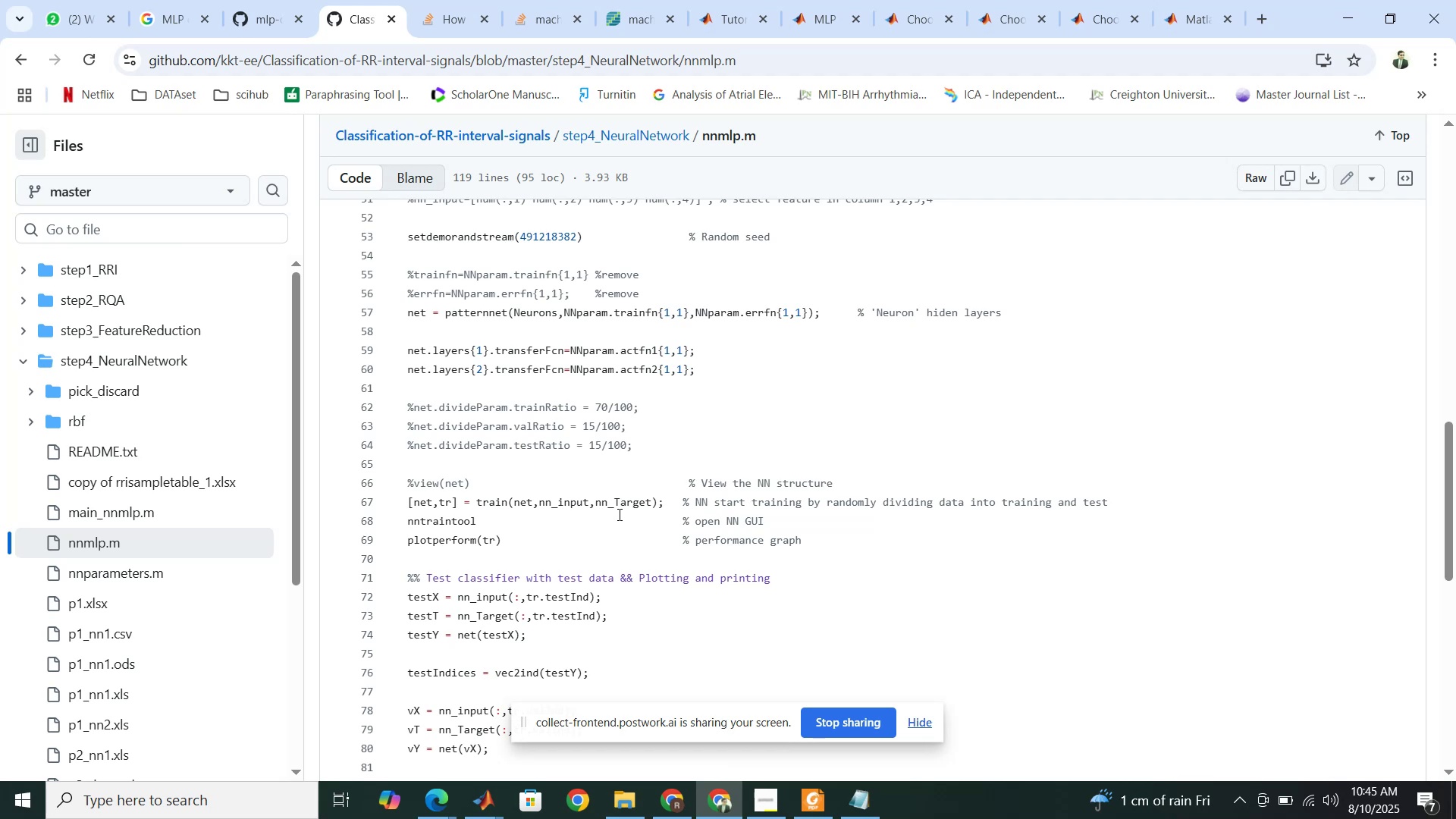 
scroll: coordinate [618, 514], scroll_direction: down, amount: 5.0
 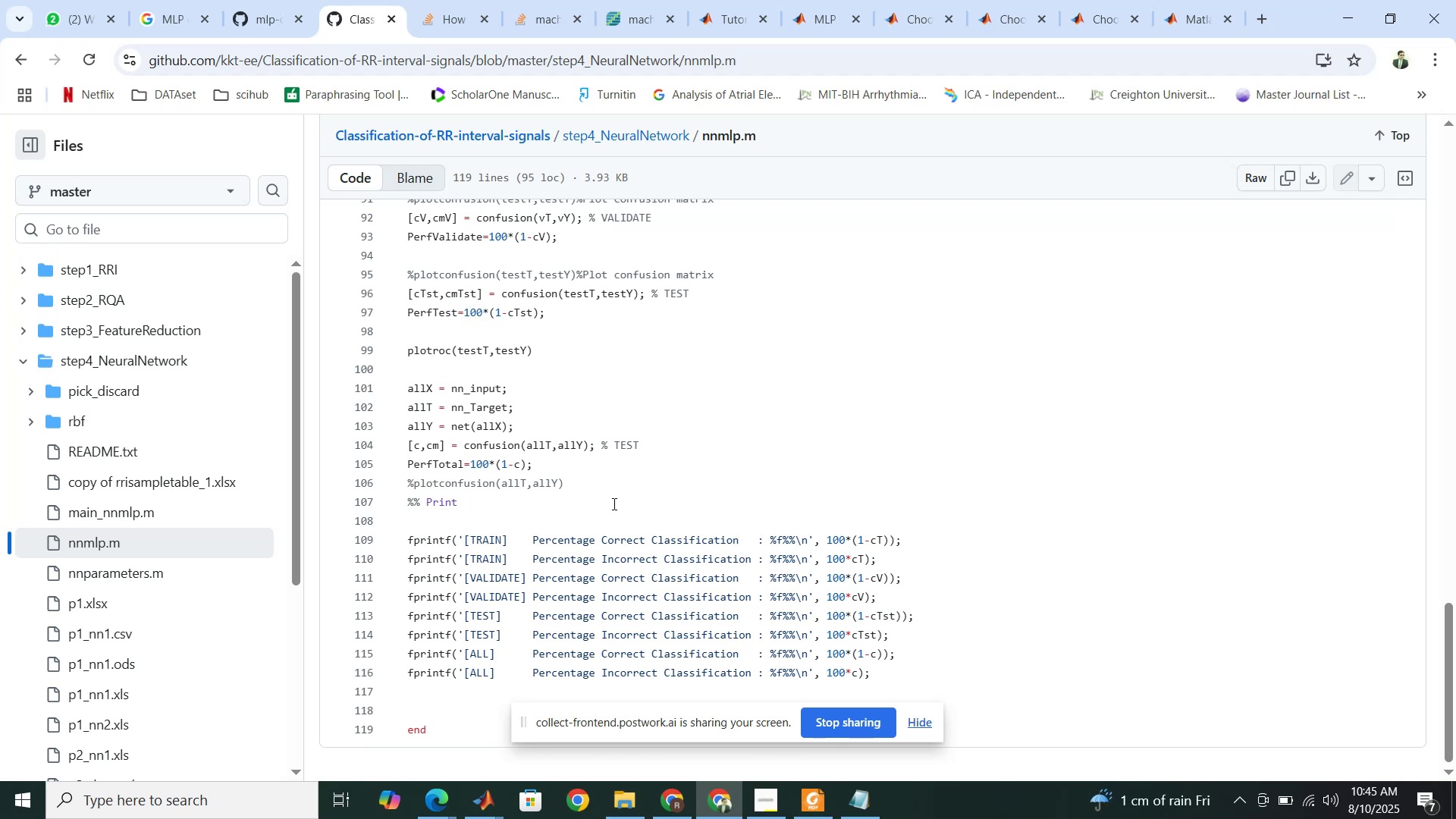 
wait(21.5)
 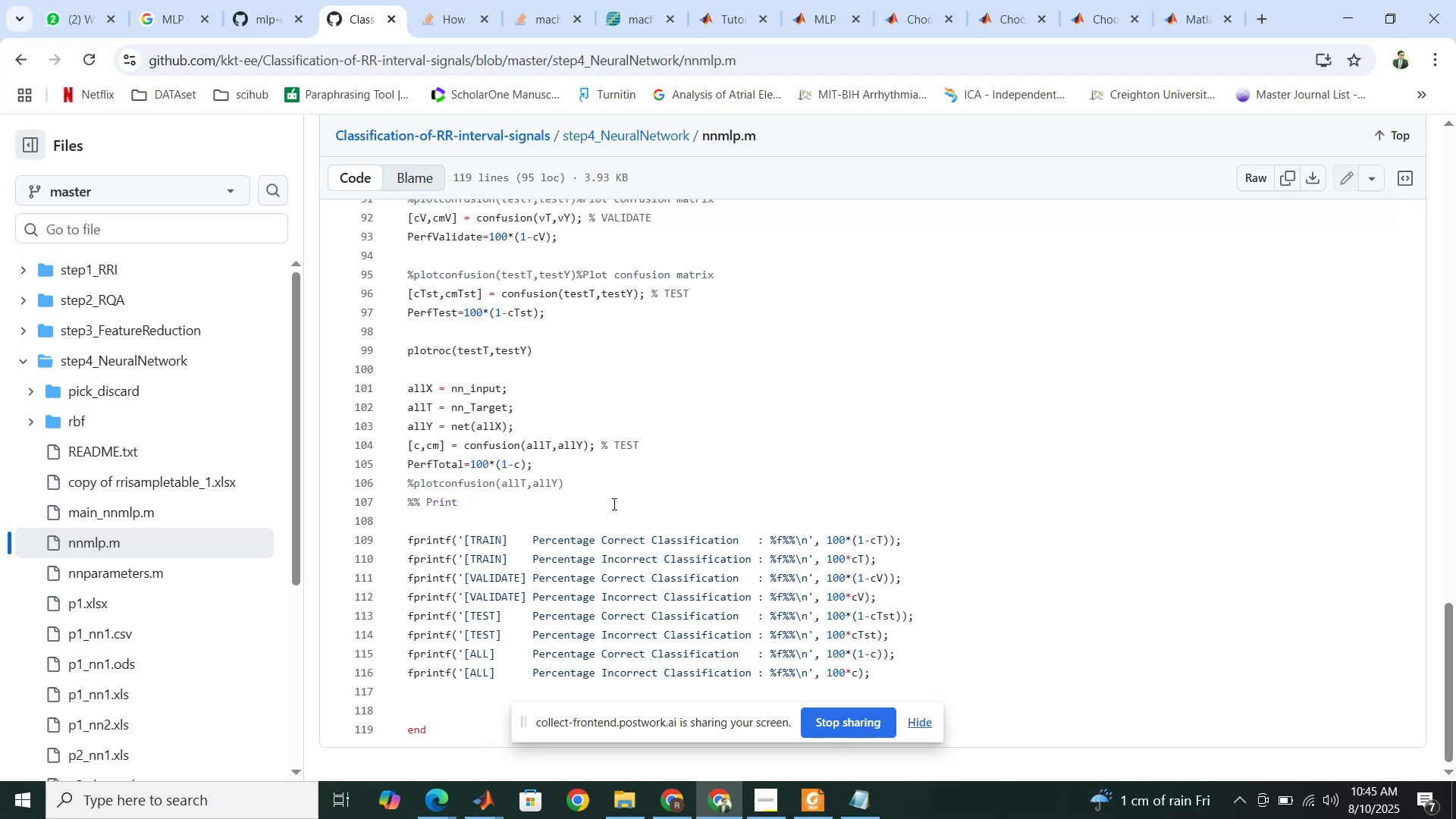 
scroll: coordinate [574, 447], scroll_direction: up, amount: 20.0
 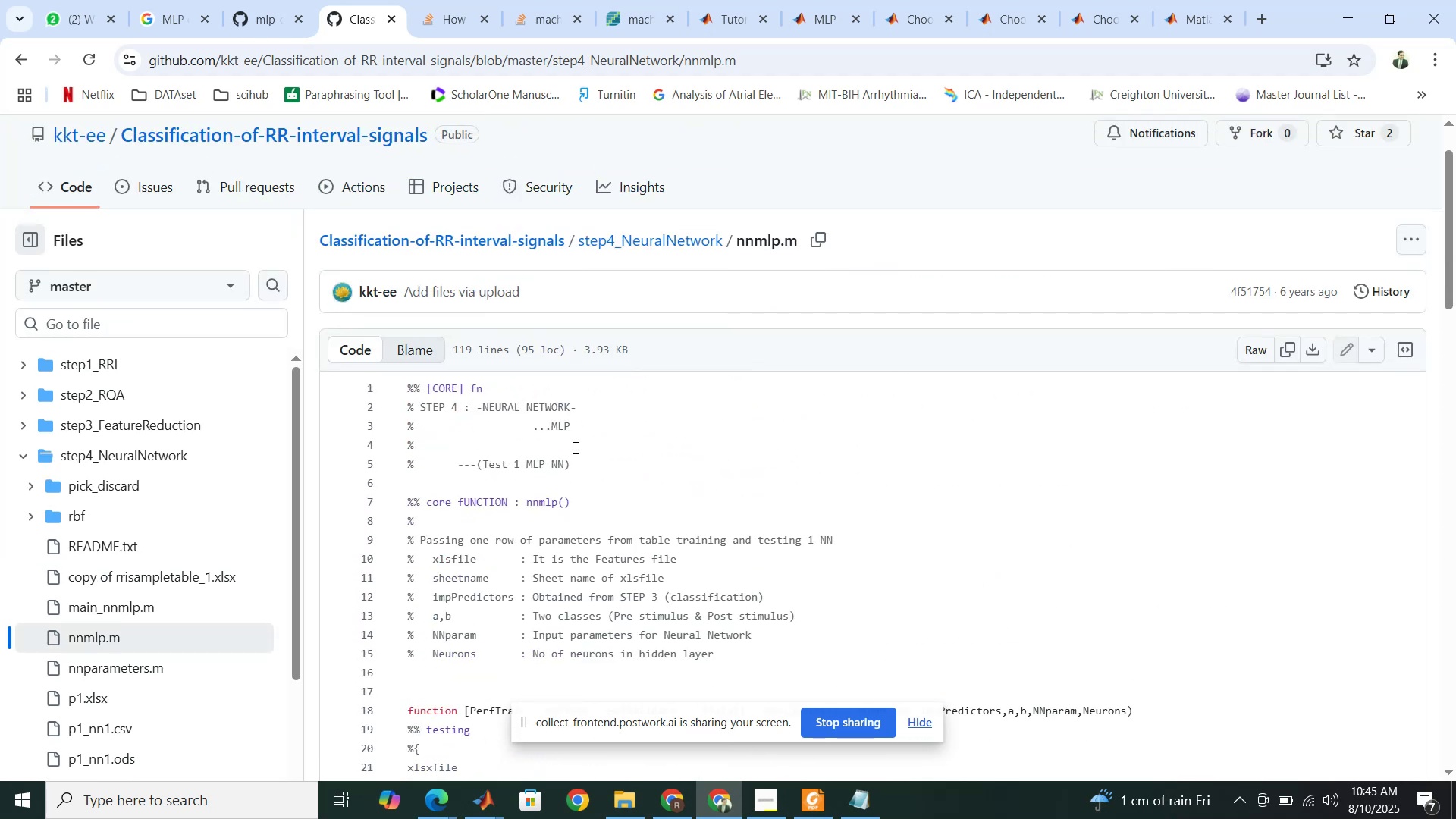 
scroll: coordinate [574, 447], scroll_direction: down, amount: 1.0
 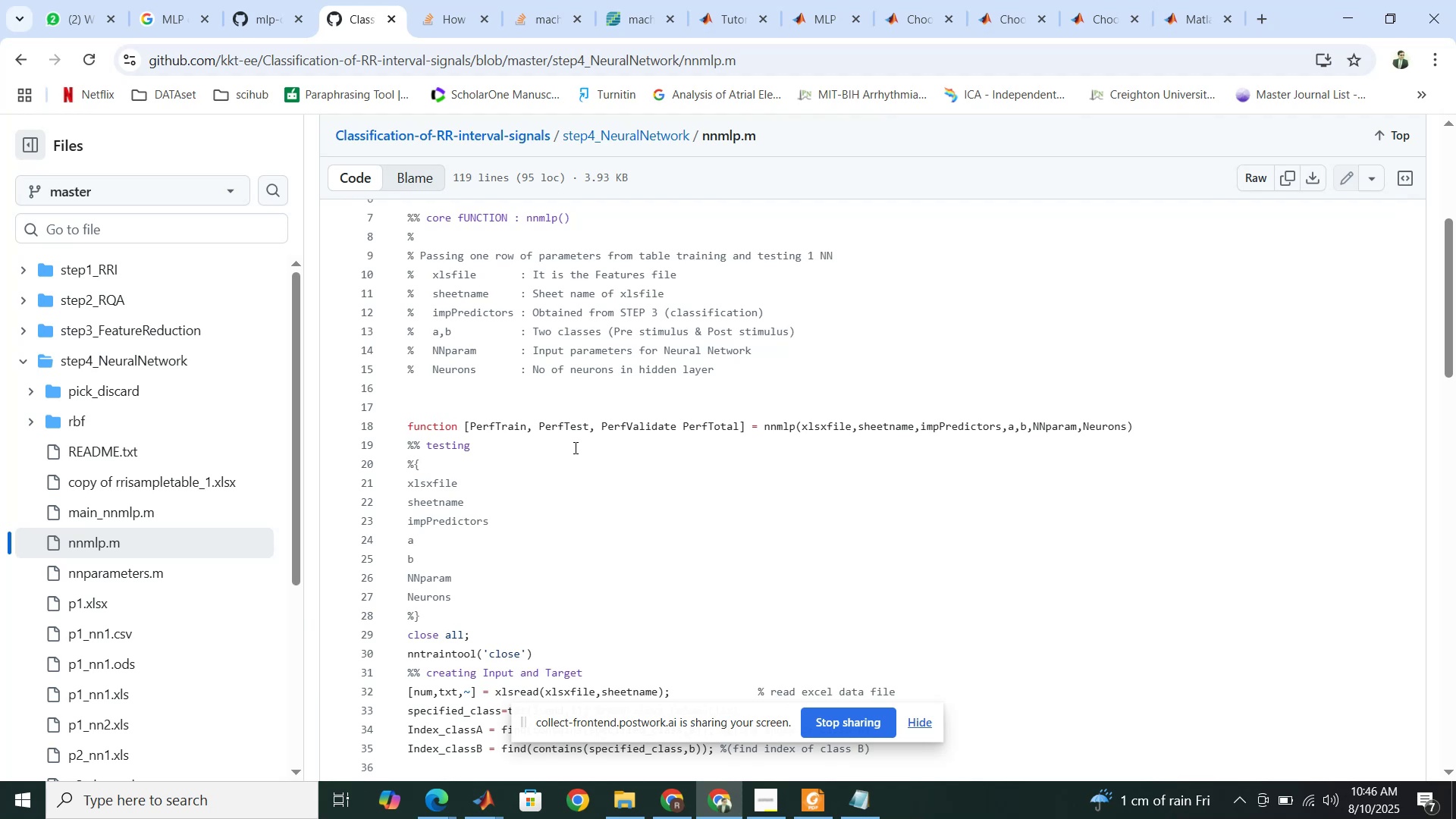 
wait(25.15)
 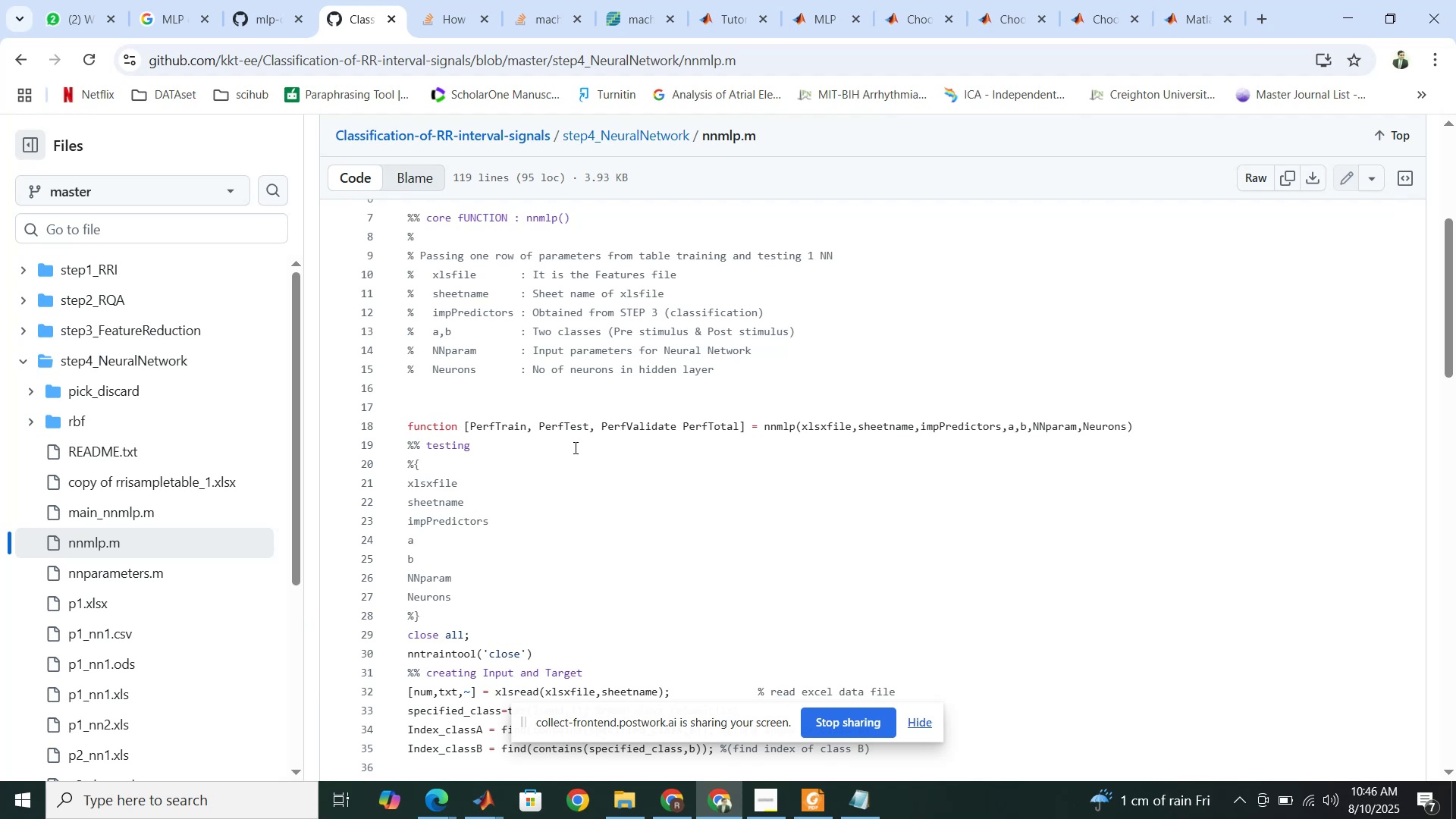 
scroll: coordinate [576, 453], scroll_direction: down, amount: 1.0
 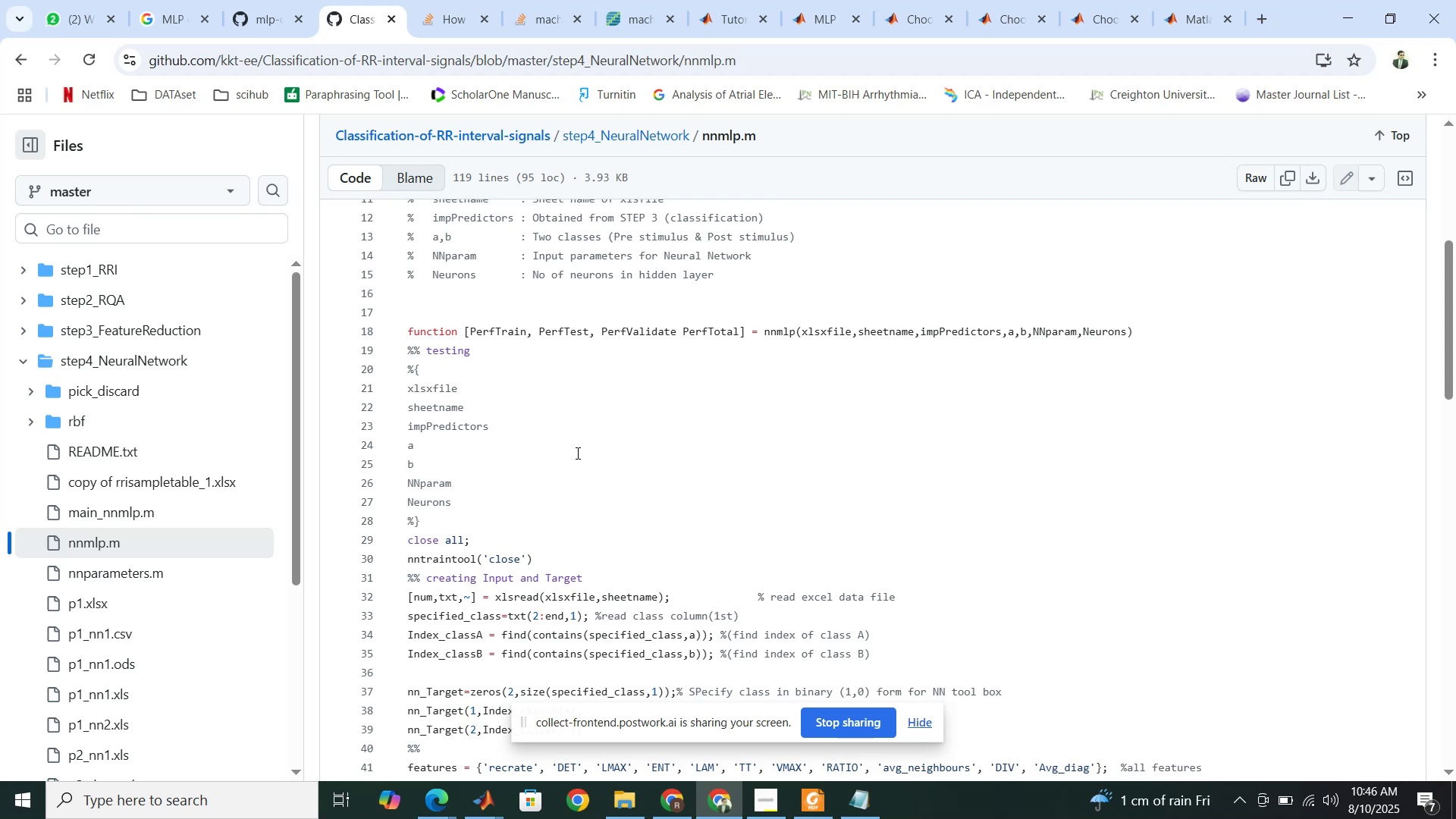 
wait(5.01)
 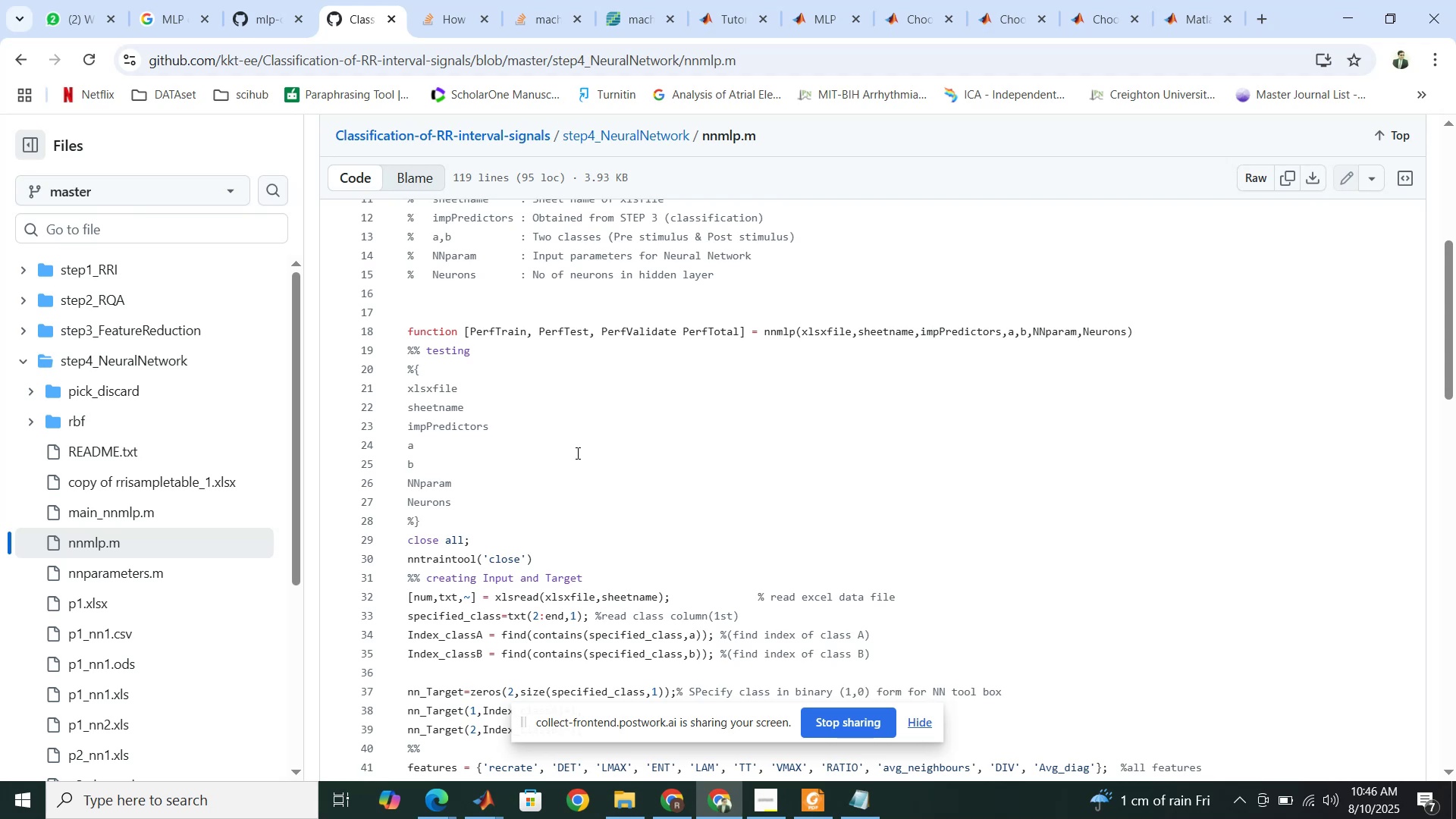 
scroll: coordinate [576, 453], scroll_direction: down, amount: 2.0
 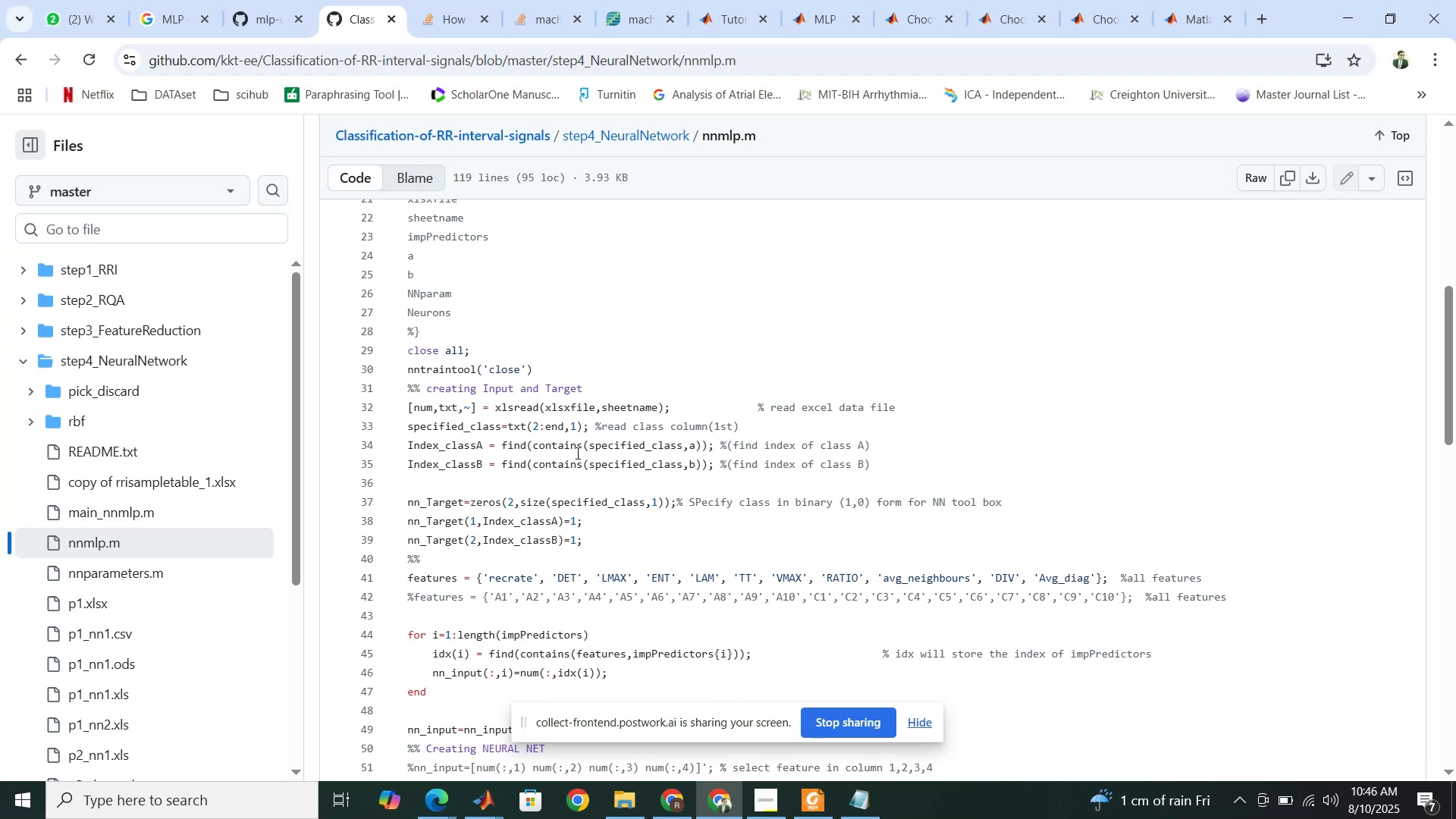 
wait(13.08)
 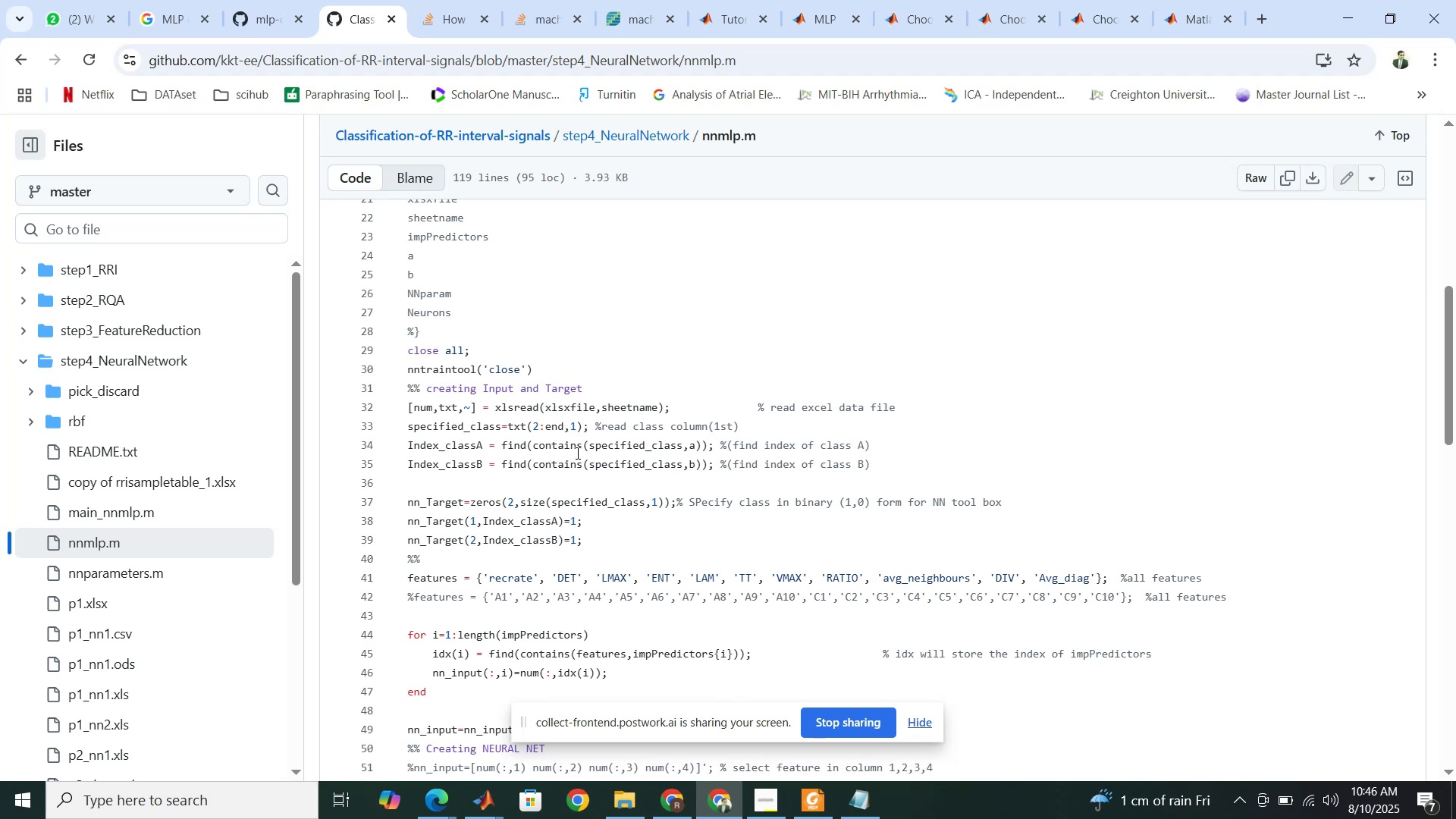 
scroll: coordinate [576, 453], scroll_direction: down, amount: 1.0
 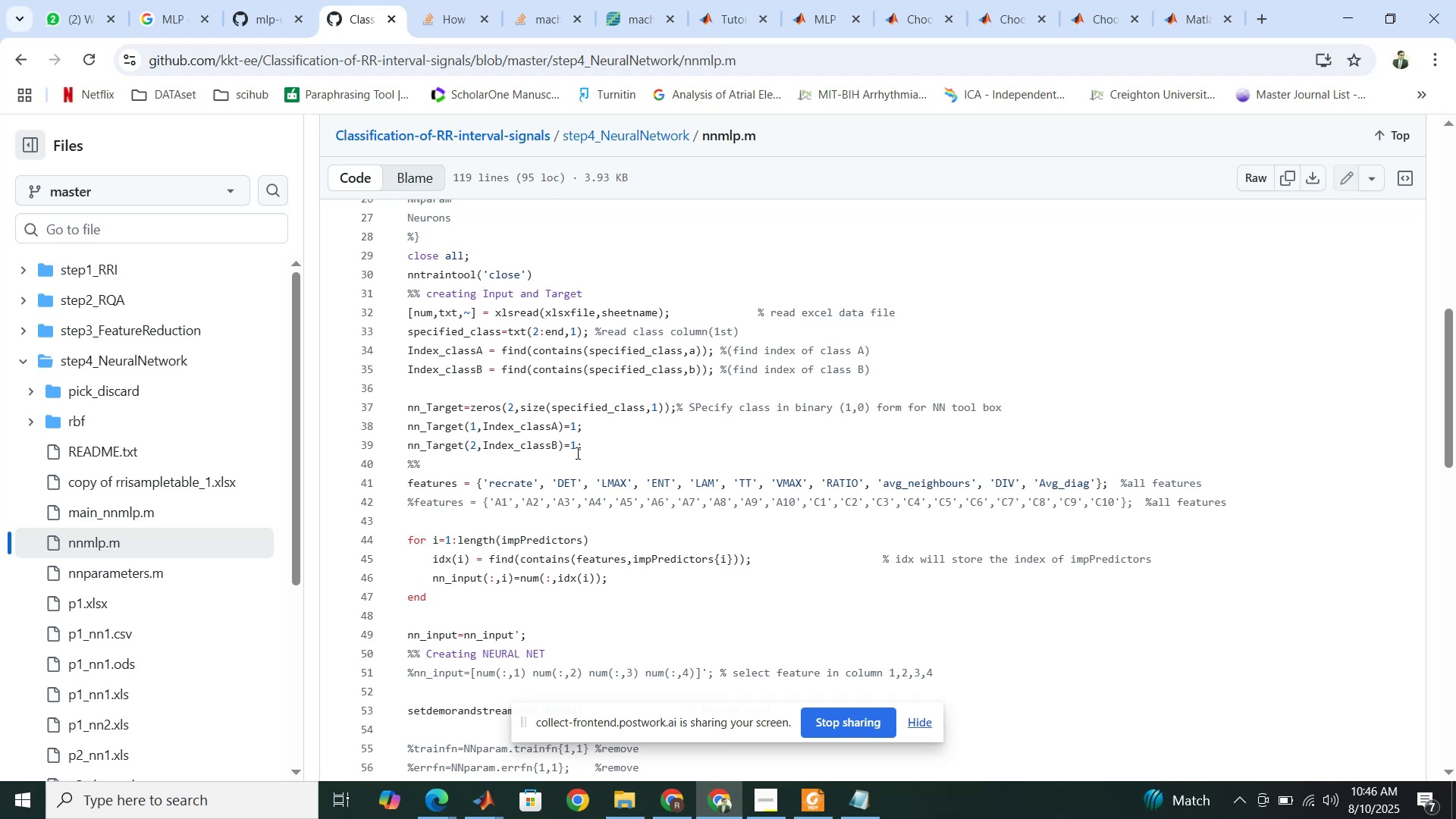 
wait(7.42)
 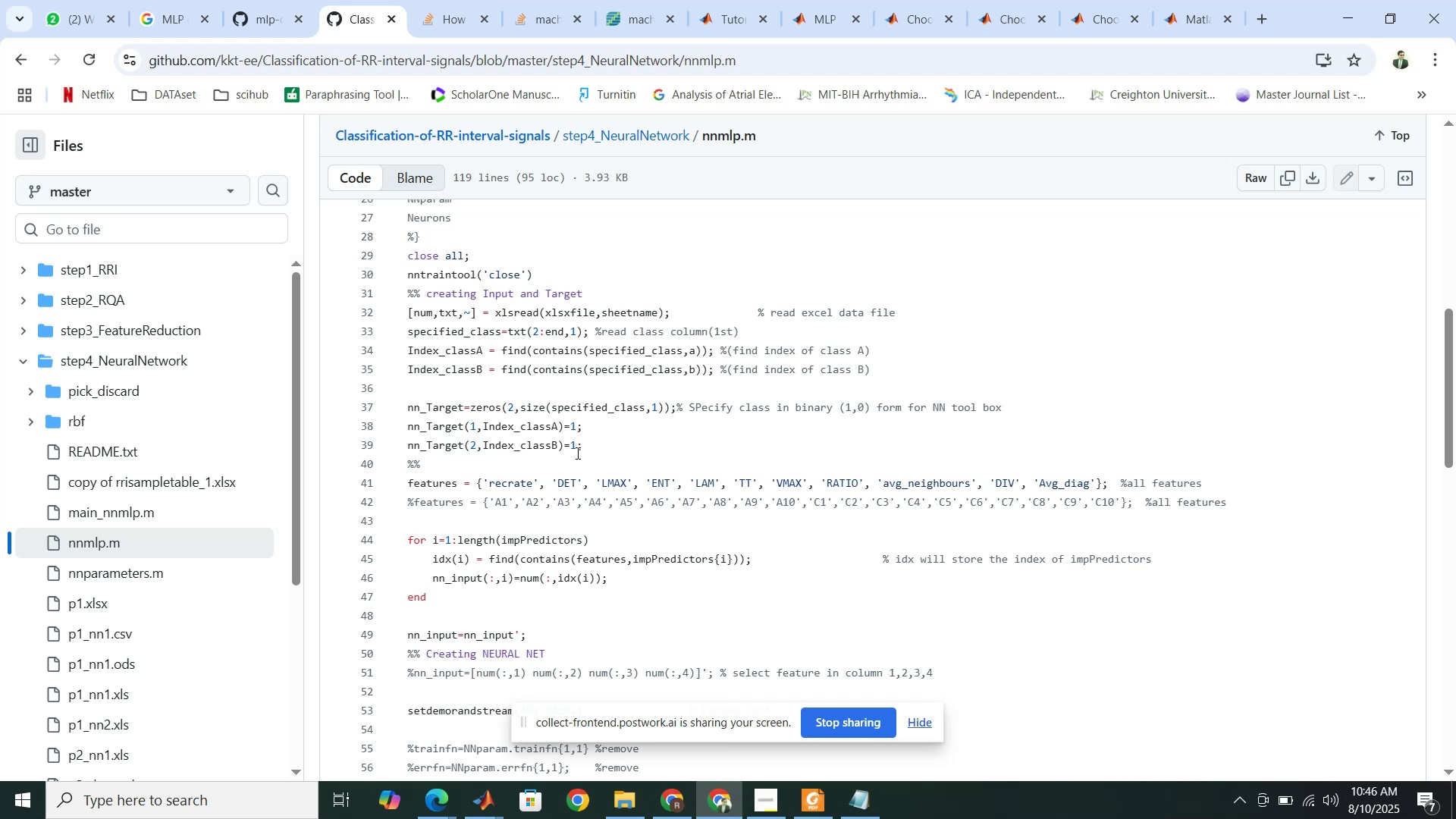 
scroll: coordinate [576, 453], scroll_direction: down, amount: 1.0
 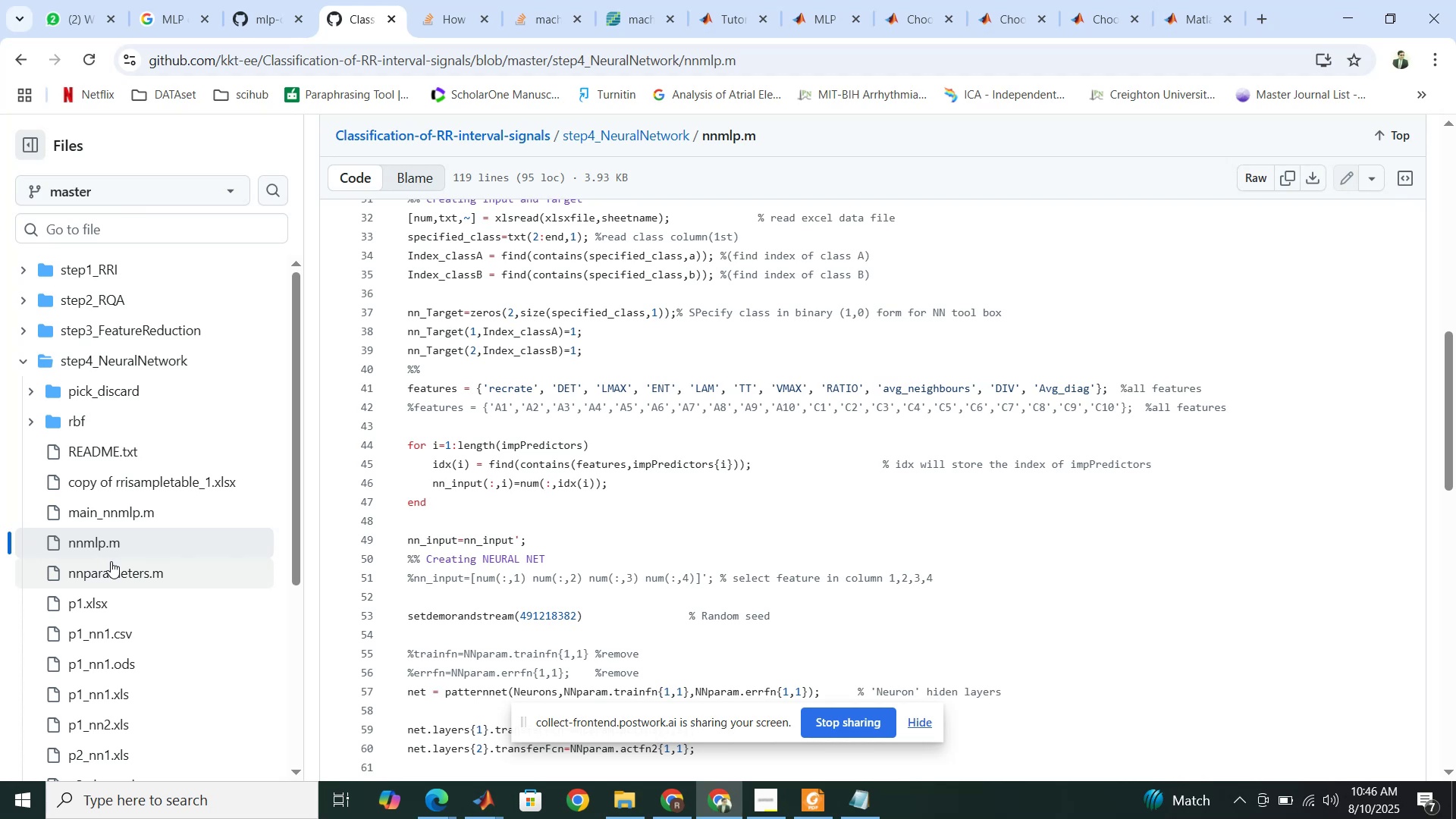 
wait(5.56)
 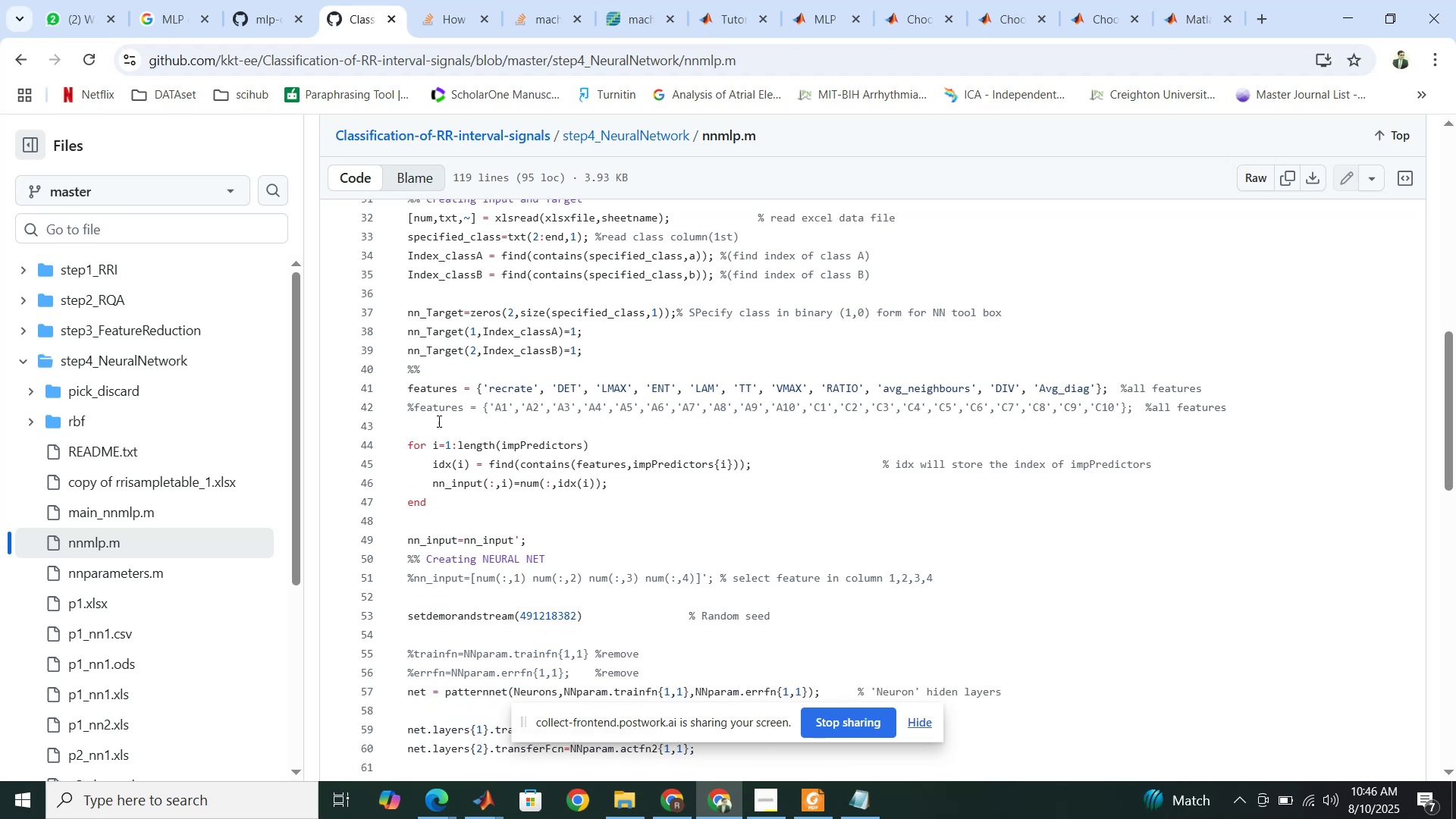 
scroll: coordinate [166, 666], scroll_direction: down, amount: 3.0
 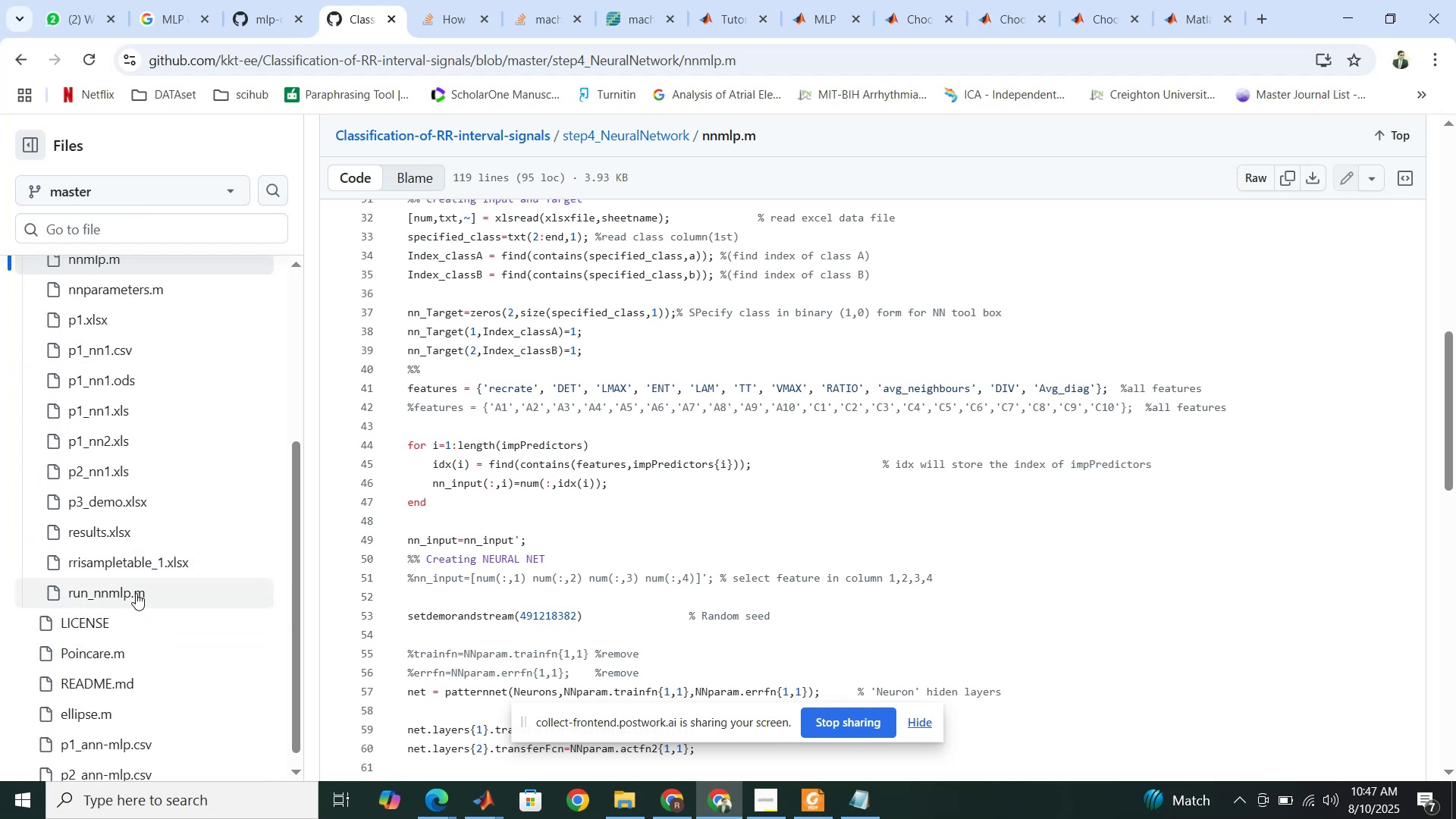 
left_click([136, 593])
 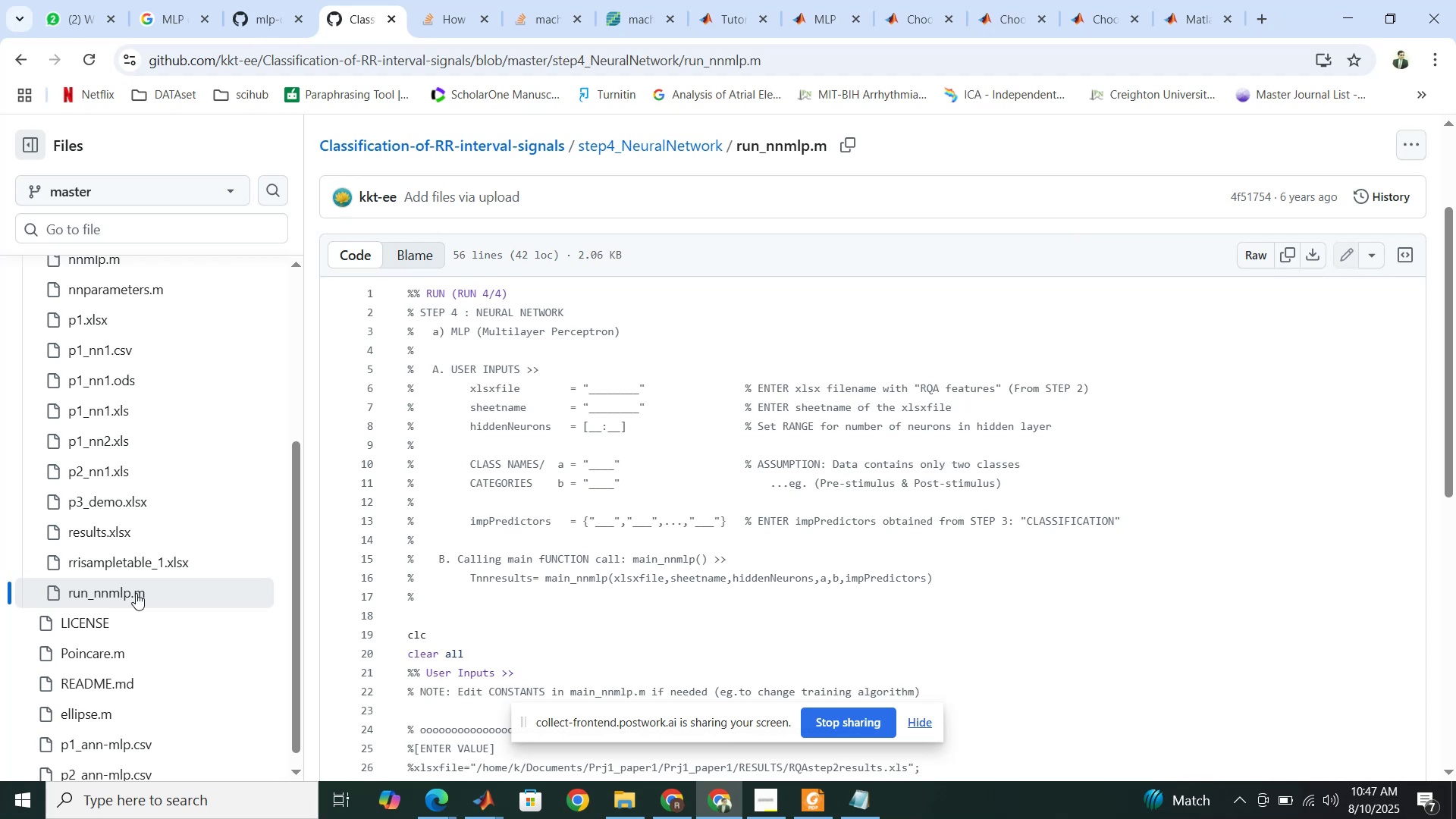 
wait(9.26)
 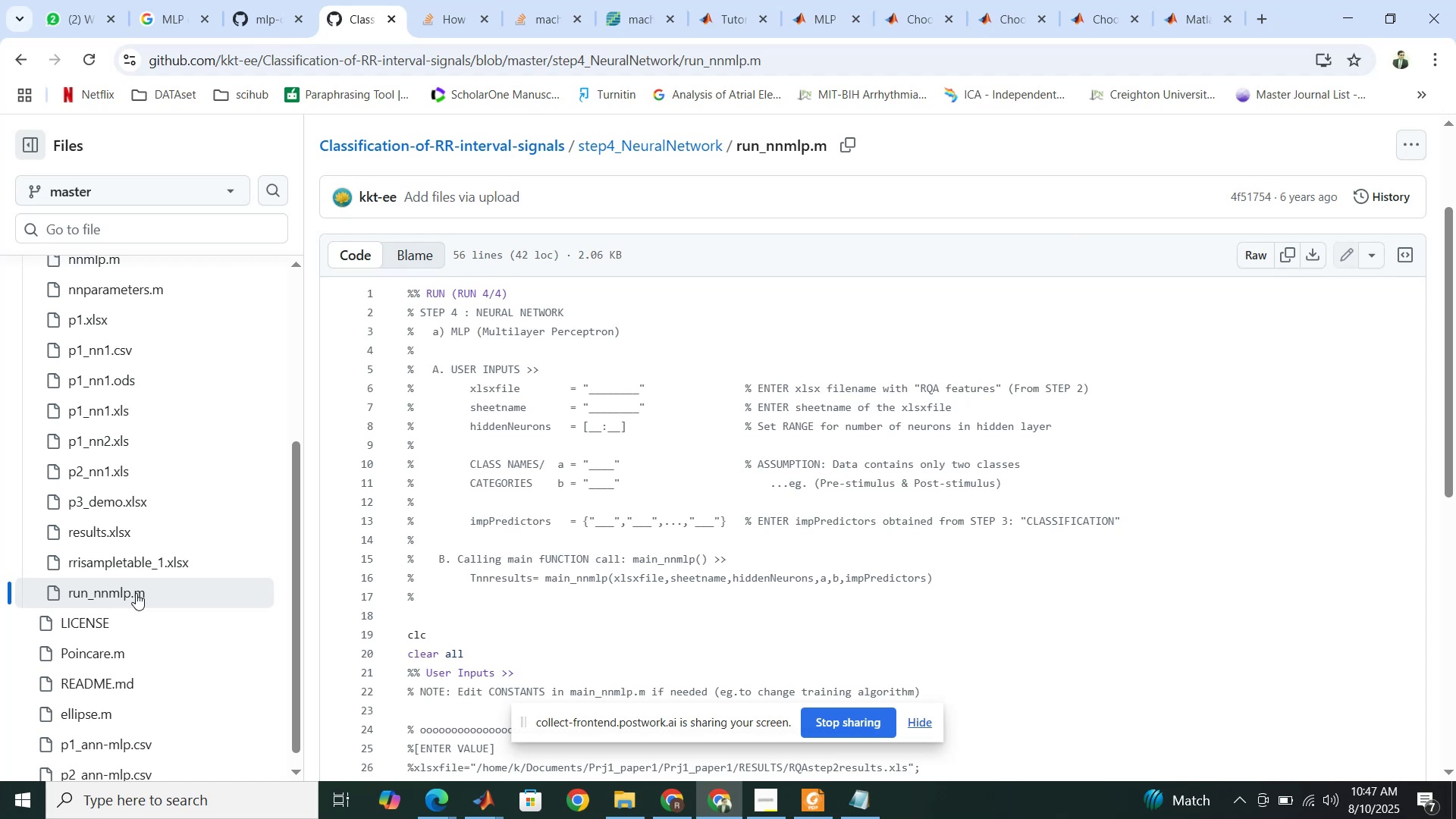 
scroll: coordinate [551, 510], scroll_direction: down, amount: 5.0
 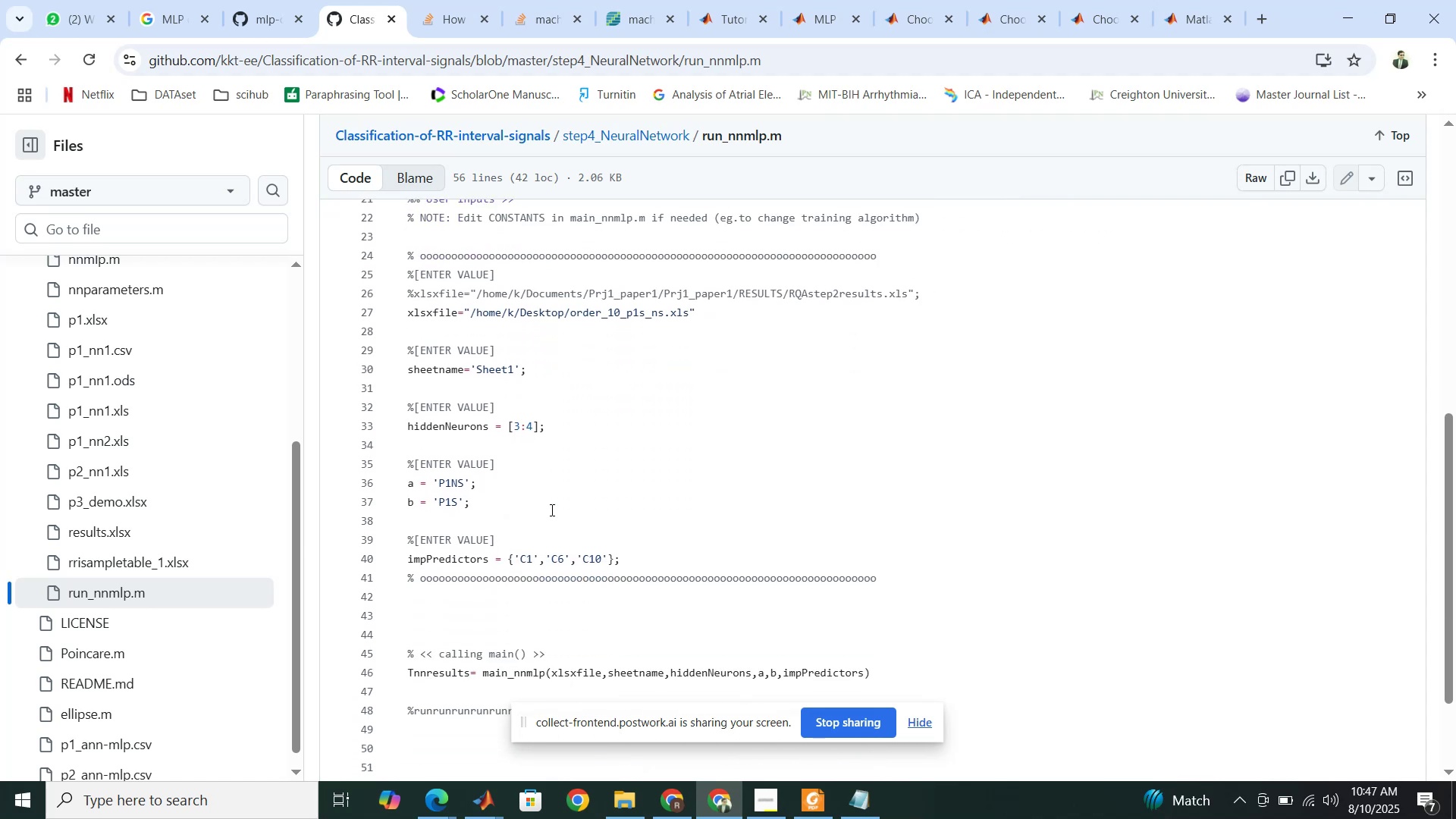 
scroll: coordinate [551, 510], scroll_direction: up, amount: 2.0
 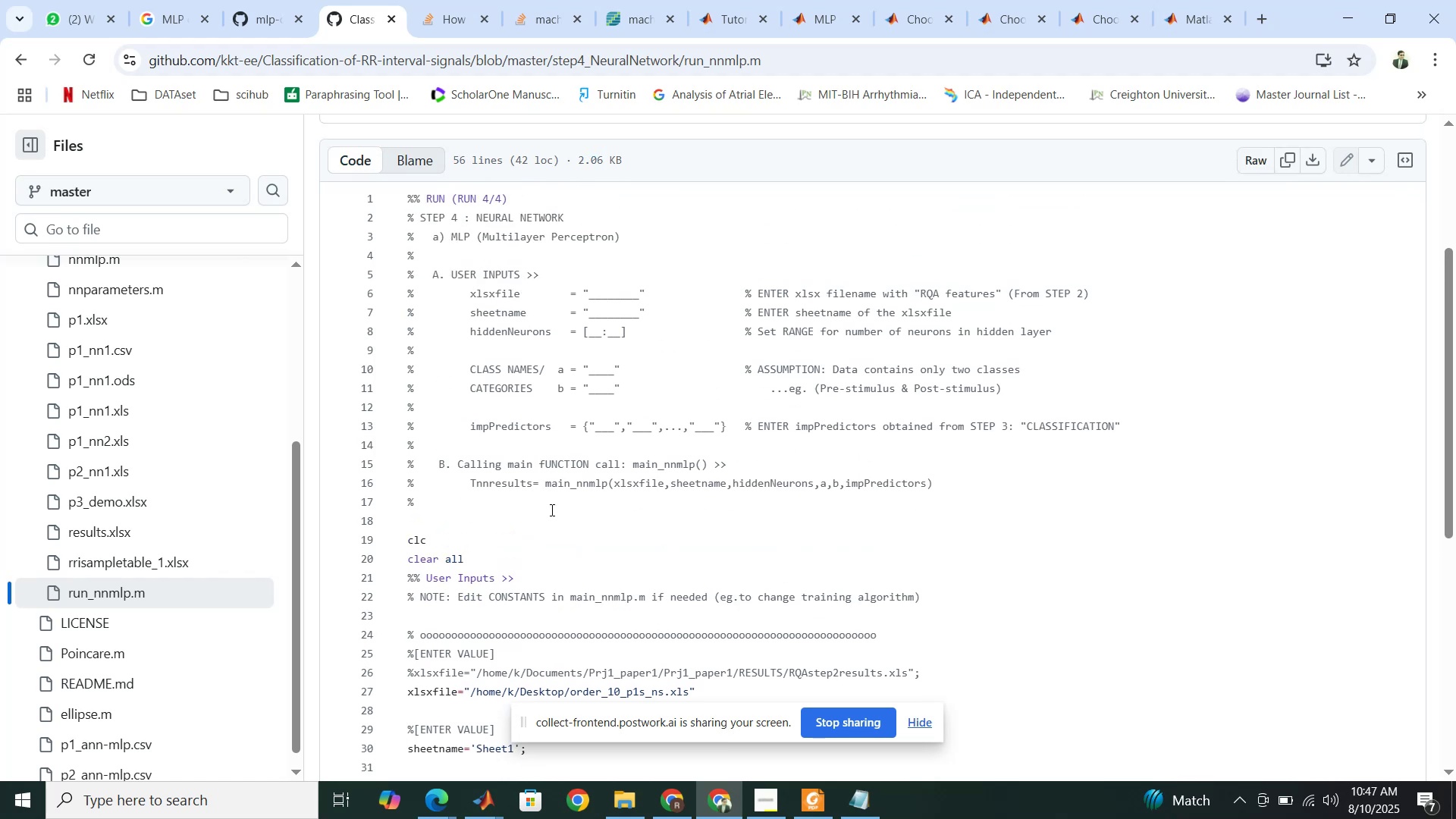 
wait(5.57)
 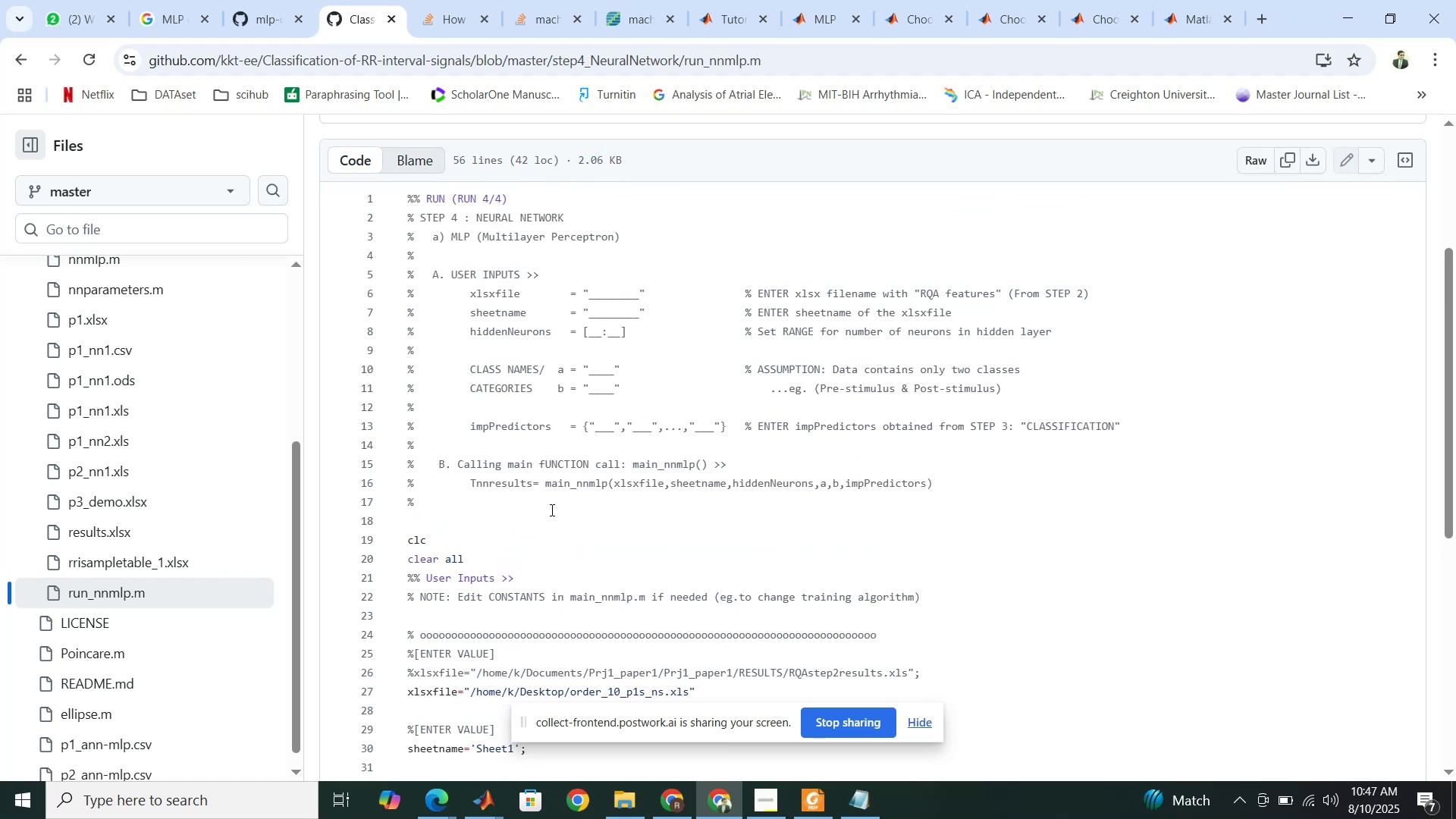 
scroll: coordinate [551, 510], scroll_direction: down, amount: 3.0
 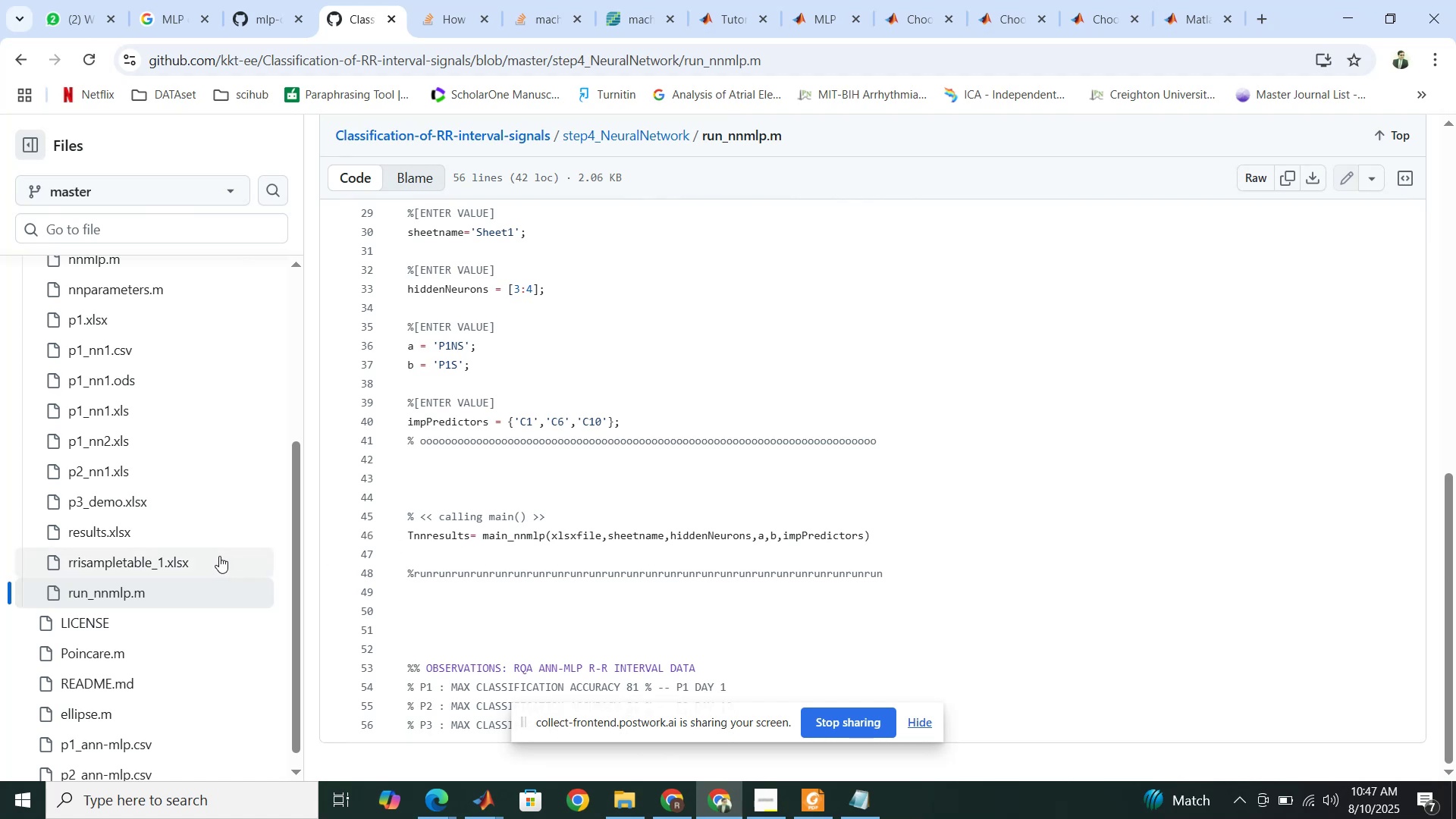 
wait(8.22)
 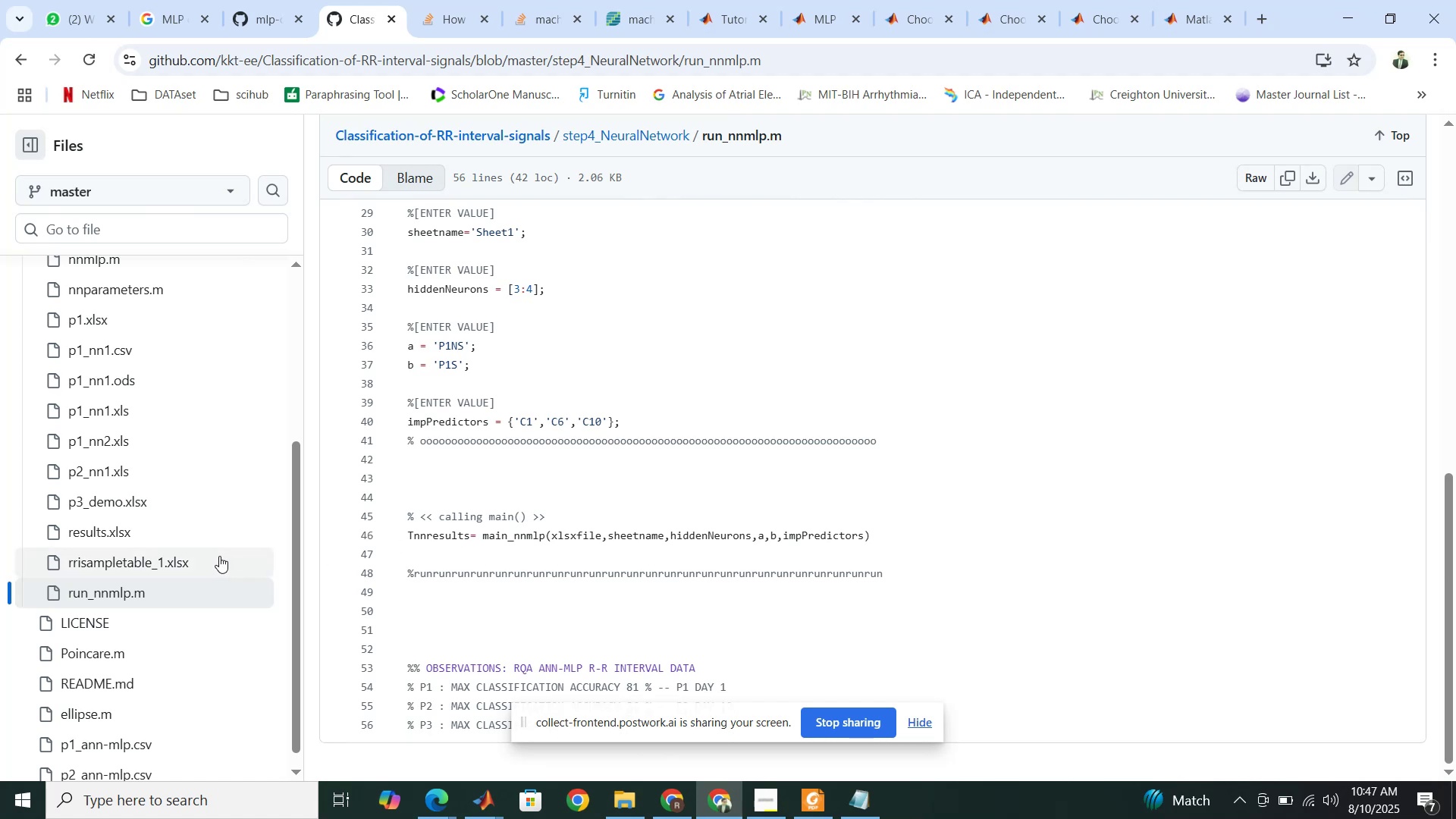 
scroll: coordinate [99, 436], scroll_direction: up, amount: 2.0
 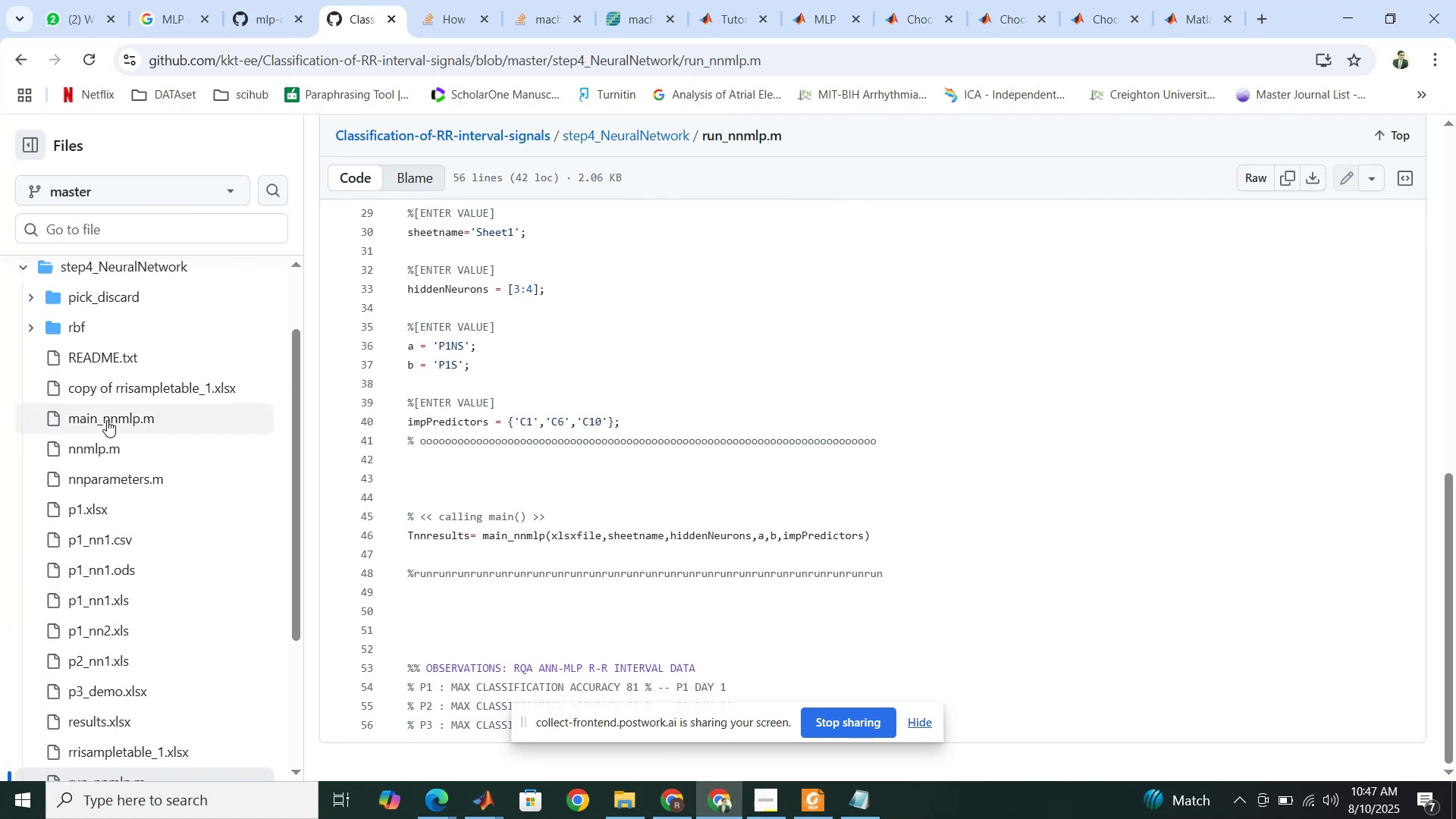 
left_click([107, 420])
 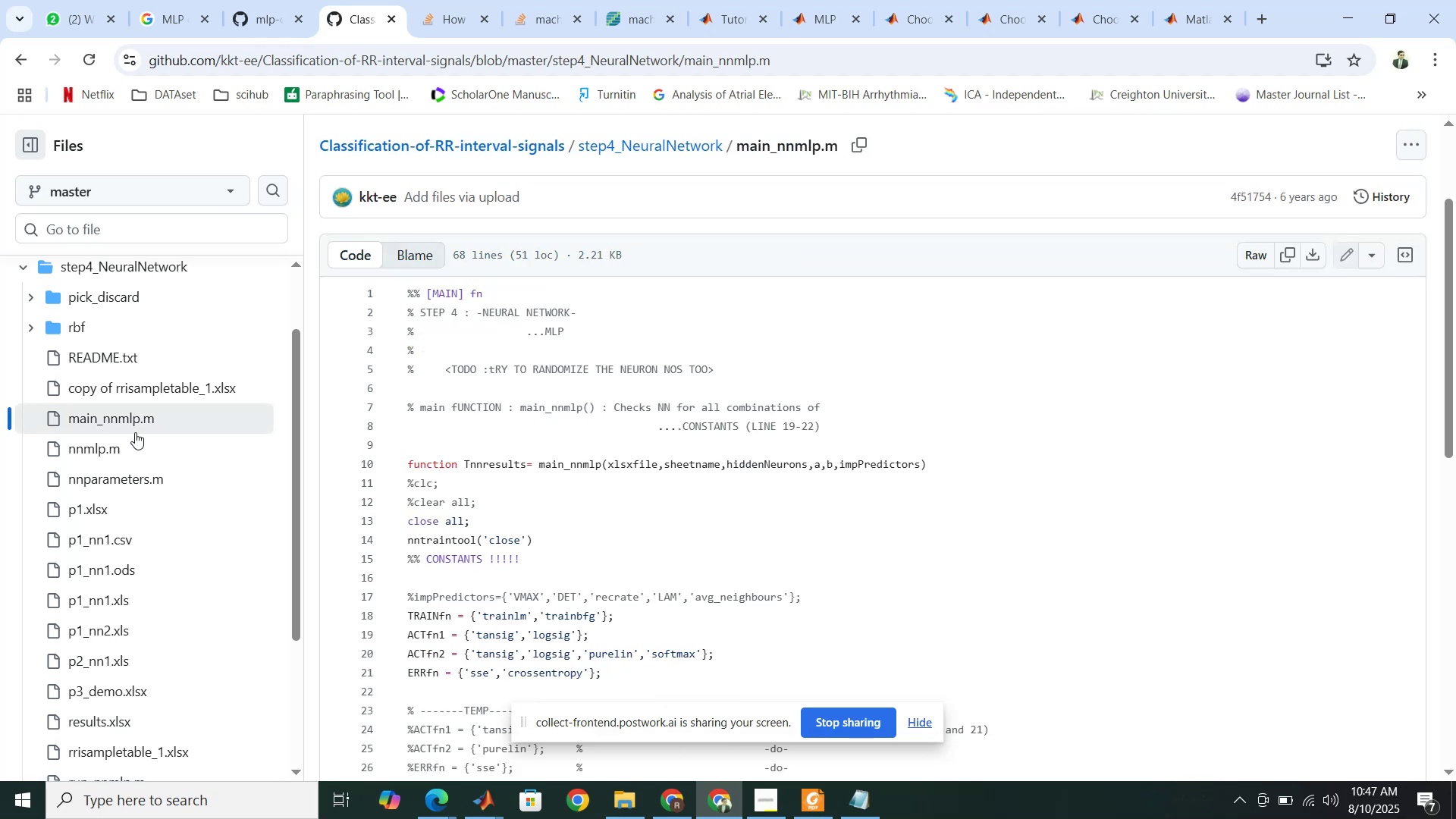 
scroll: coordinate [523, 516], scroll_direction: down, amount: 5.0
 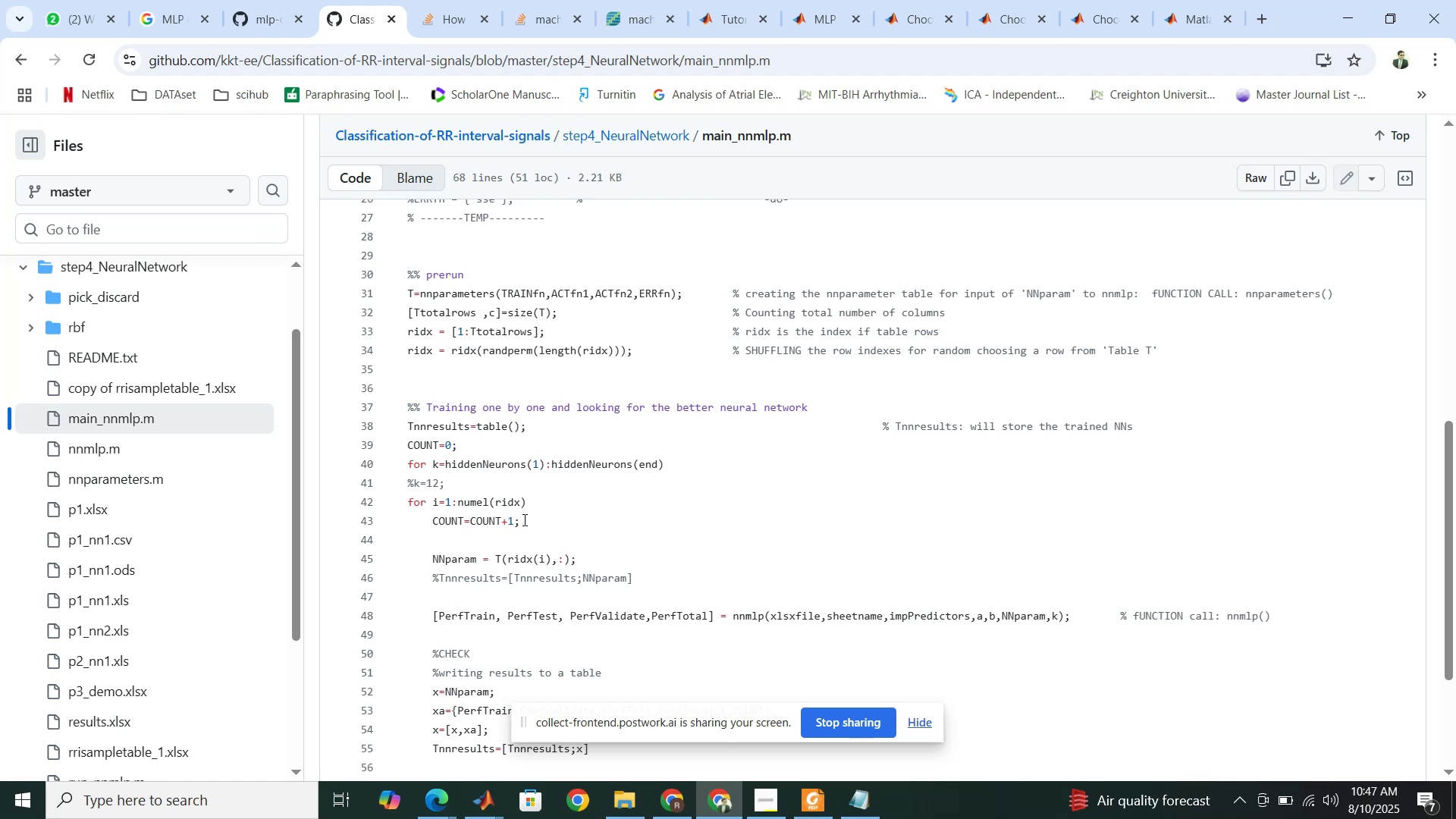 
wait(10.3)
 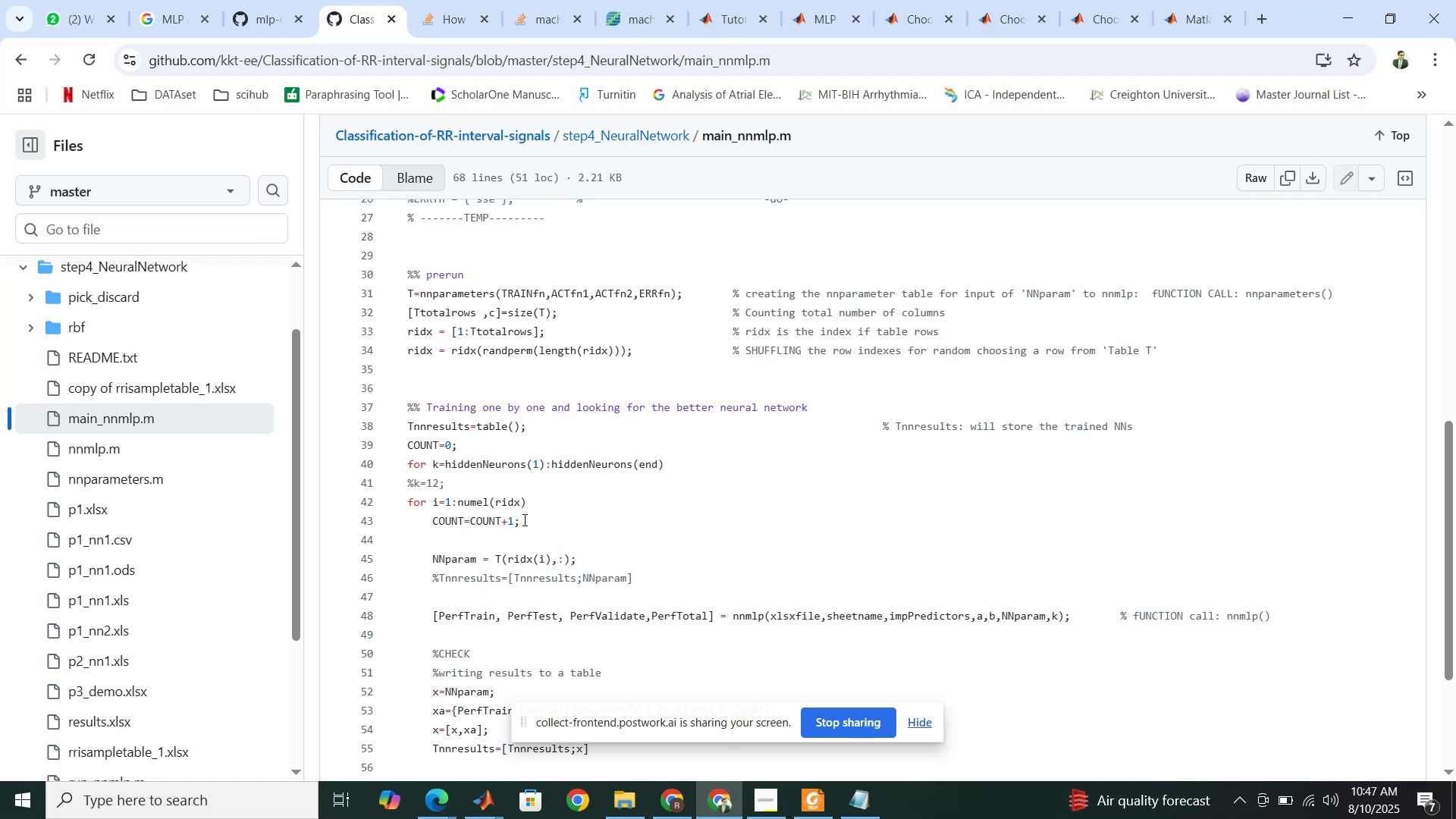 
left_click([484, 791])
 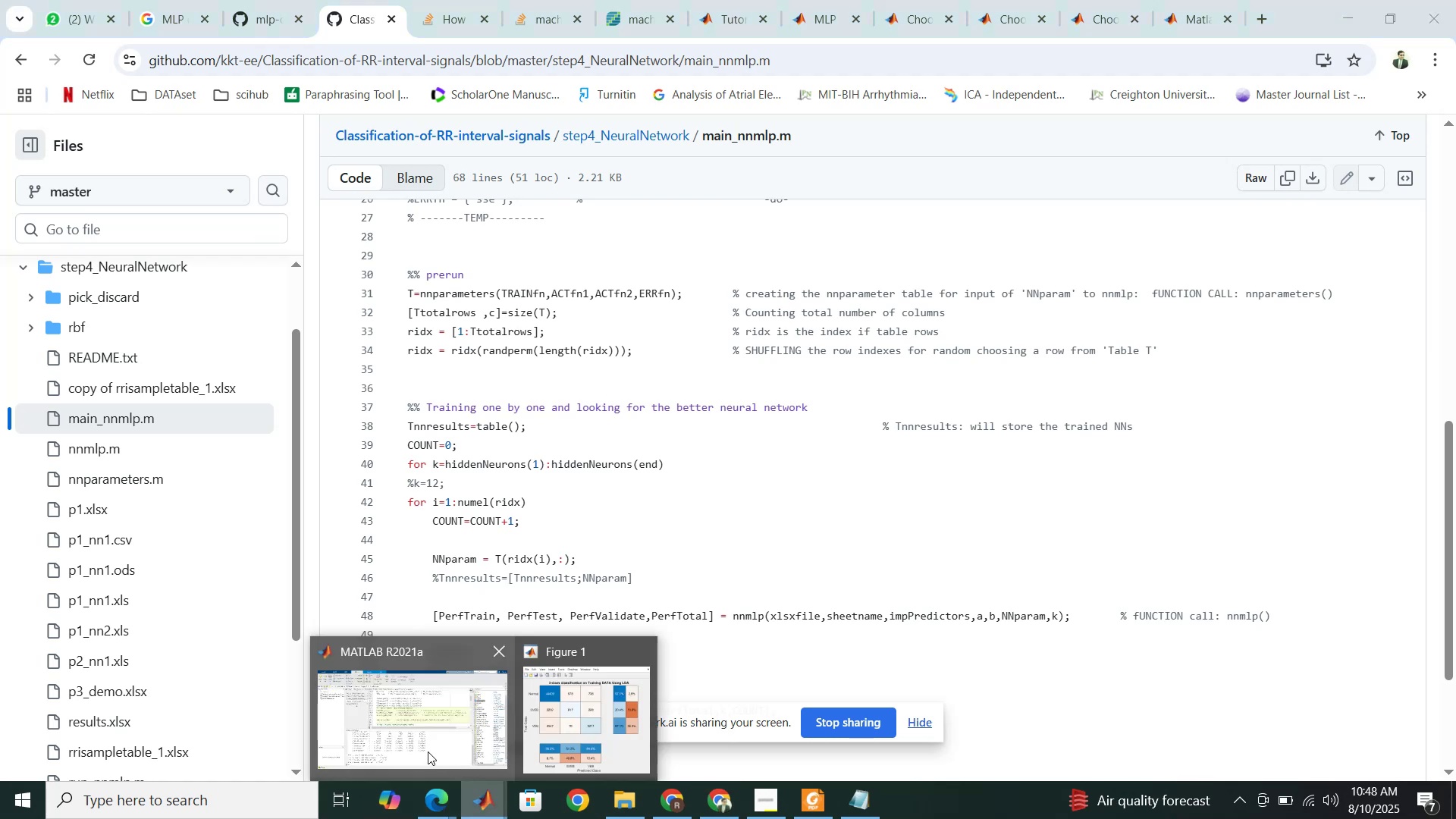 
left_click([424, 750])
 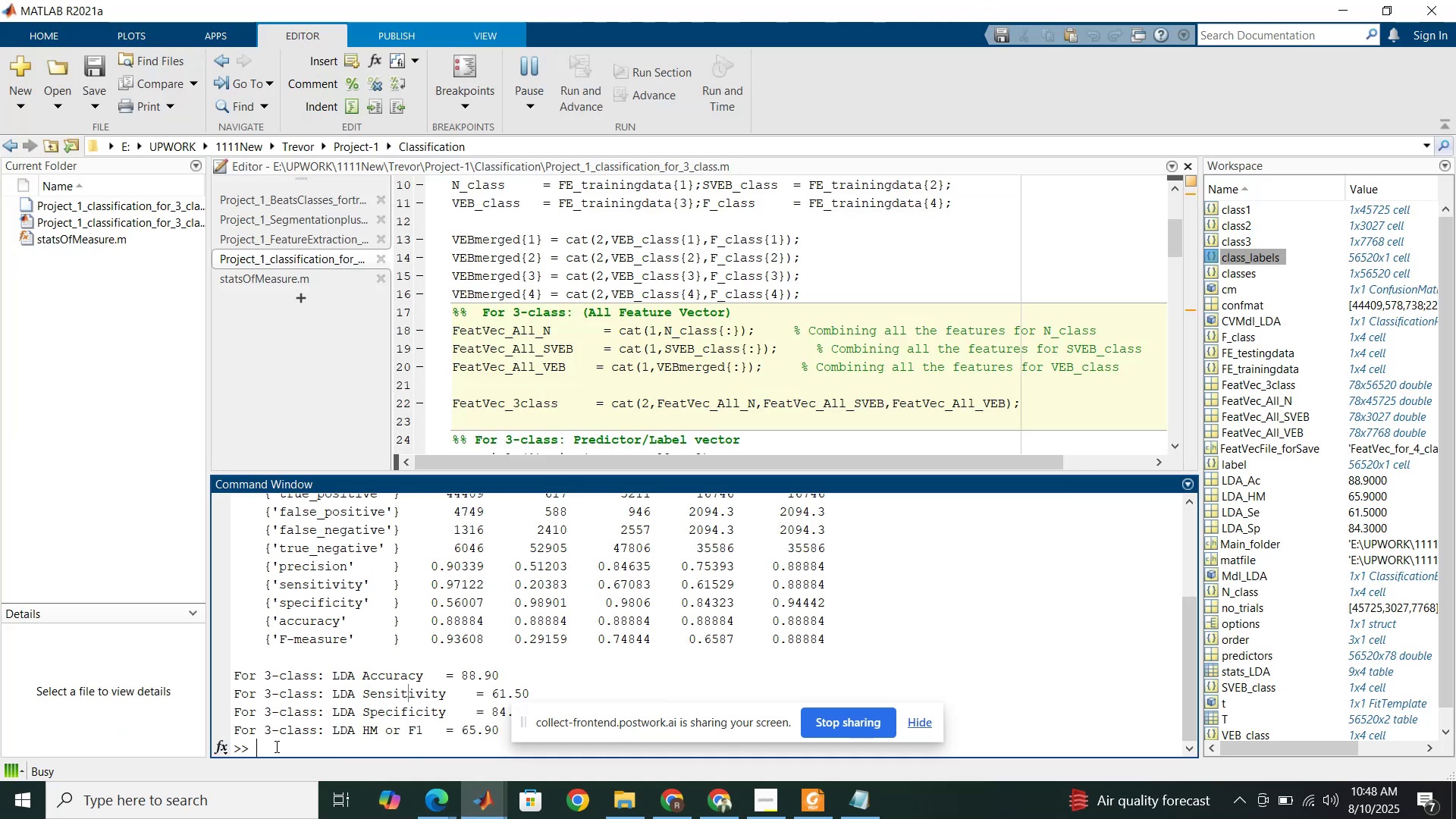 
left_click([275, 746])
 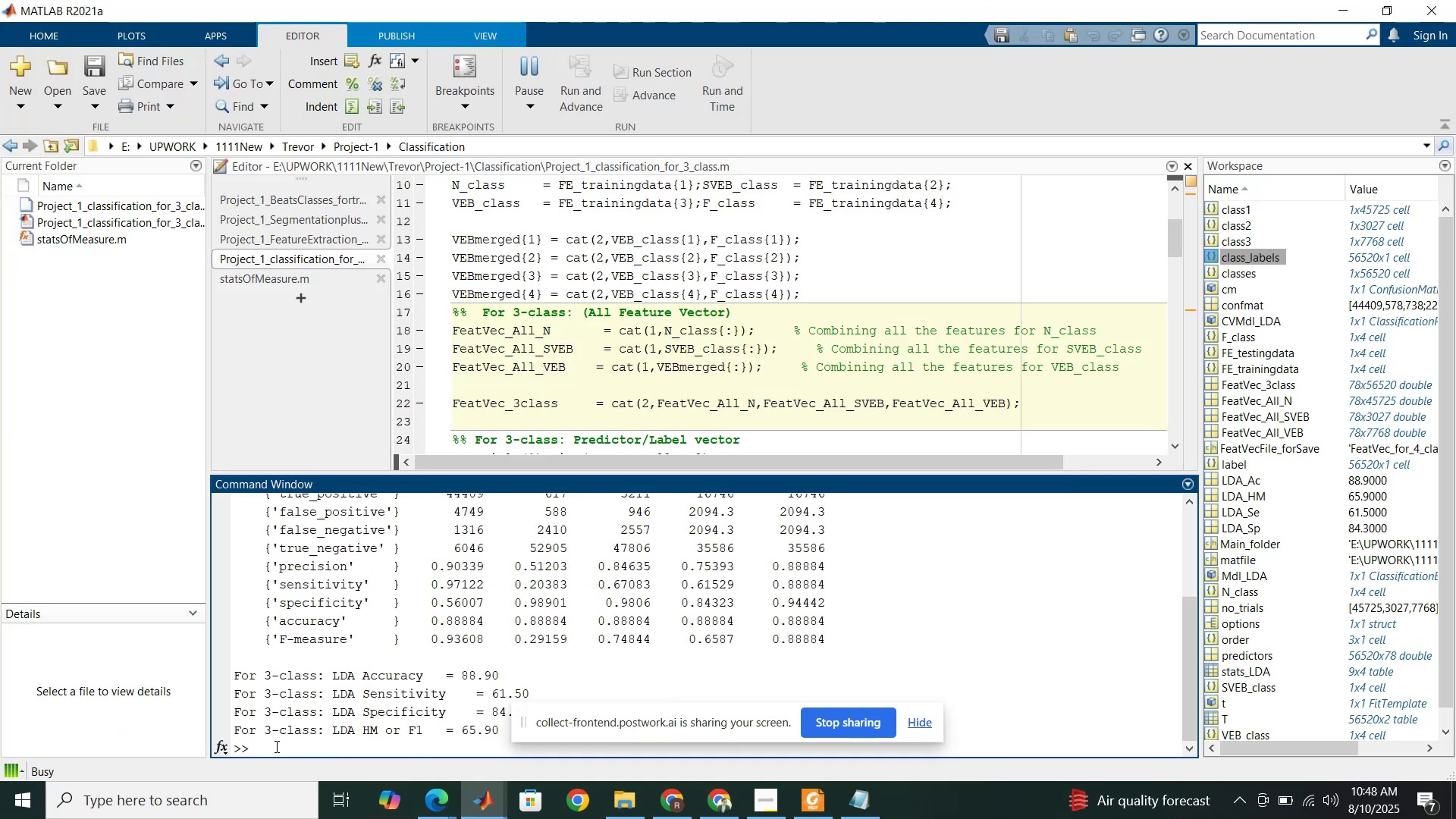 
hold_key(key=ControlLeft, duration=1.51)
 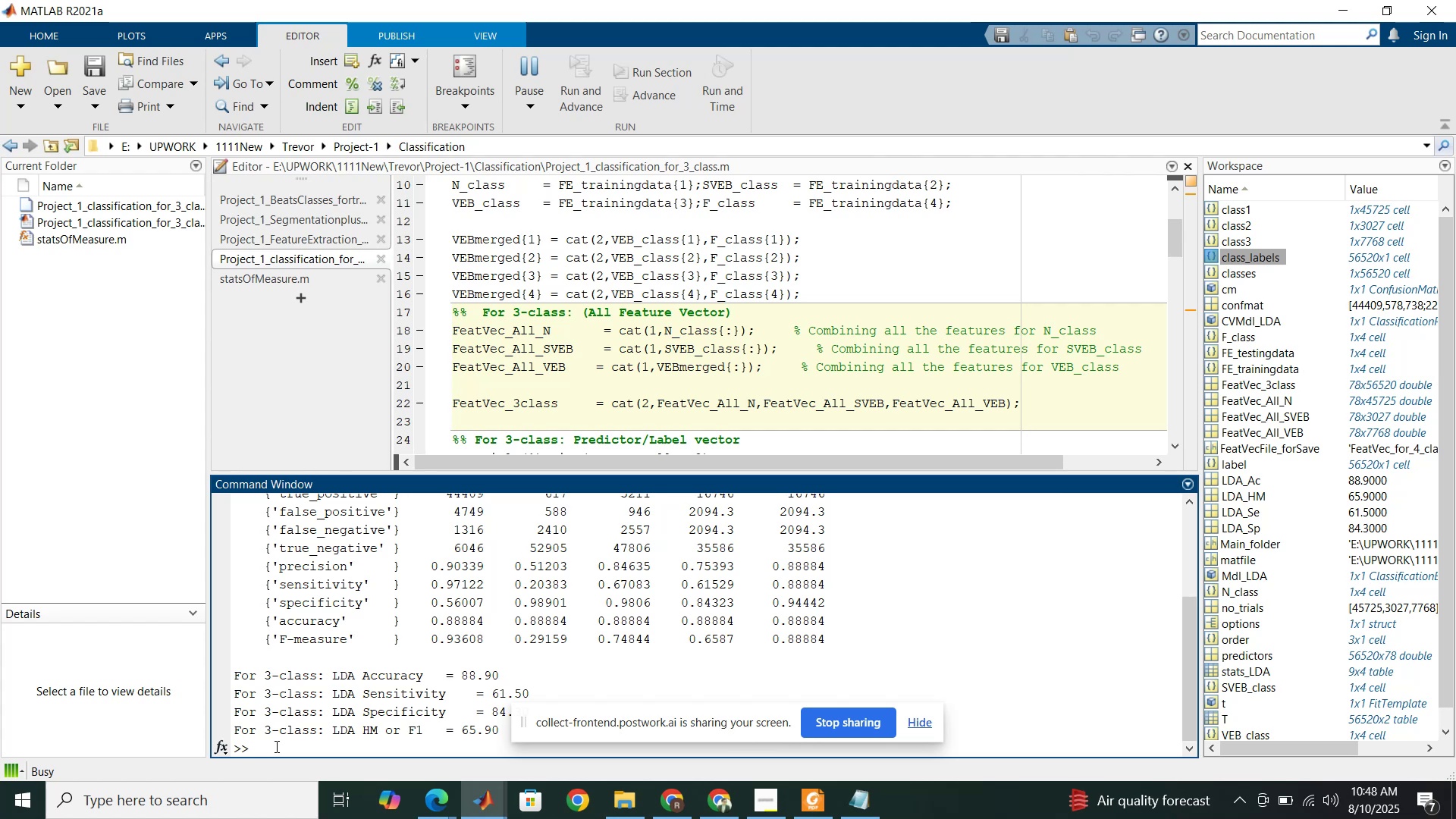 
hold_key(key=ControlLeft, duration=1.04)
 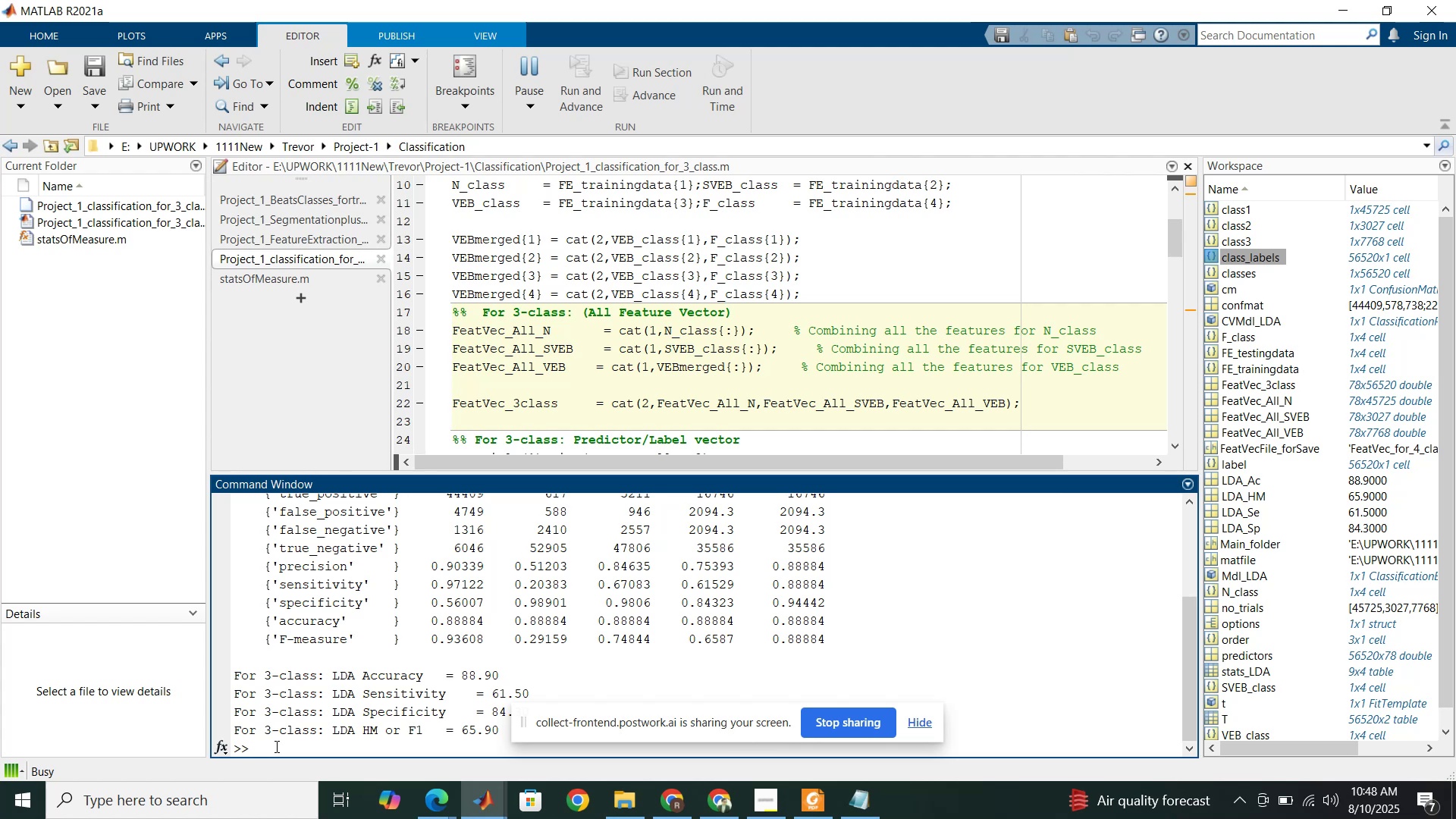 
hold_key(key=C, duration=0.42)
 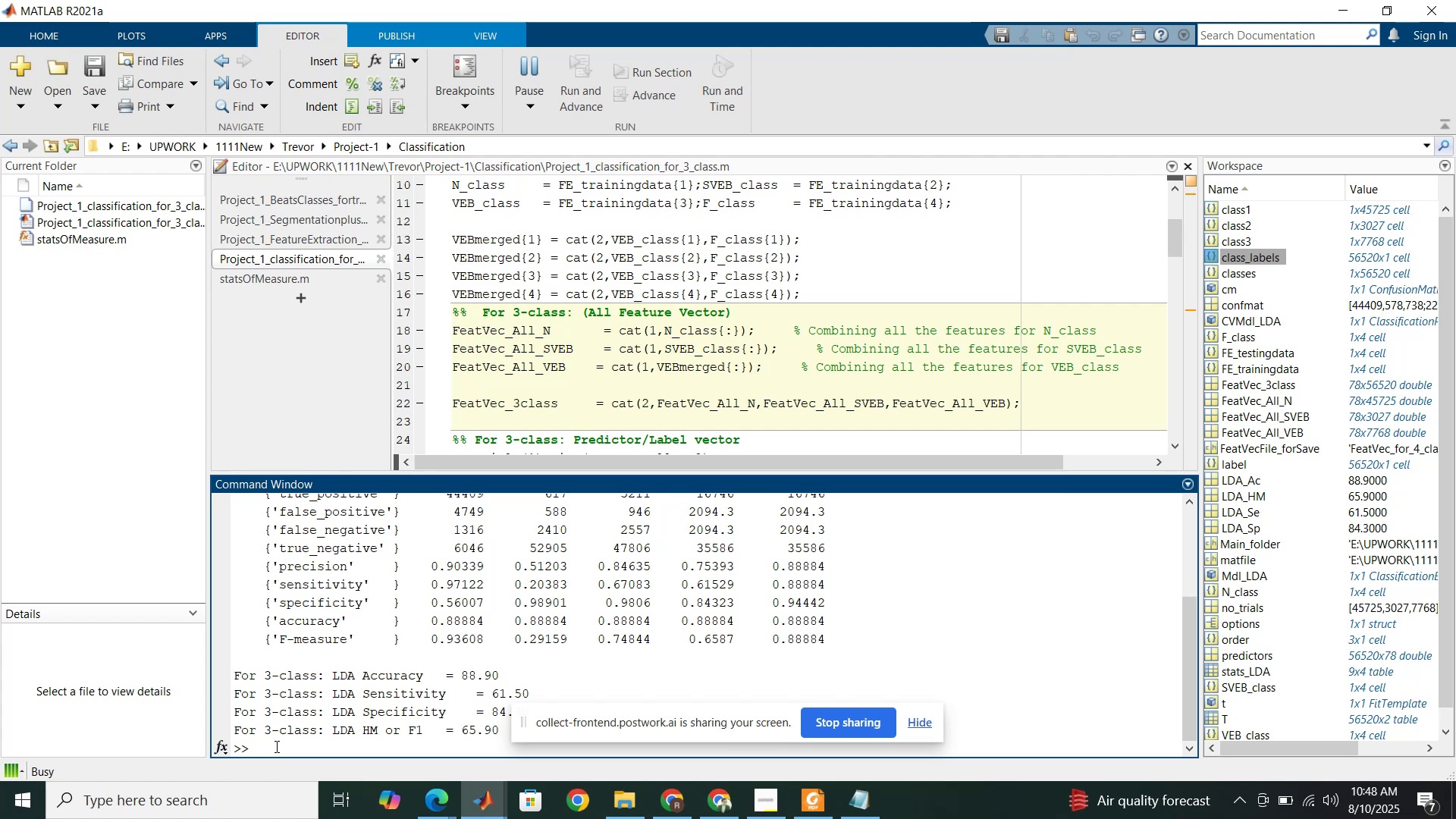 
left_click([275, 746])
 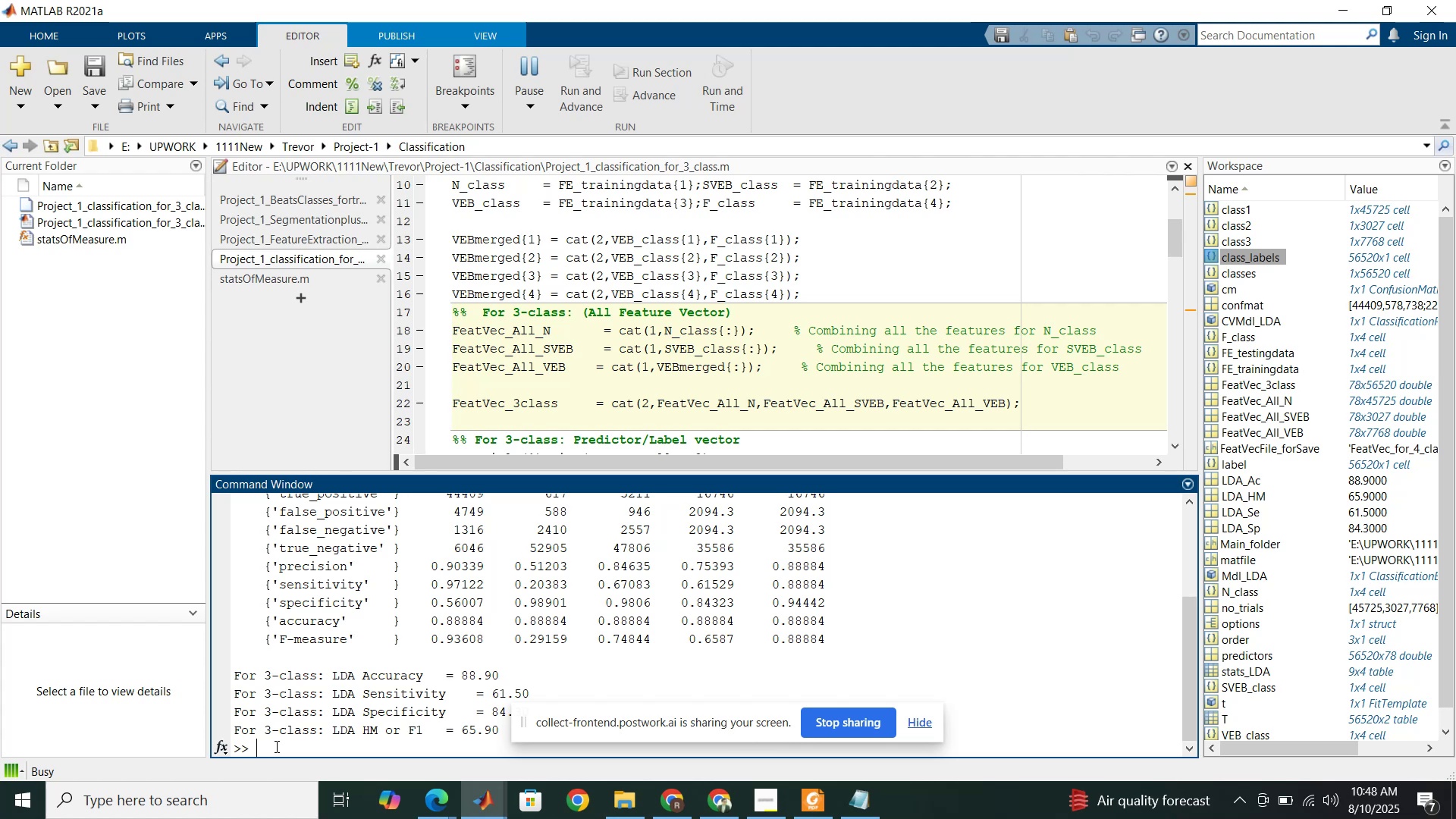 
hold_key(key=ControlLeft, duration=0.63)
 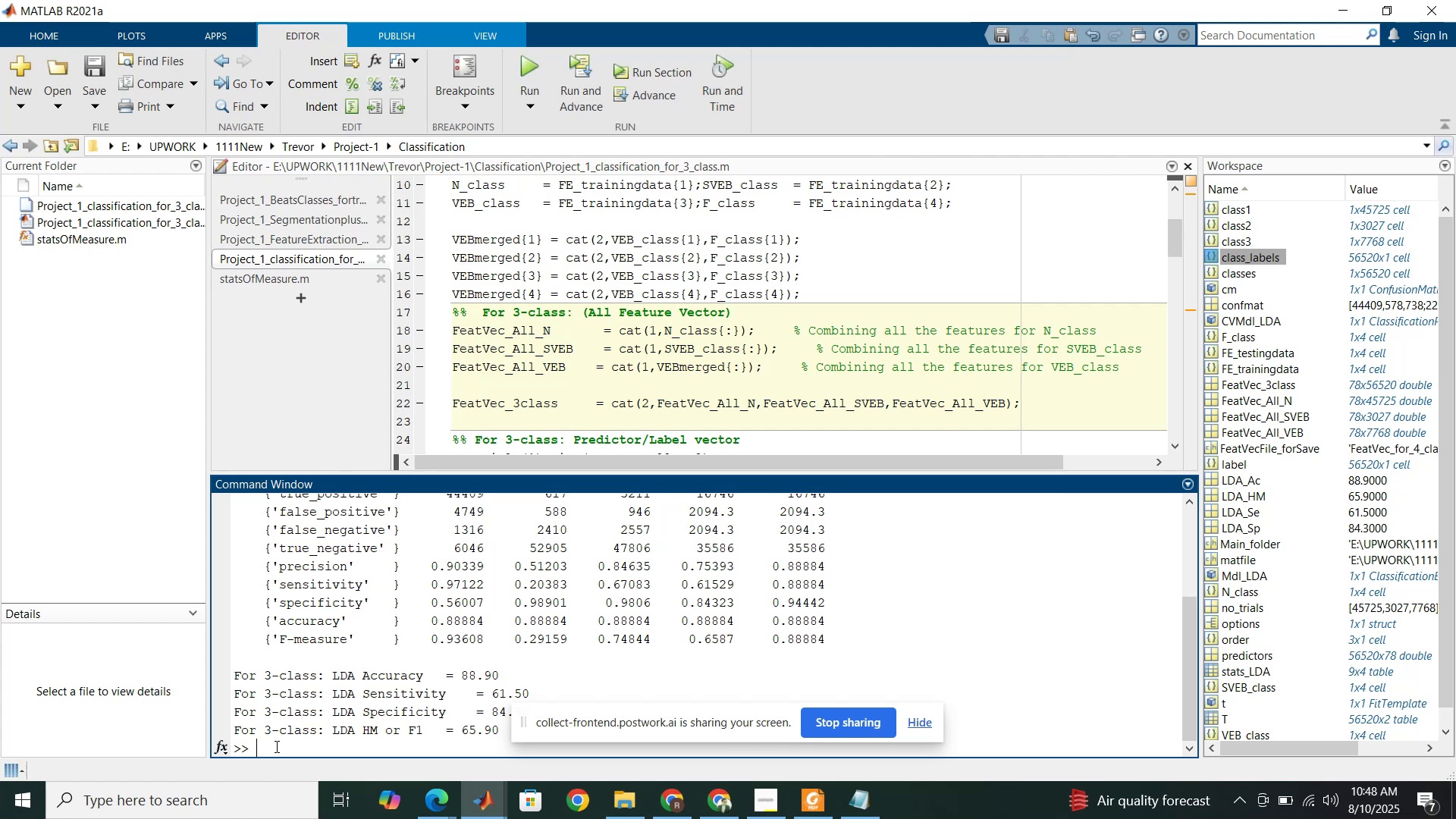 
hold_key(key=C, duration=0.38)
 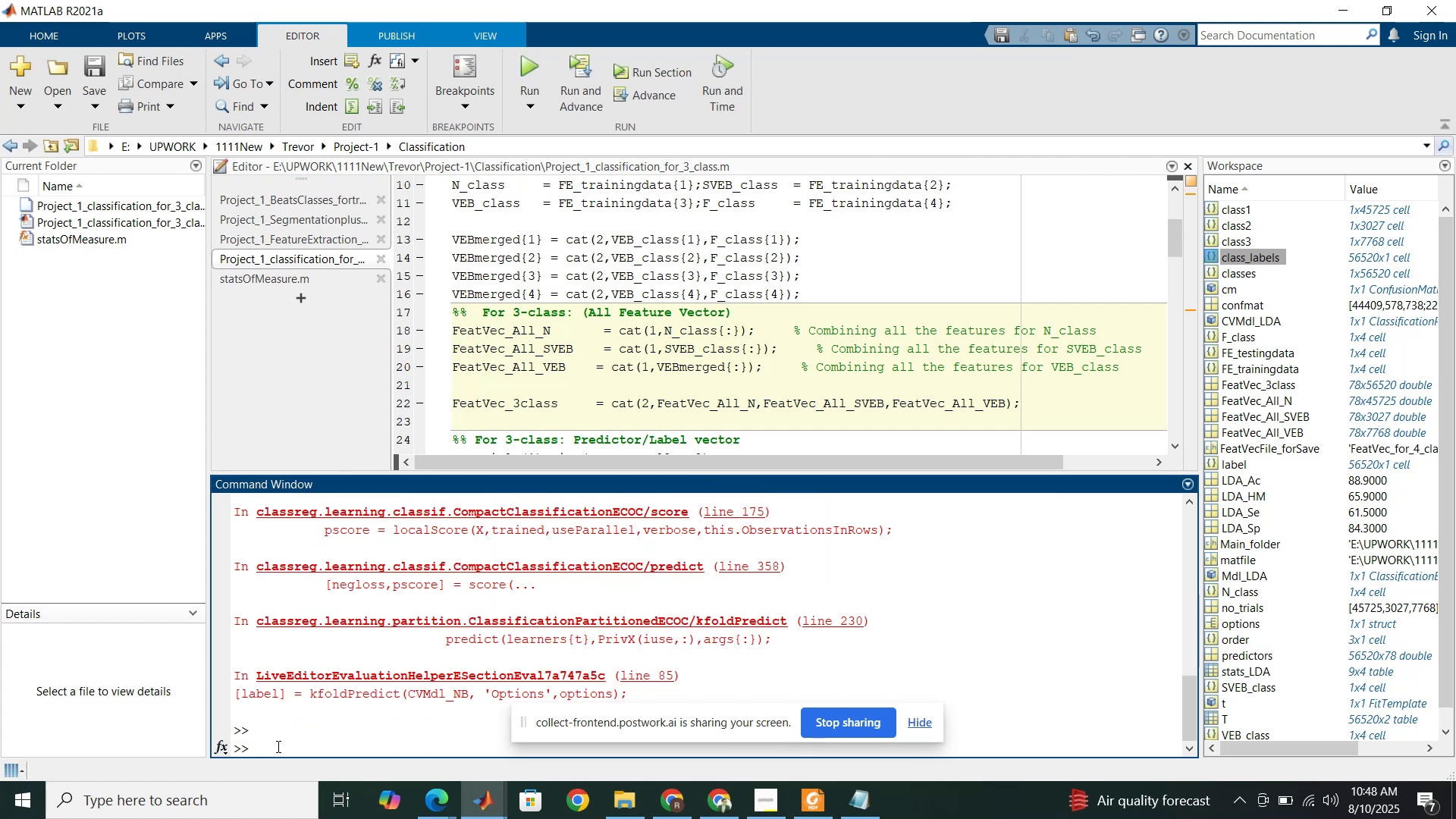 
scroll: coordinate [306, 695], scroll_direction: up, amount: 5.0
 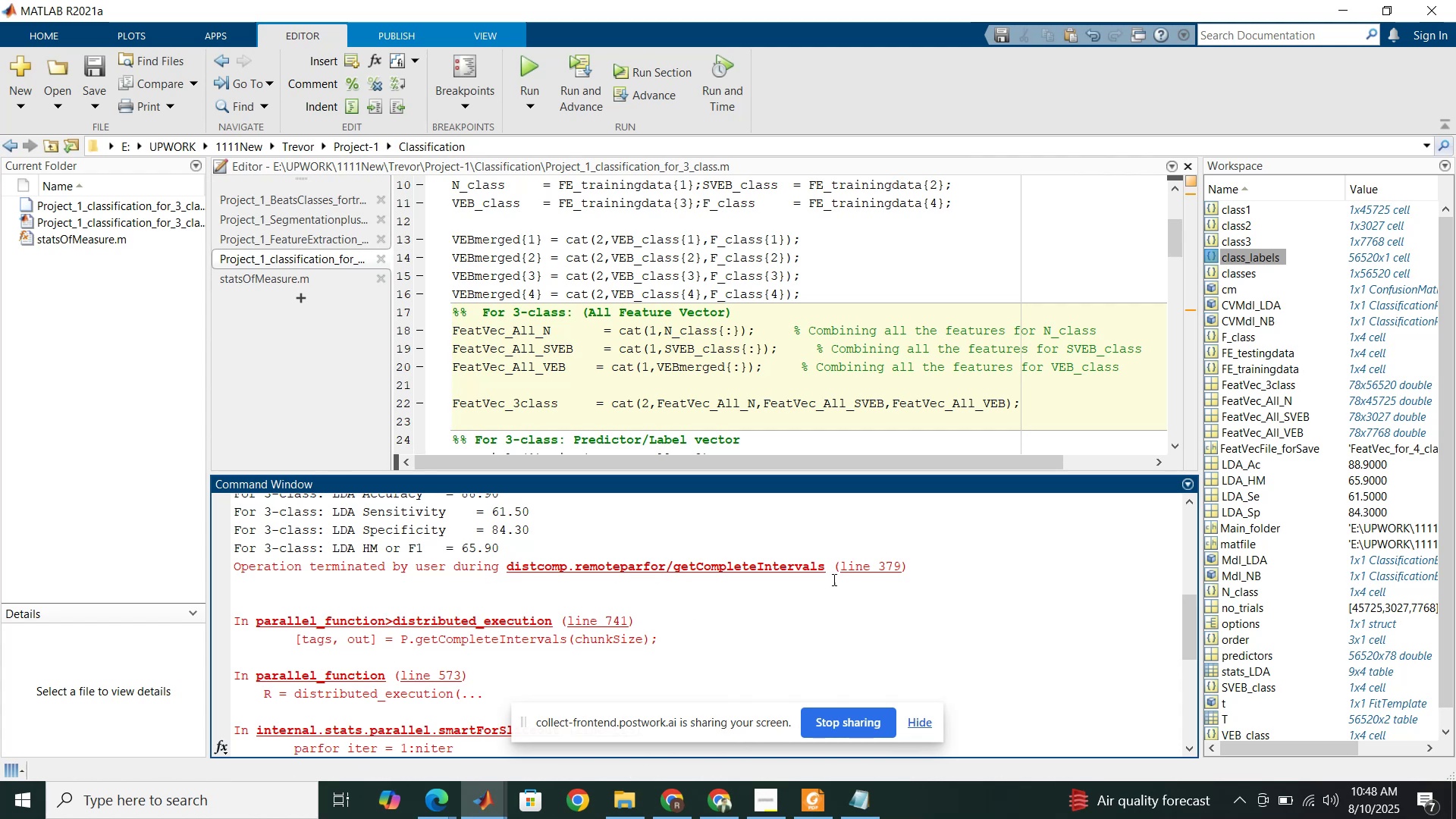 
wait(5.01)
 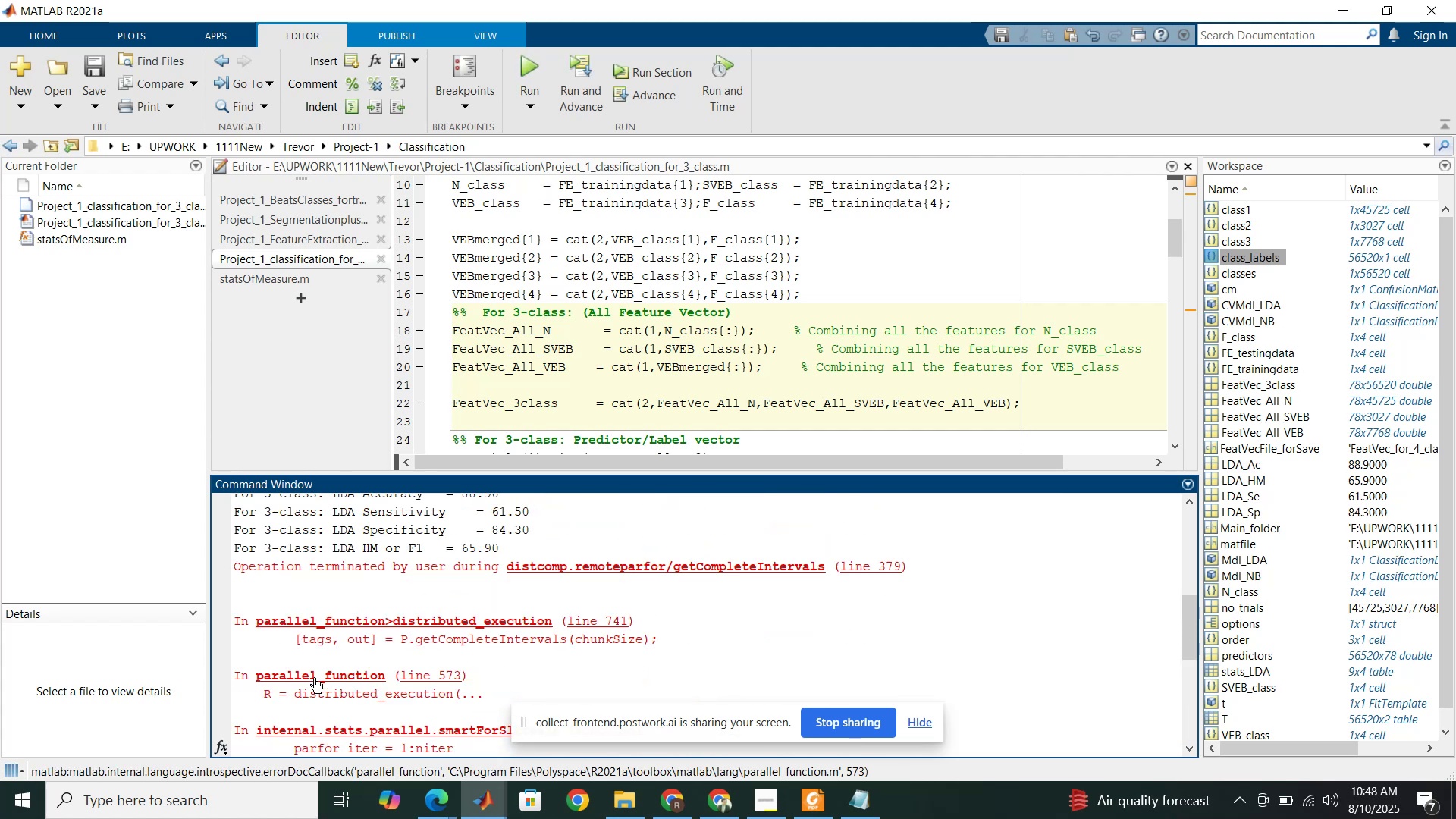 
scroll: coordinate [595, 586], scroll_direction: down, amount: 11.0
 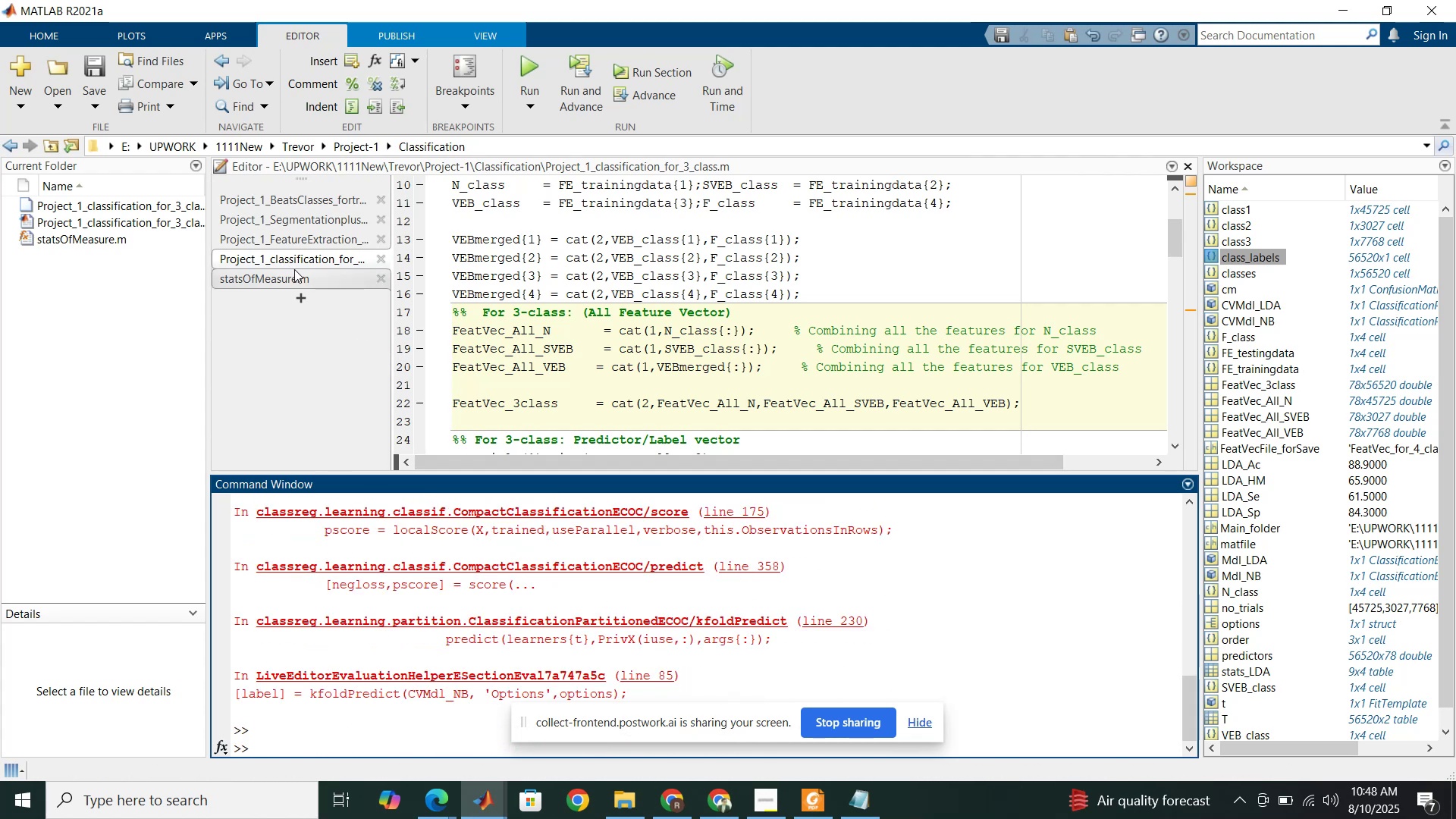 
wait(8.17)
 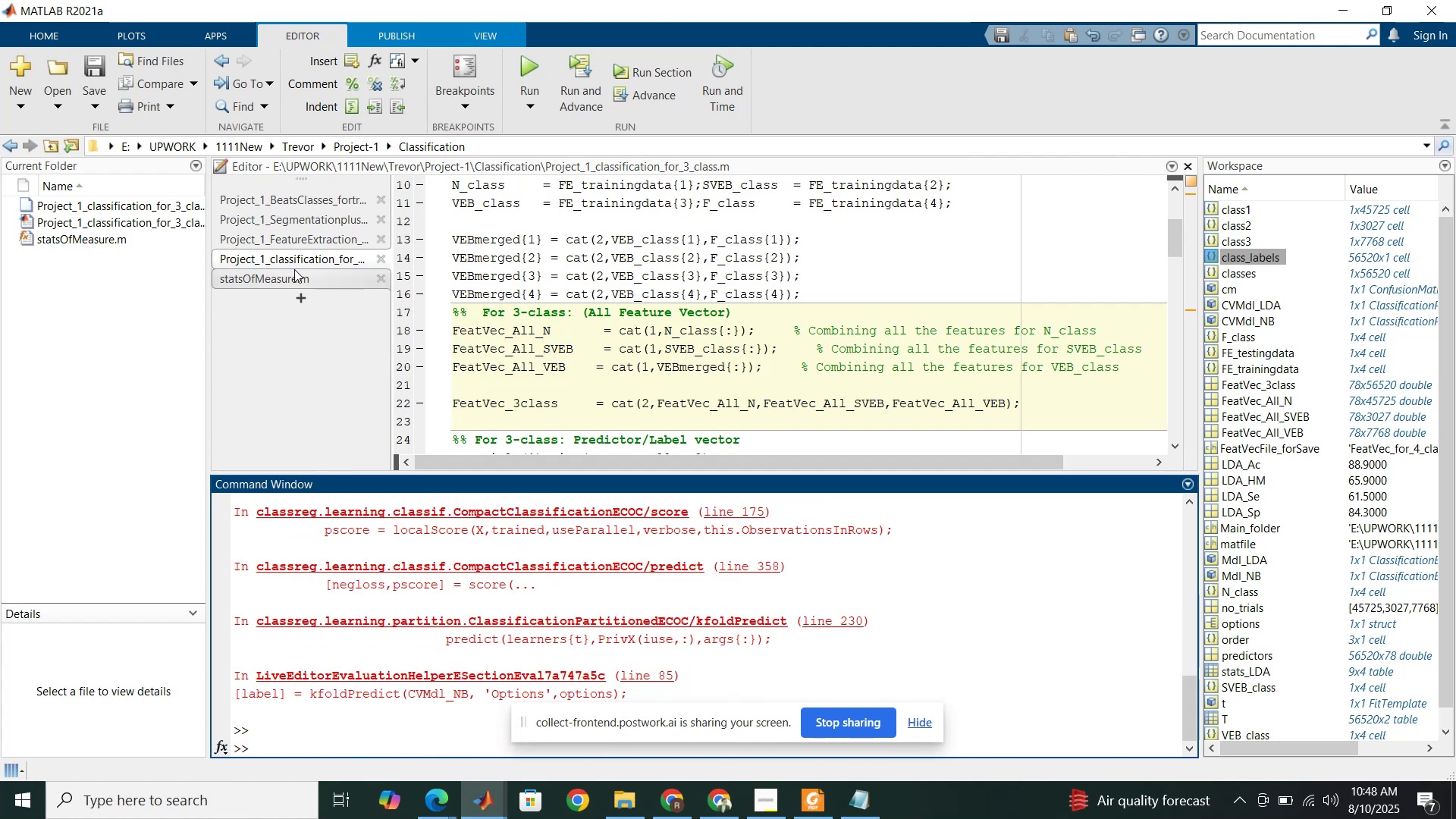 
left_click([302, 300])
 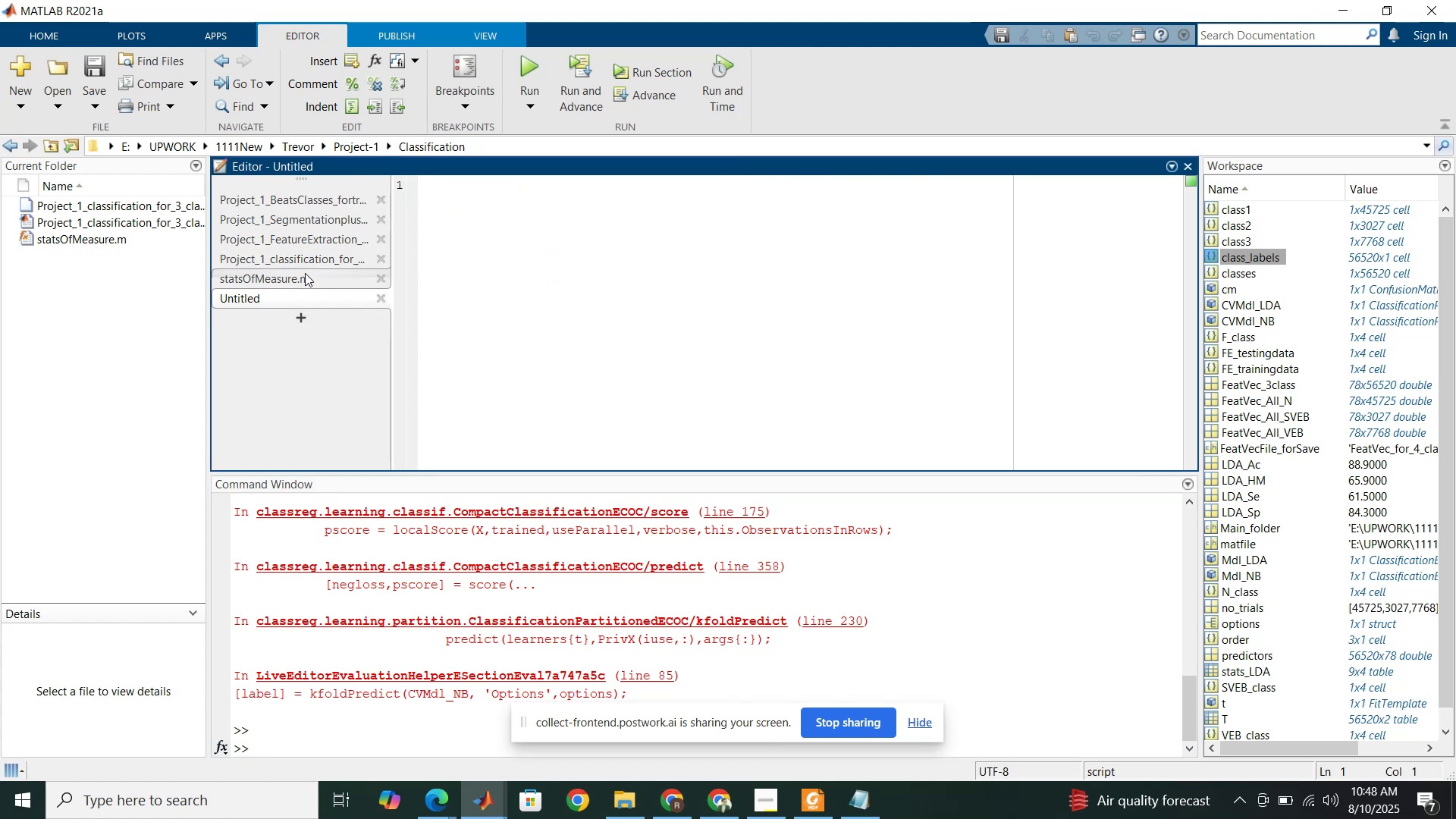 
key(Control+F)
 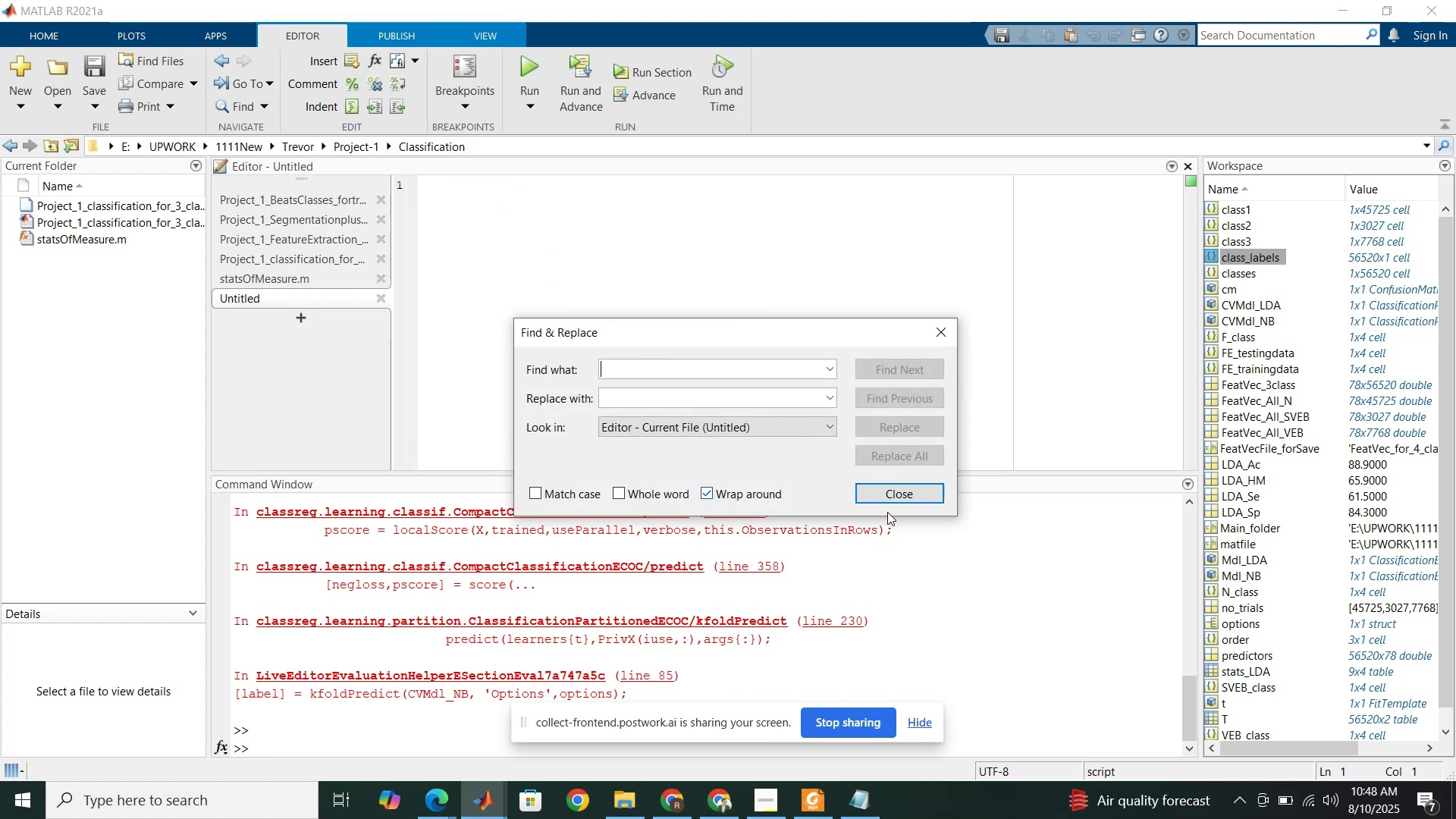 
left_click([902, 492])
 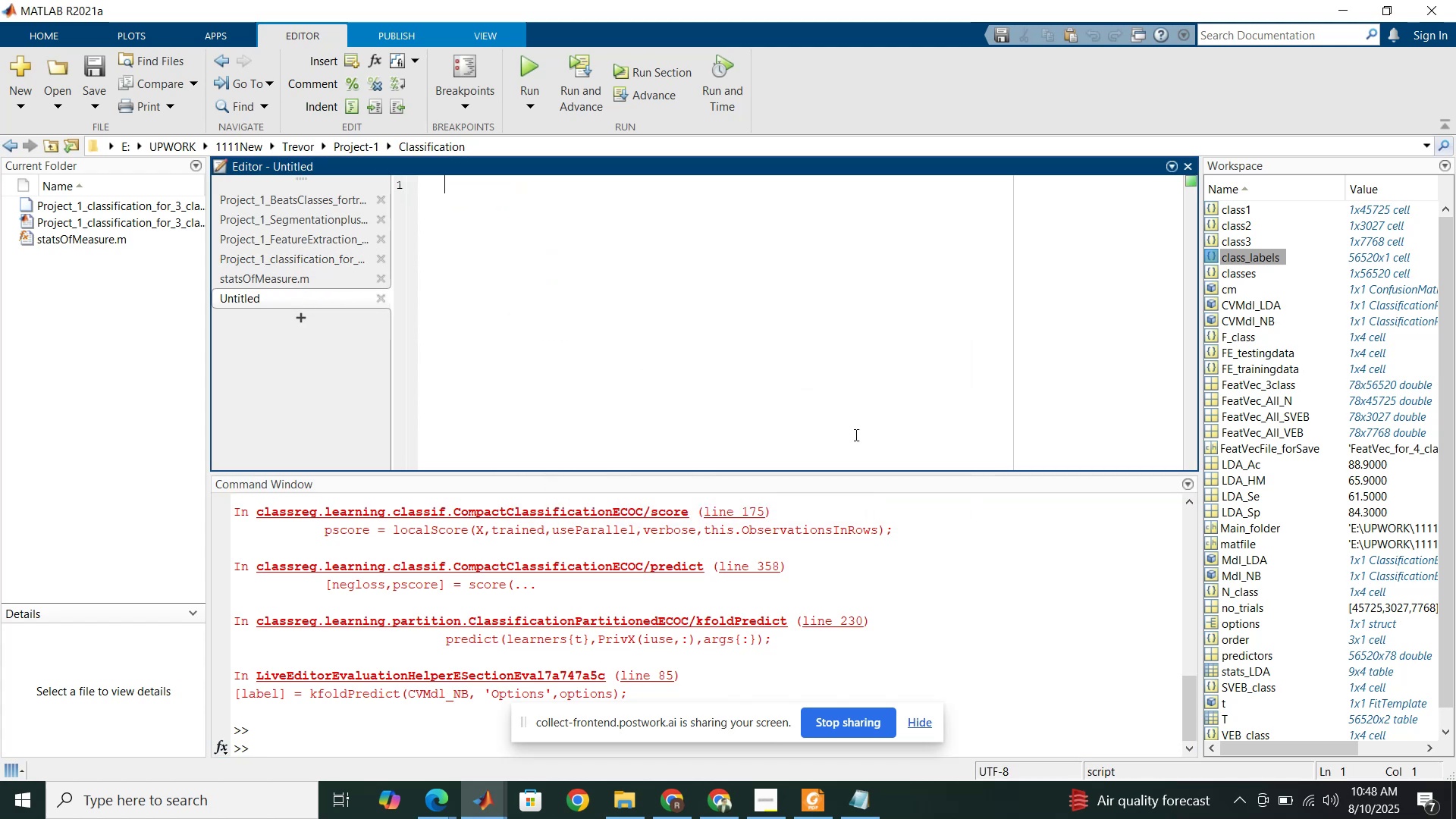 
key(Control+S)
 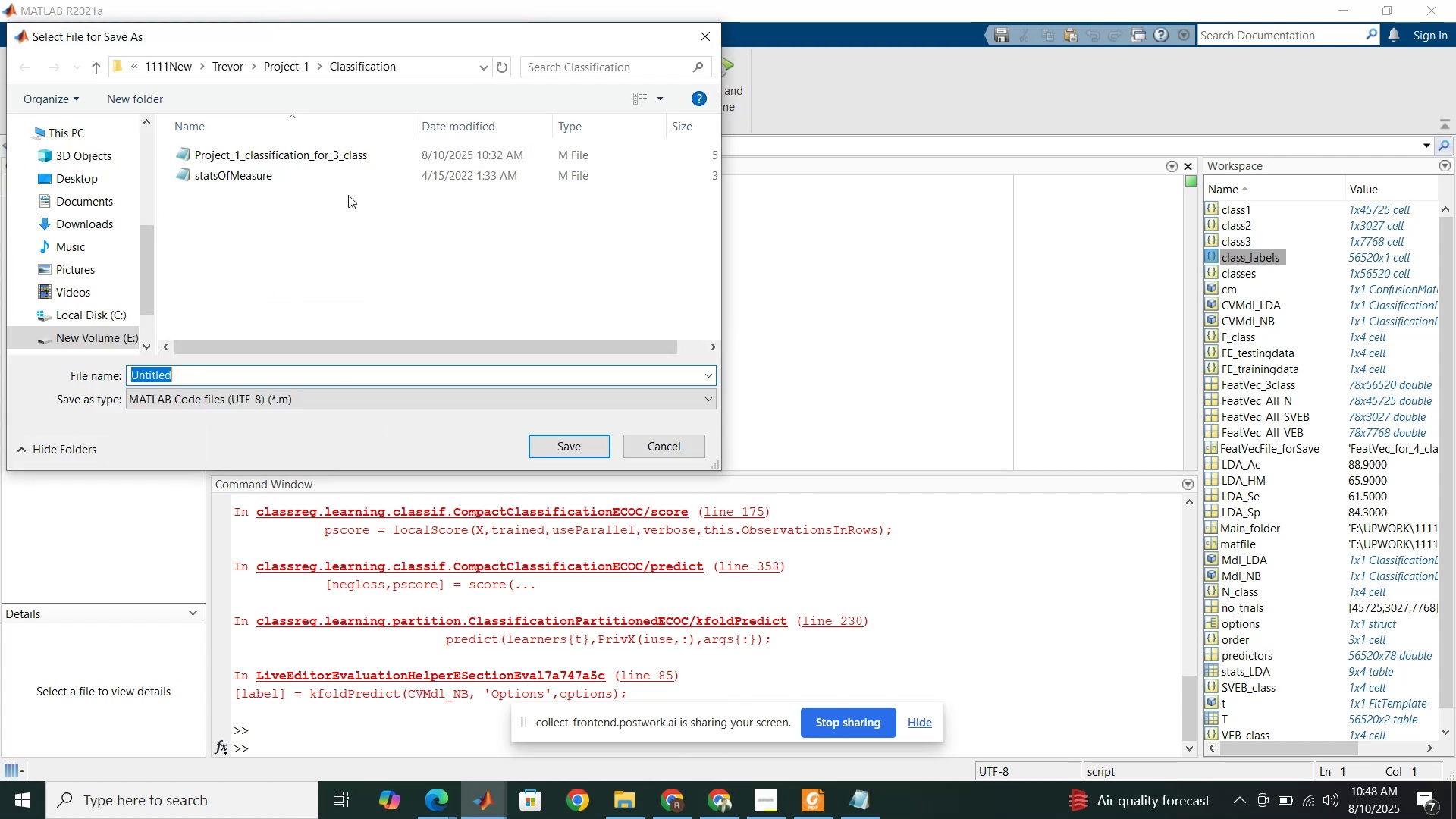 
left_click([318, 160])
 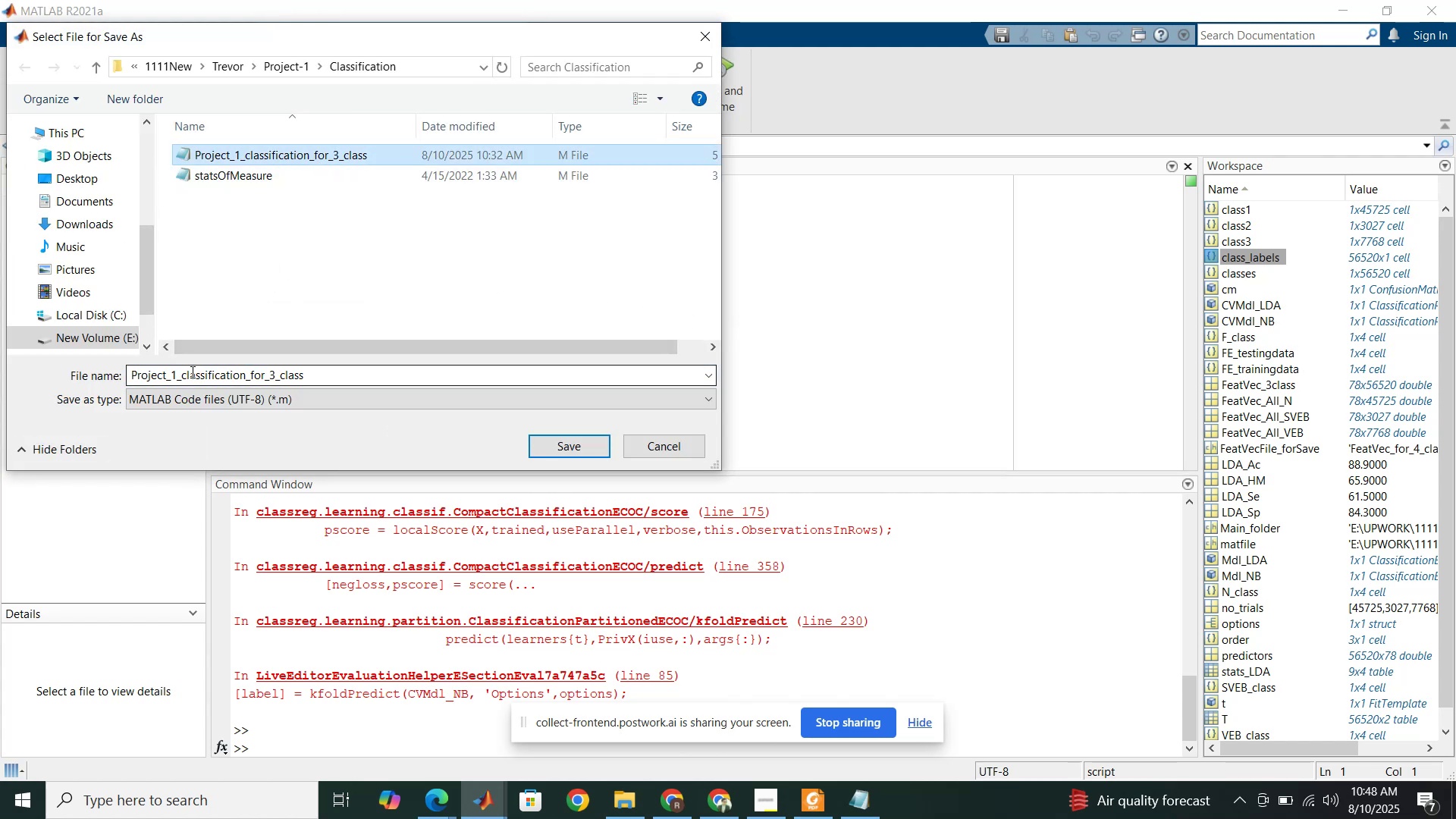 
left_click([191, 372])
 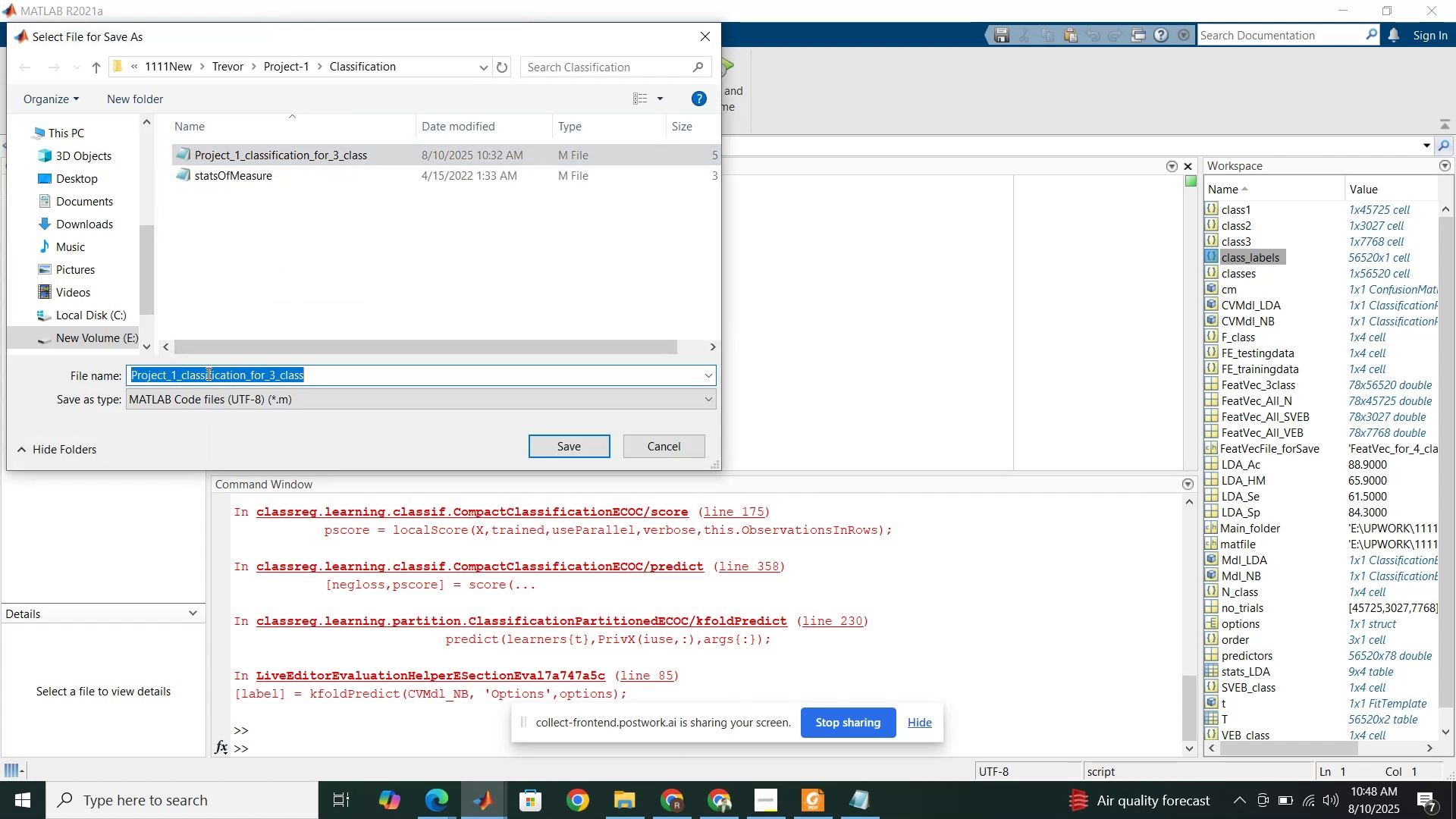 
left_click([208, 373])
 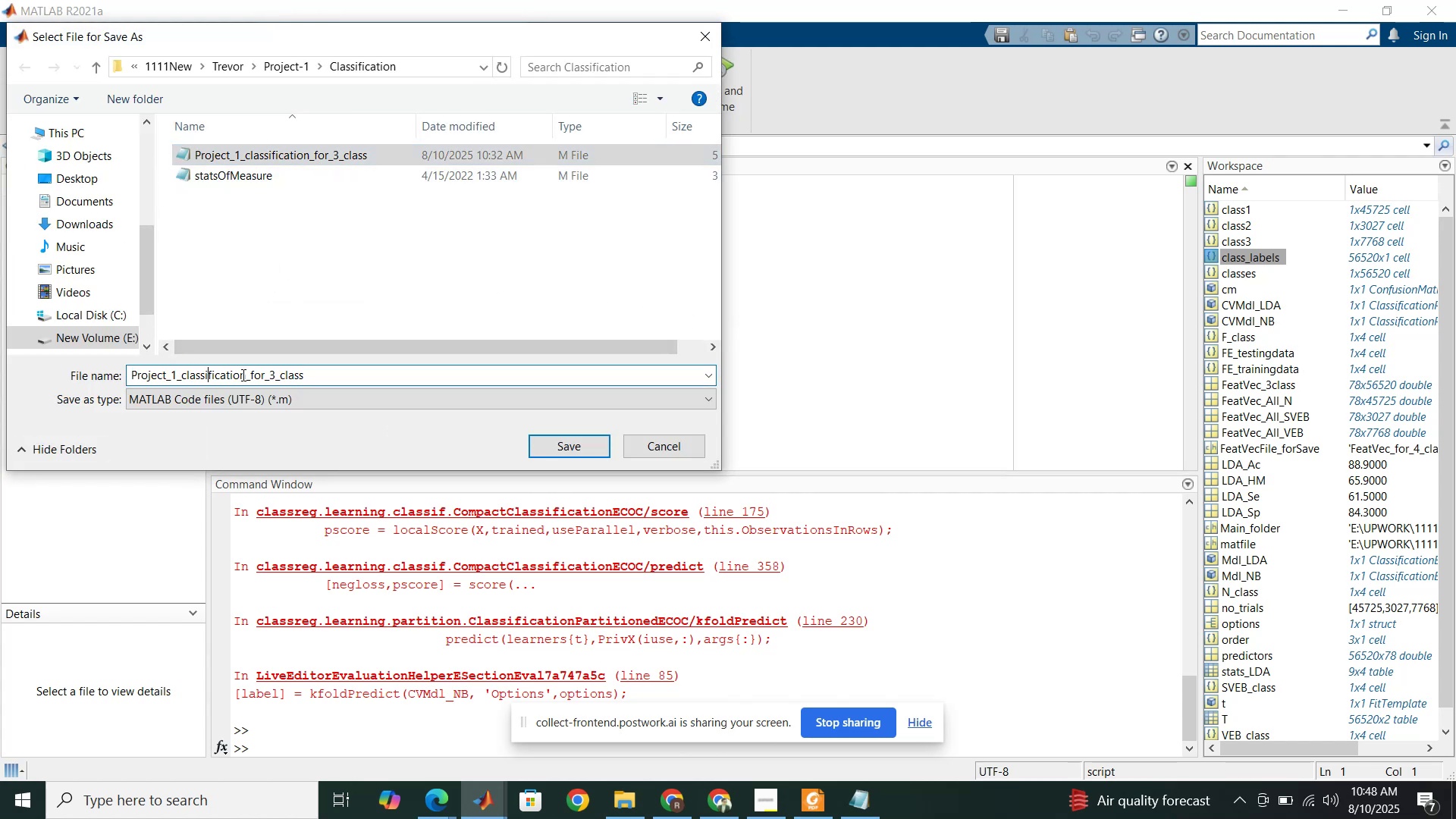 
left_click_drag(start_coordinate=[245, 375], to_coordinate=[179, 372])
 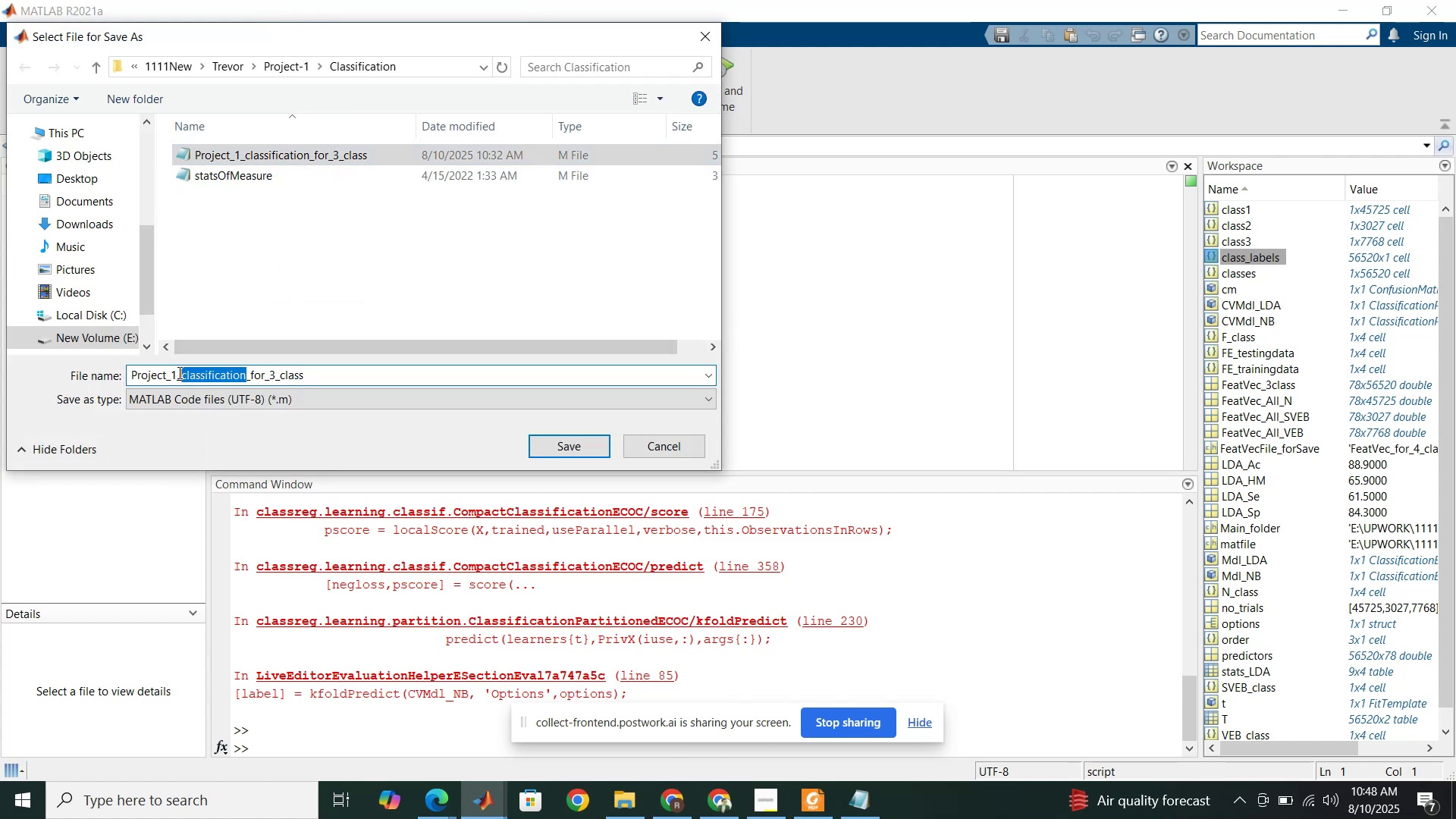 
type(GenerateF)
key(Backspace)
type(Feature)
key(Backspace)
key(Backspace)
key(Backspace)
key(Backspace)
key(Backspace)
key(Backspace)
type(V)
 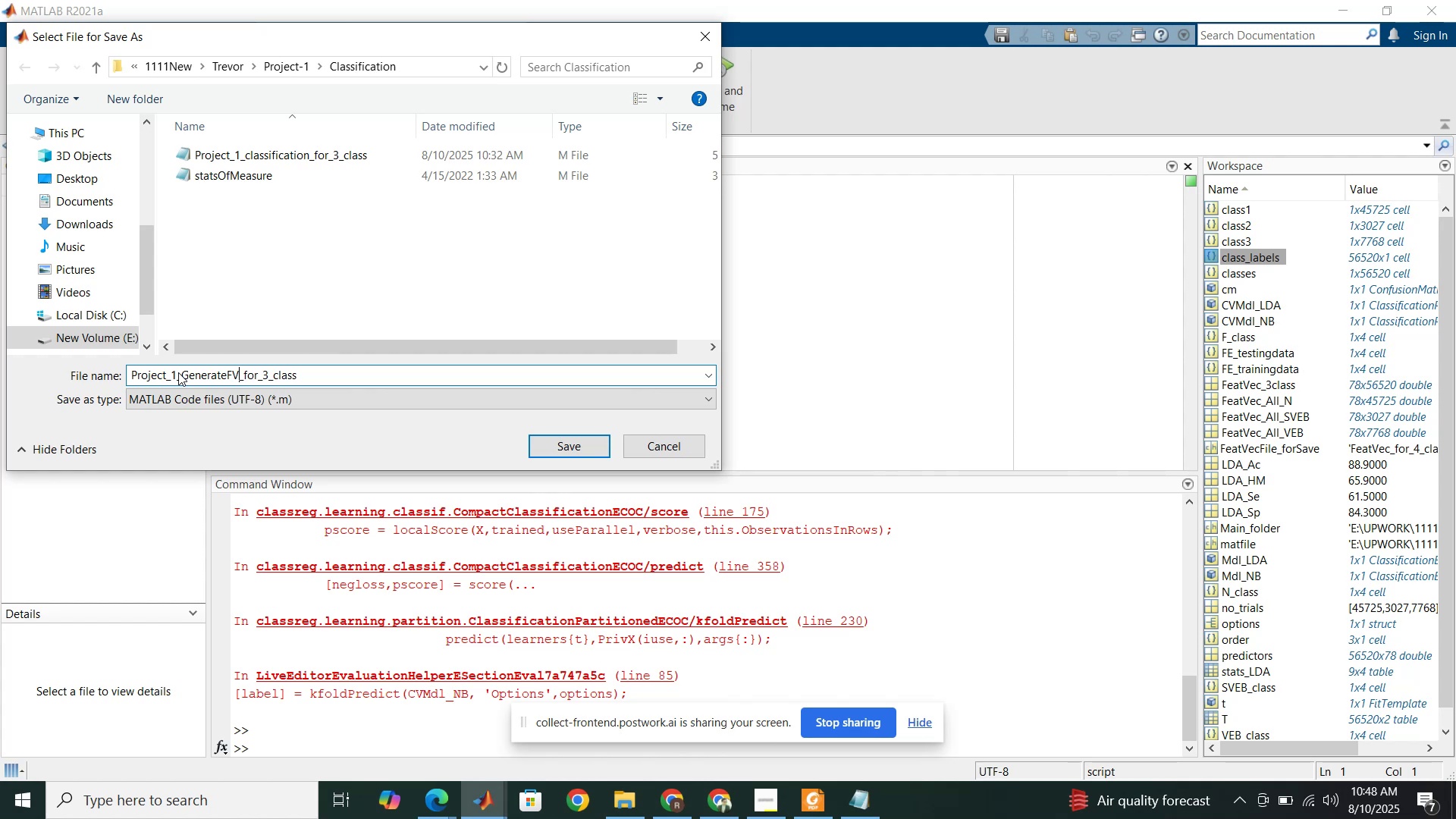 
type(_forEAch)
key(Backspace)
key(Backspace)
key(Backspace)
type(ach)
 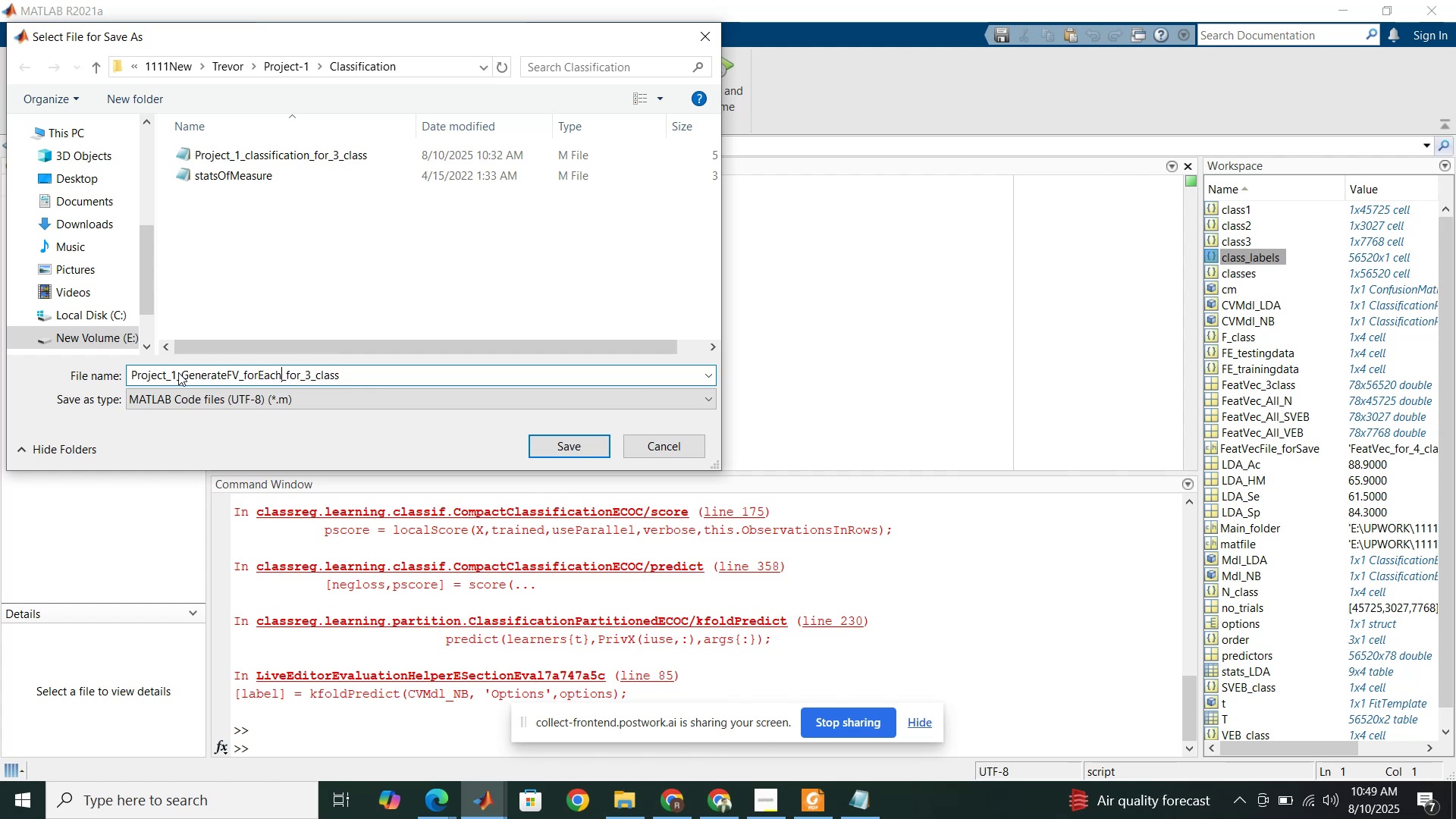 
hold_key(key=F, duration=0.38)
 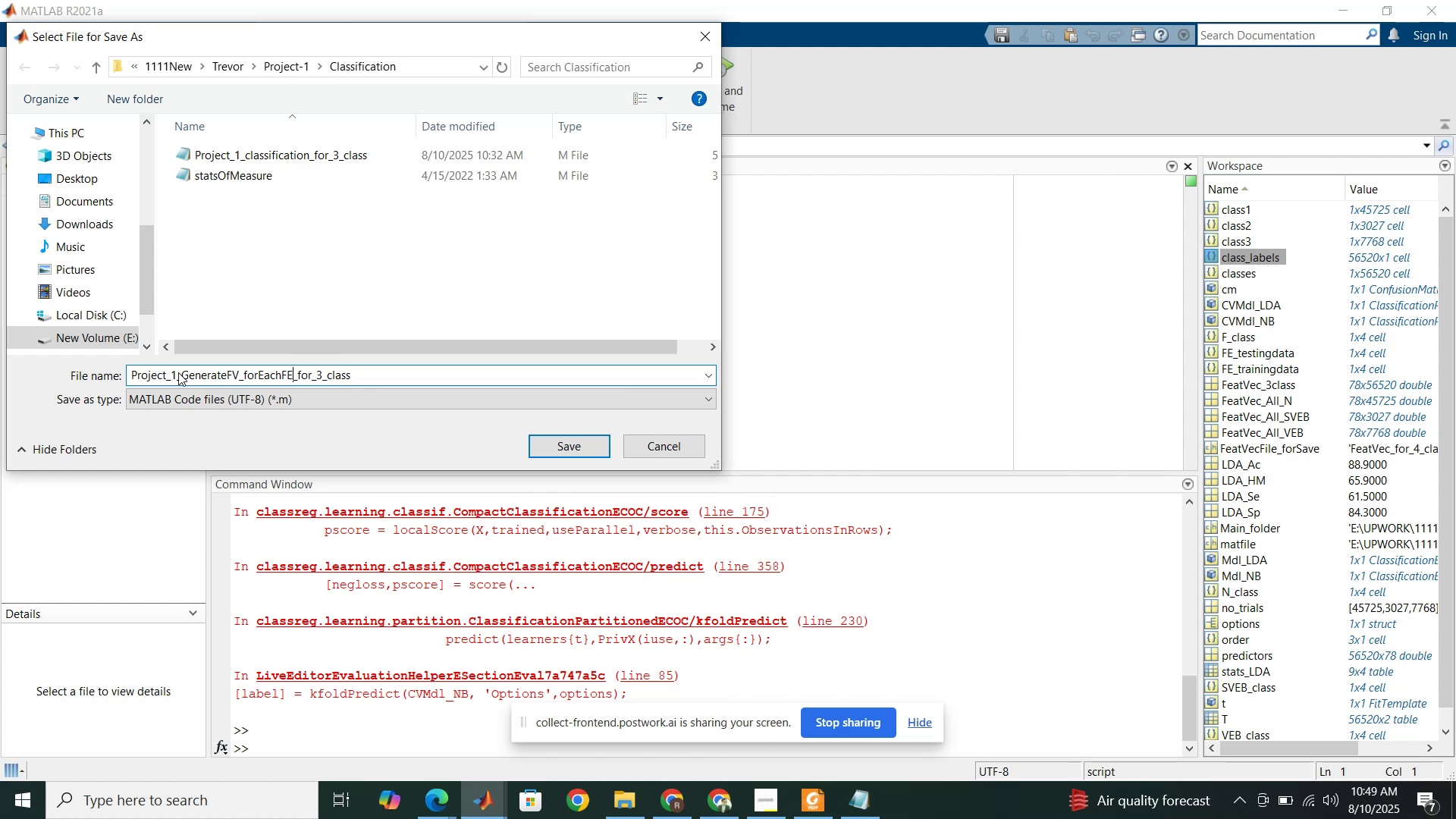 
key(Shift+E)
 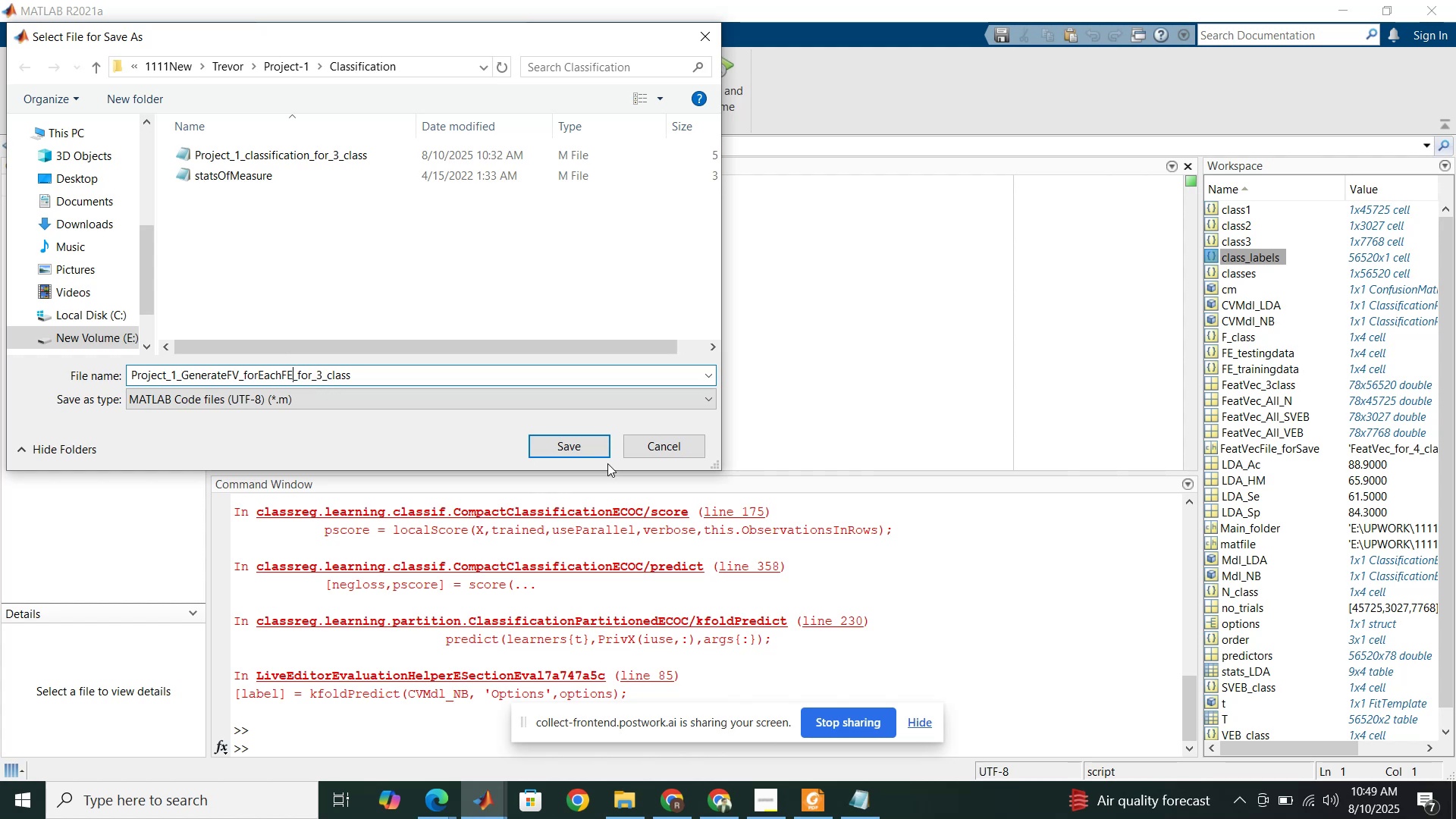 
left_click([576, 444])
 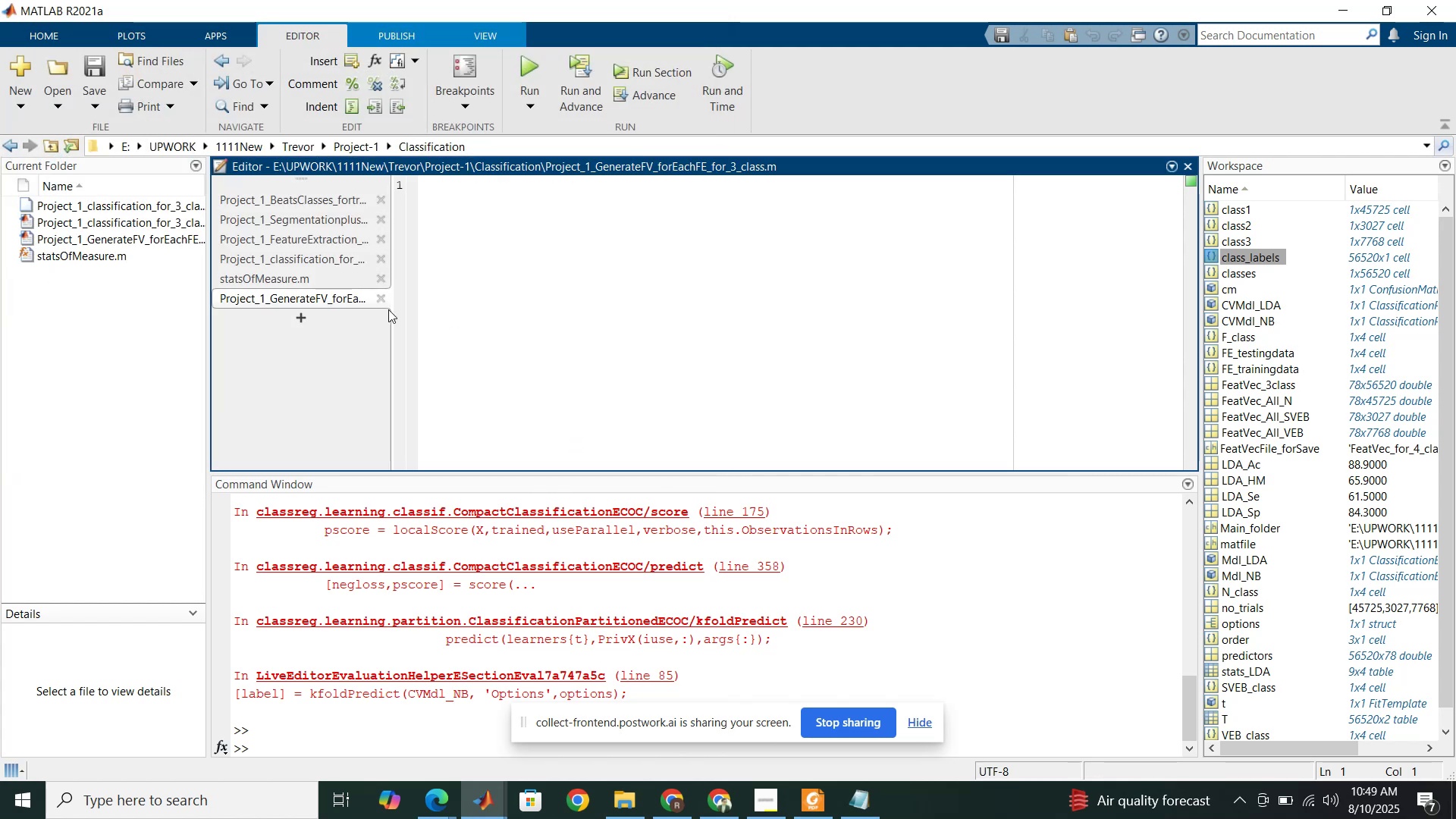 
left_click([323, 256])
 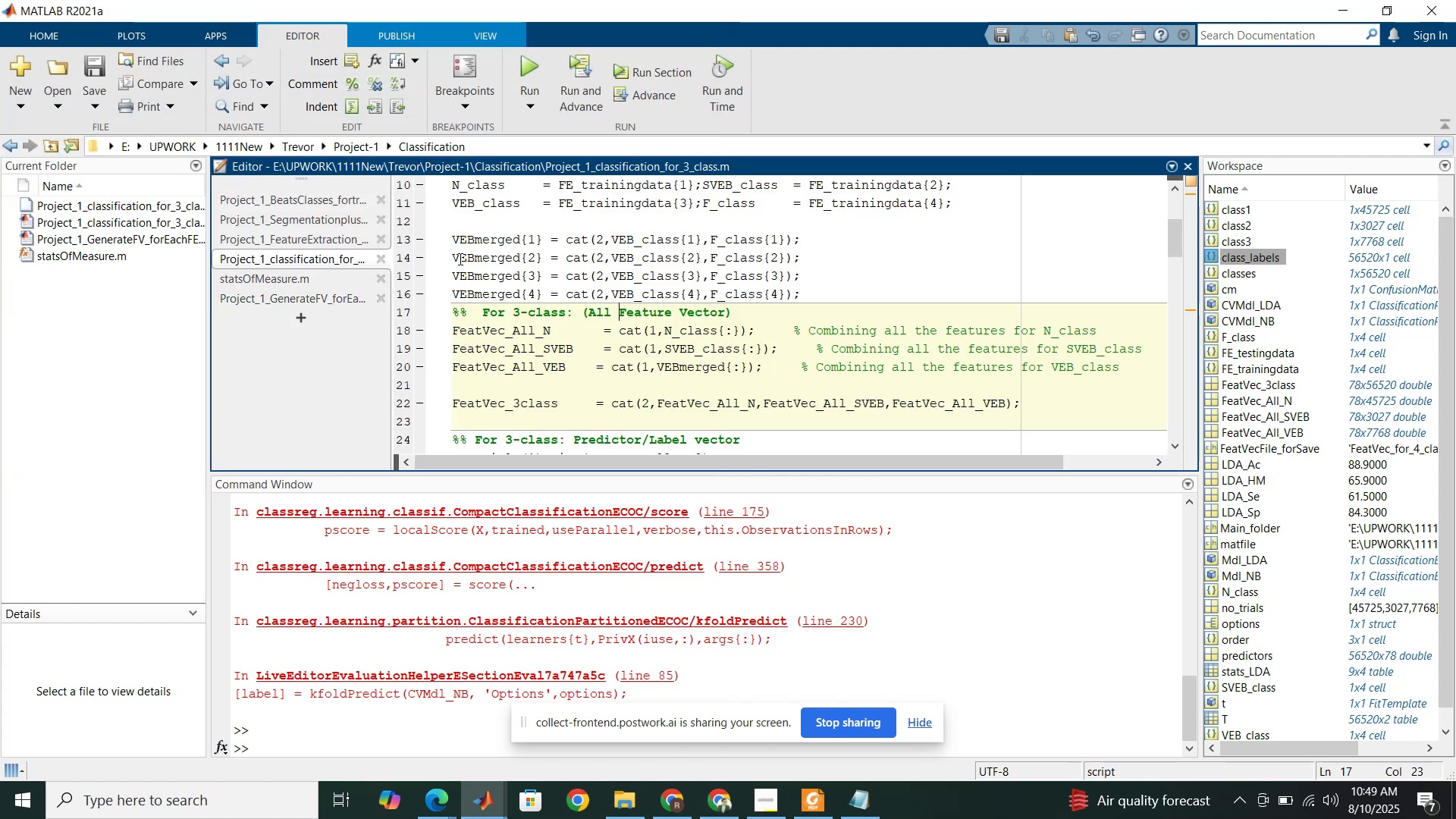 
scroll: coordinate [462, 251], scroll_direction: up, amount: 12.0
 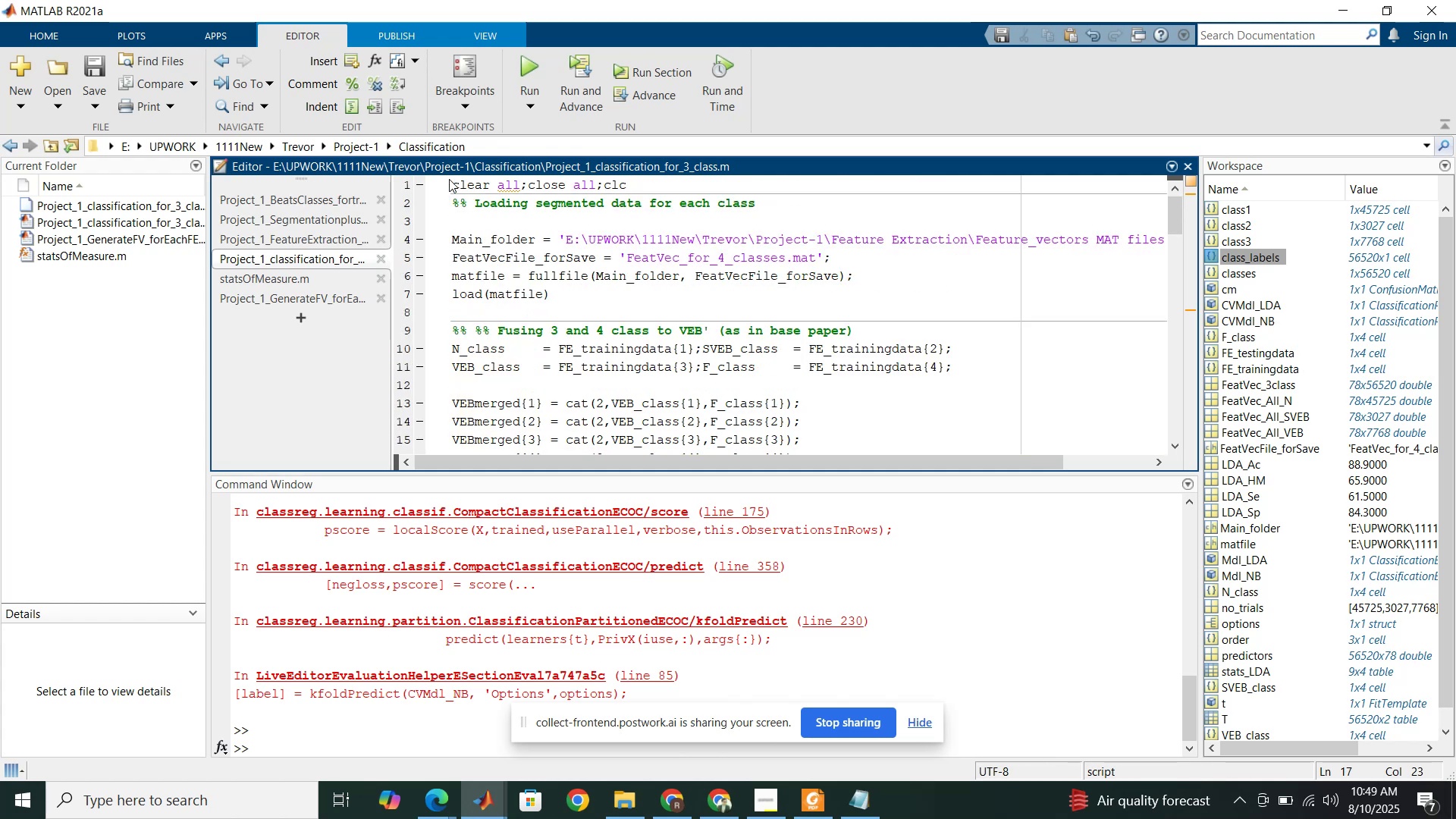 
left_click_drag(start_coordinate=[452, 184], to_coordinate=[849, 349])
 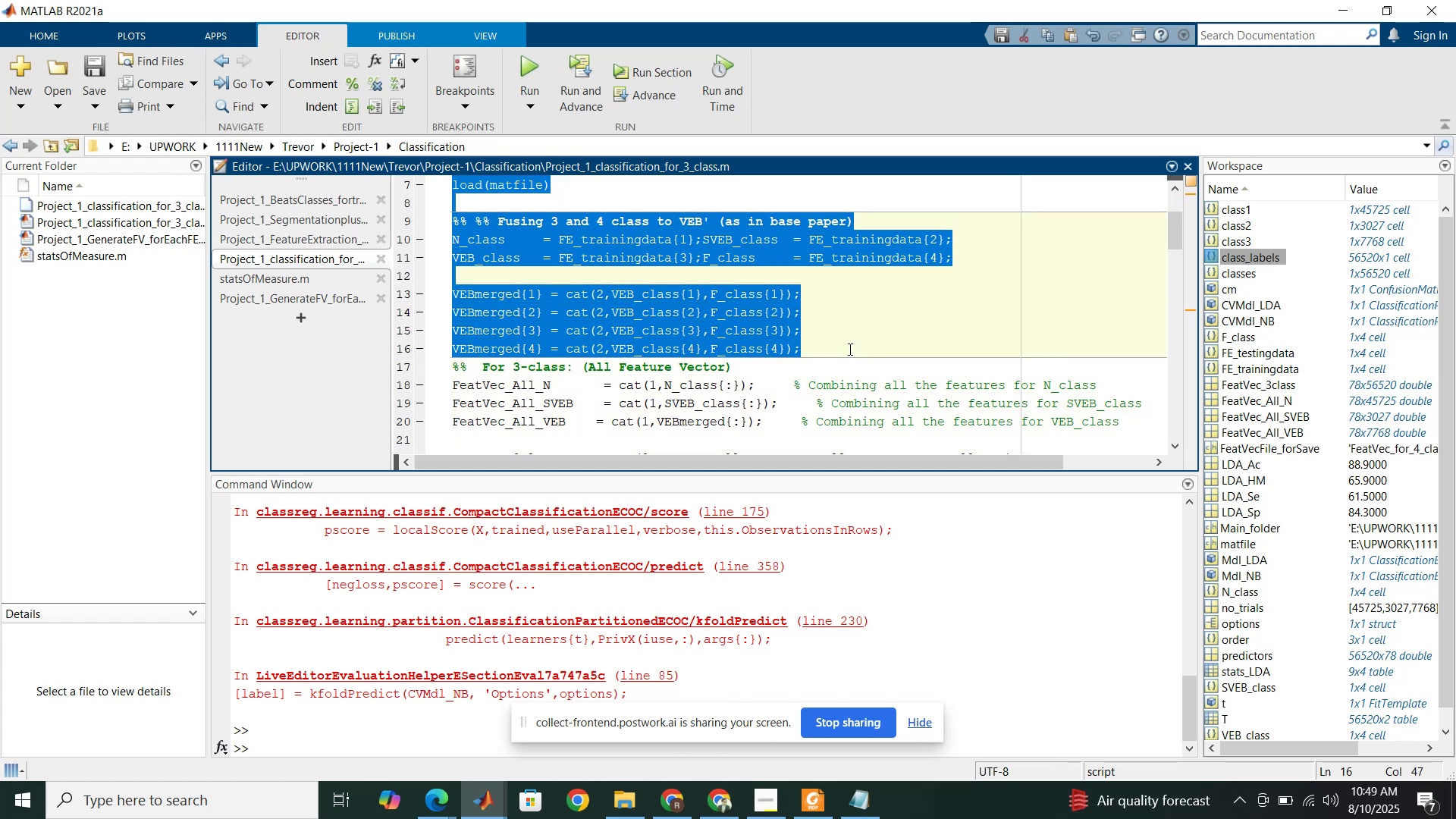 
scroll: coordinate [493, 315], scroll_direction: down, amount: 2.0
 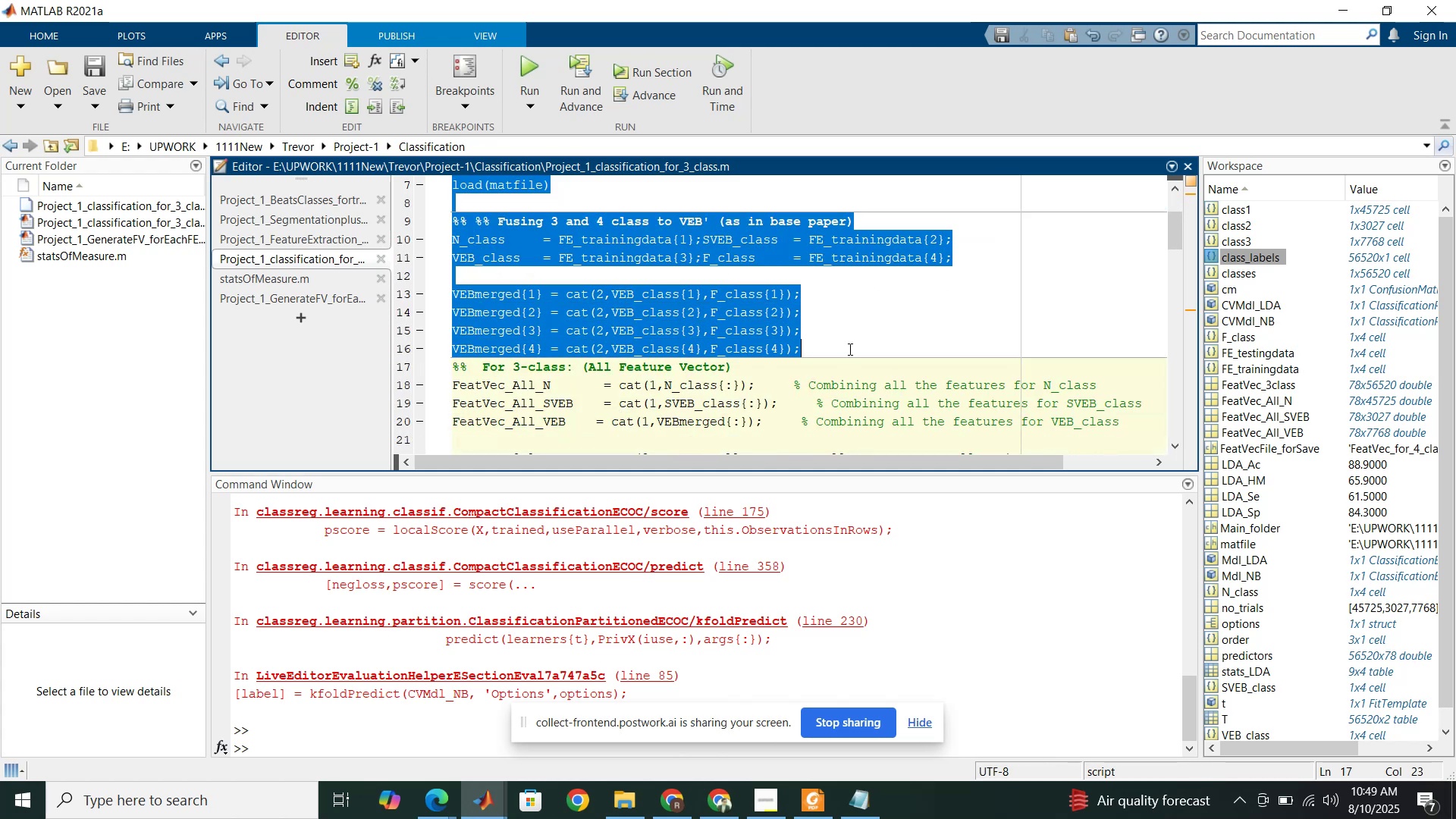 
key(Control+C)
 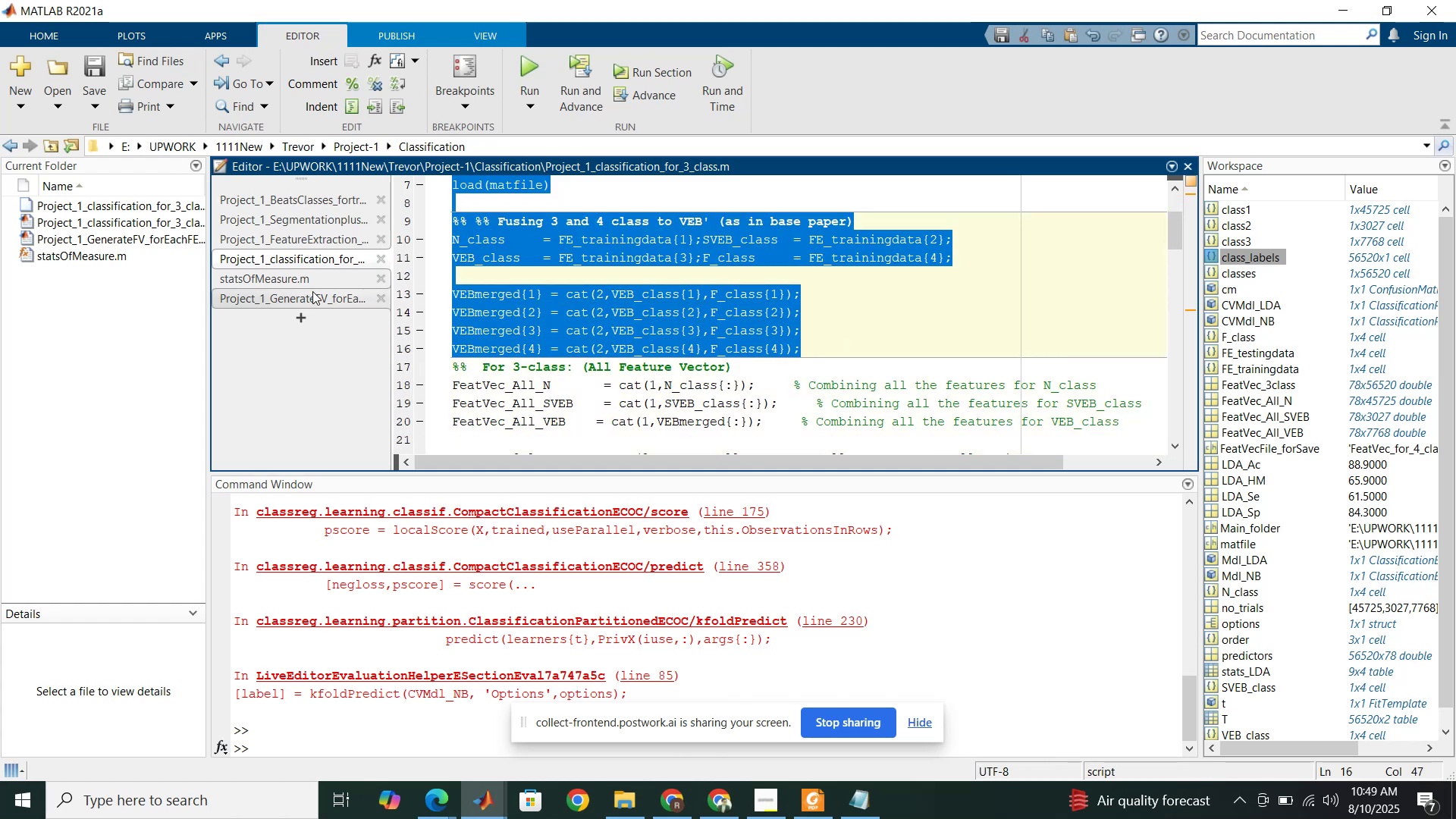 
left_click([309, 291])
 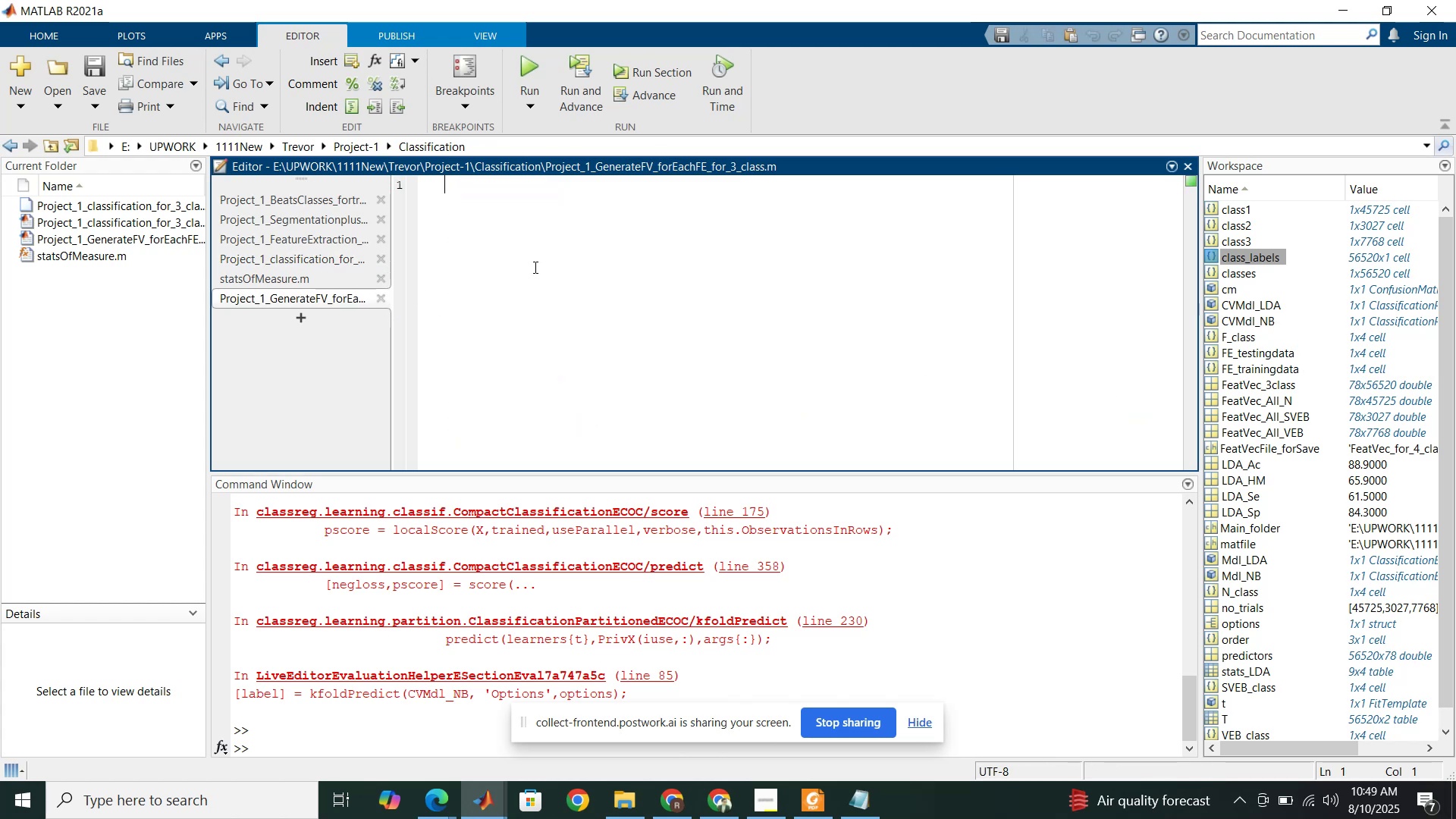 
left_click([541, 265])
 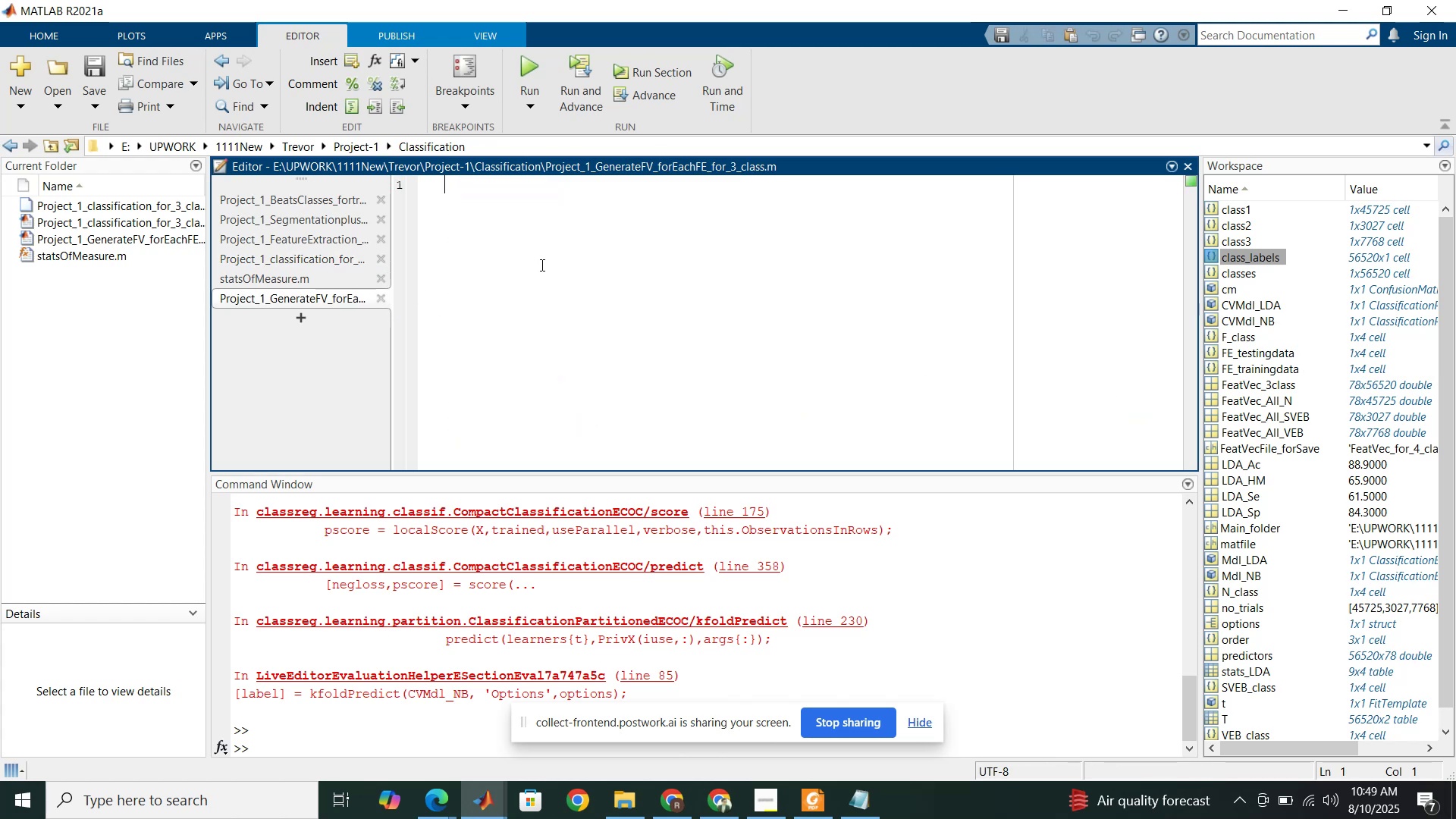 
key(Control+V)
 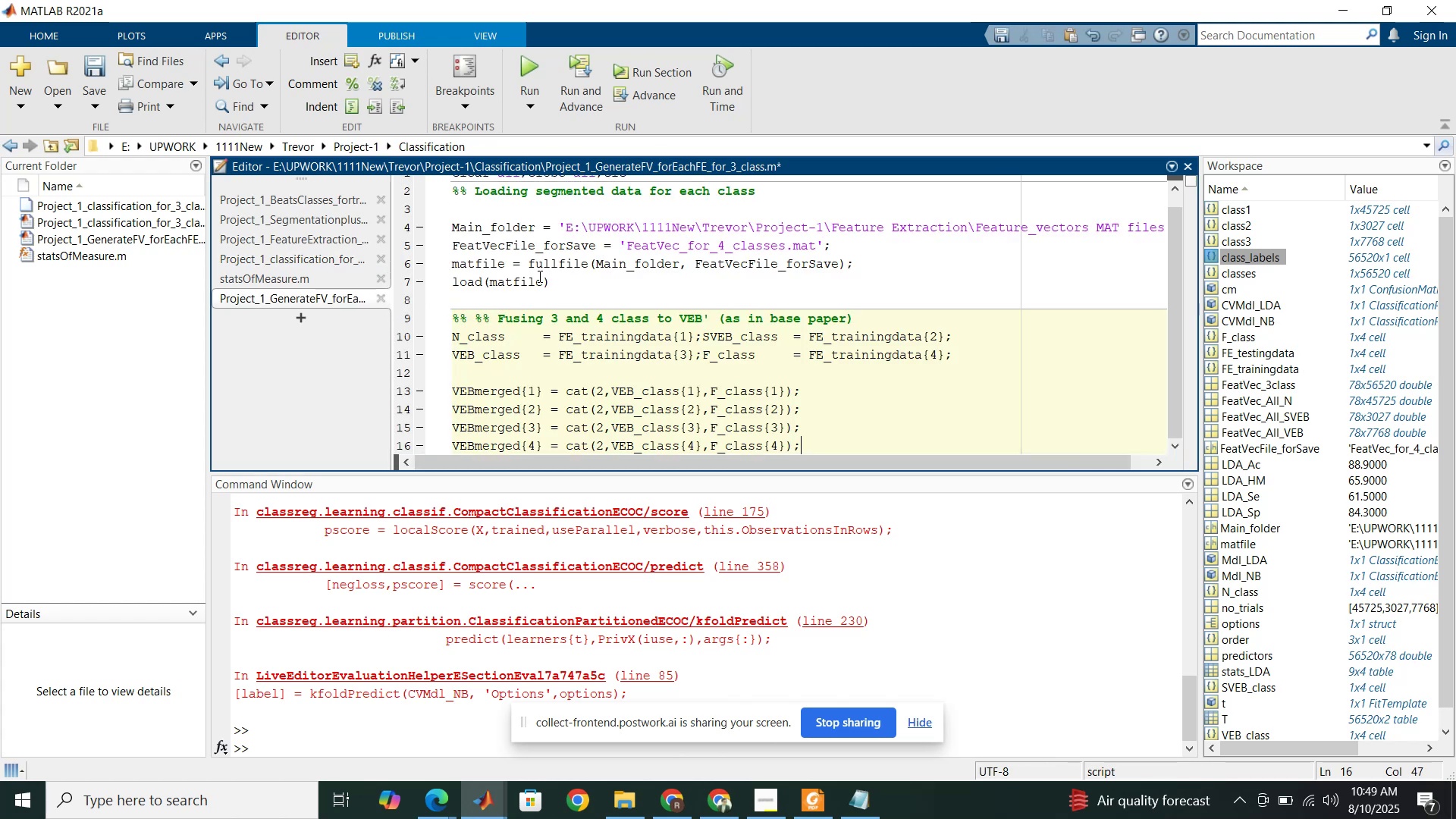 
scroll: coordinate [543, 278], scroll_direction: down, amount: 2.0
 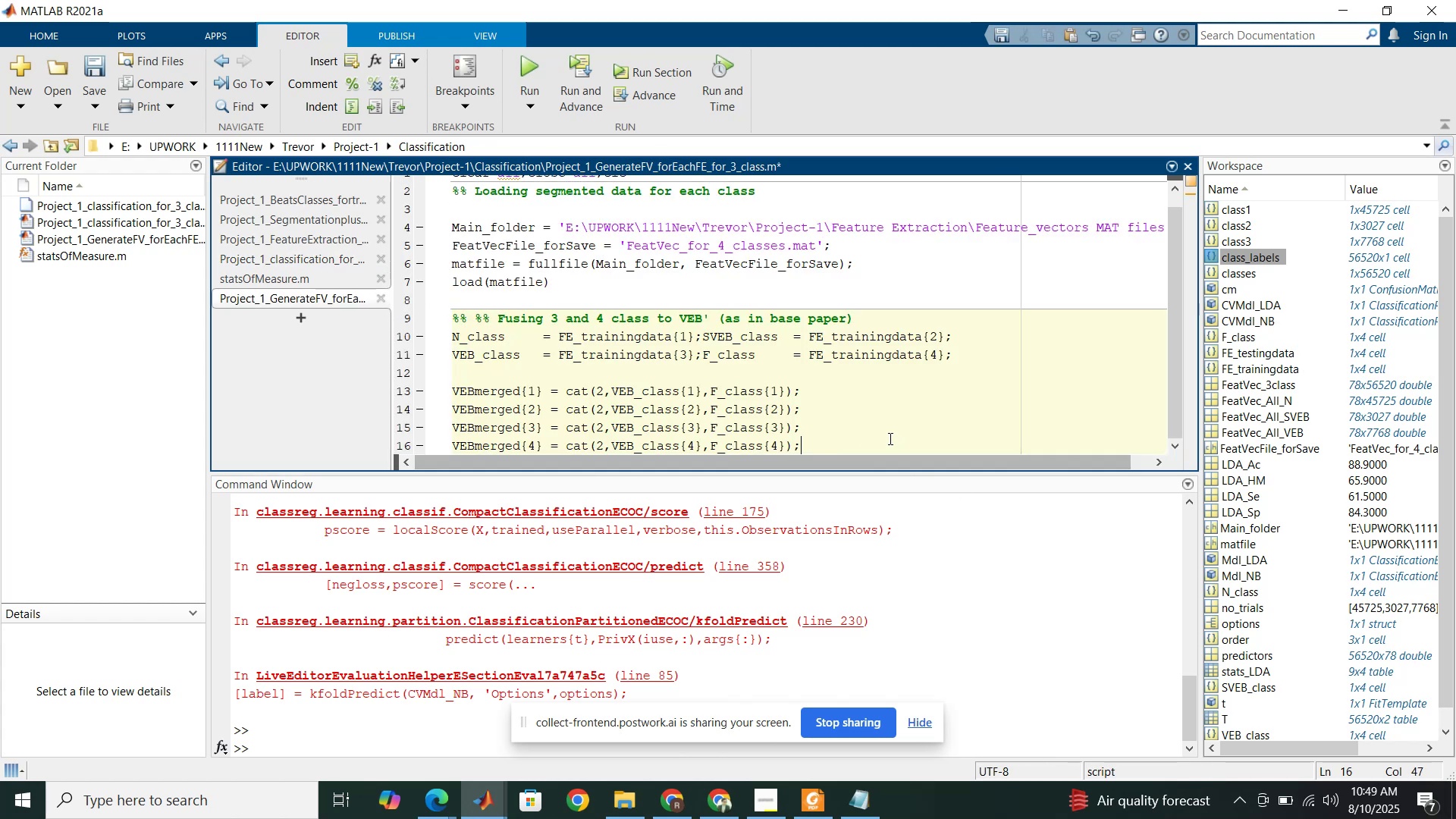 
left_click([889, 438])
 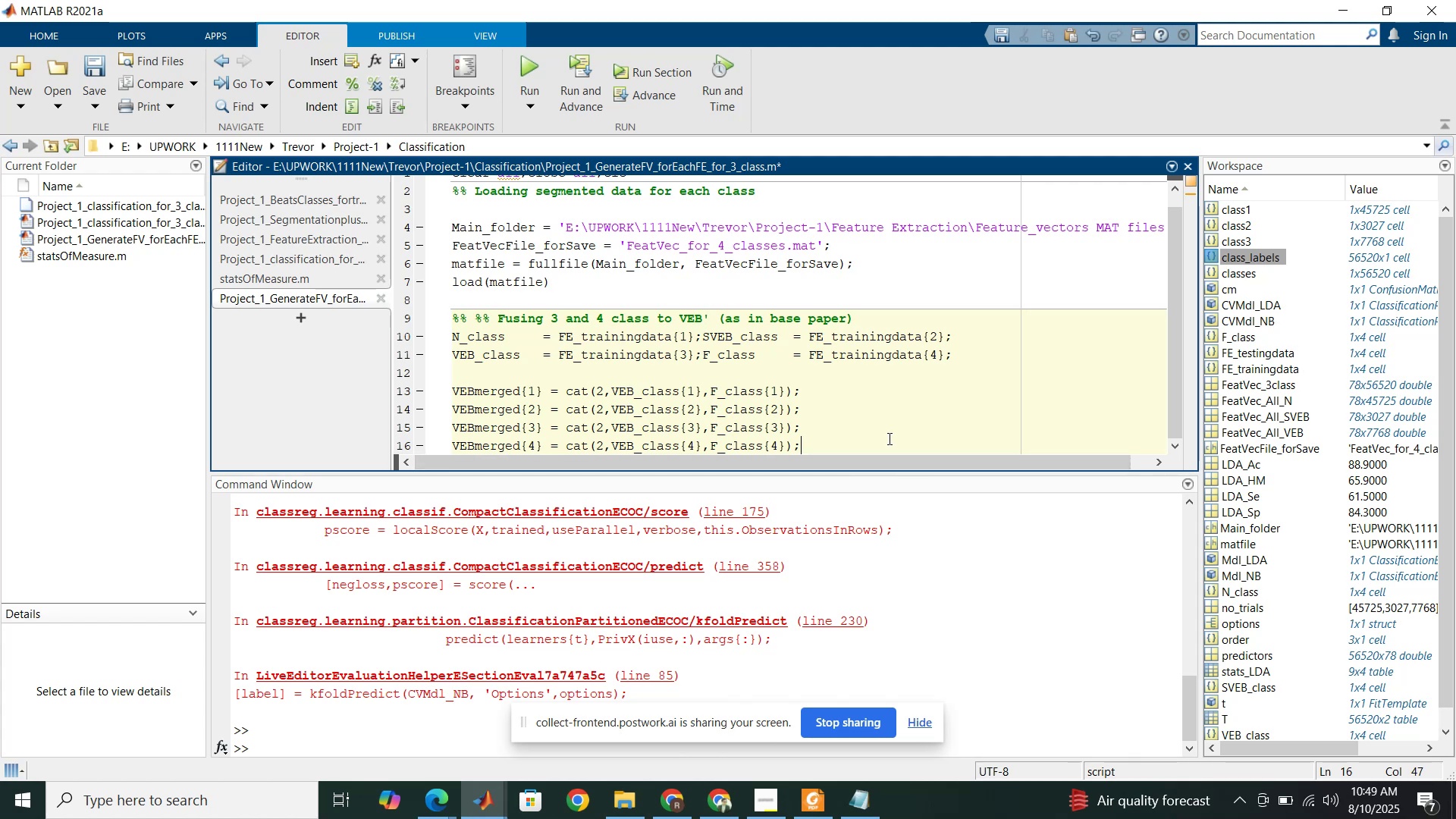 
key(Enter)
 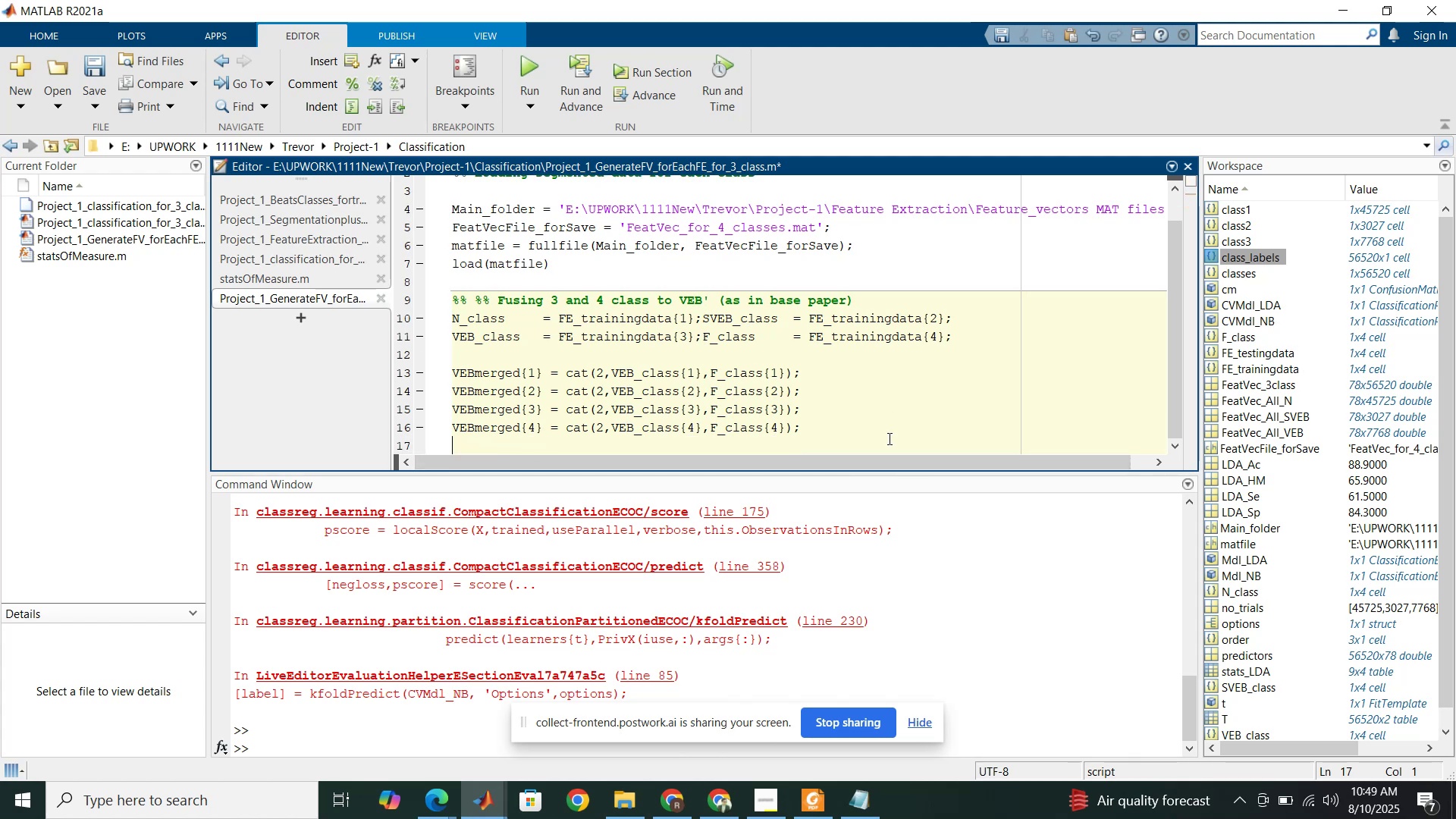 
type(%%)
 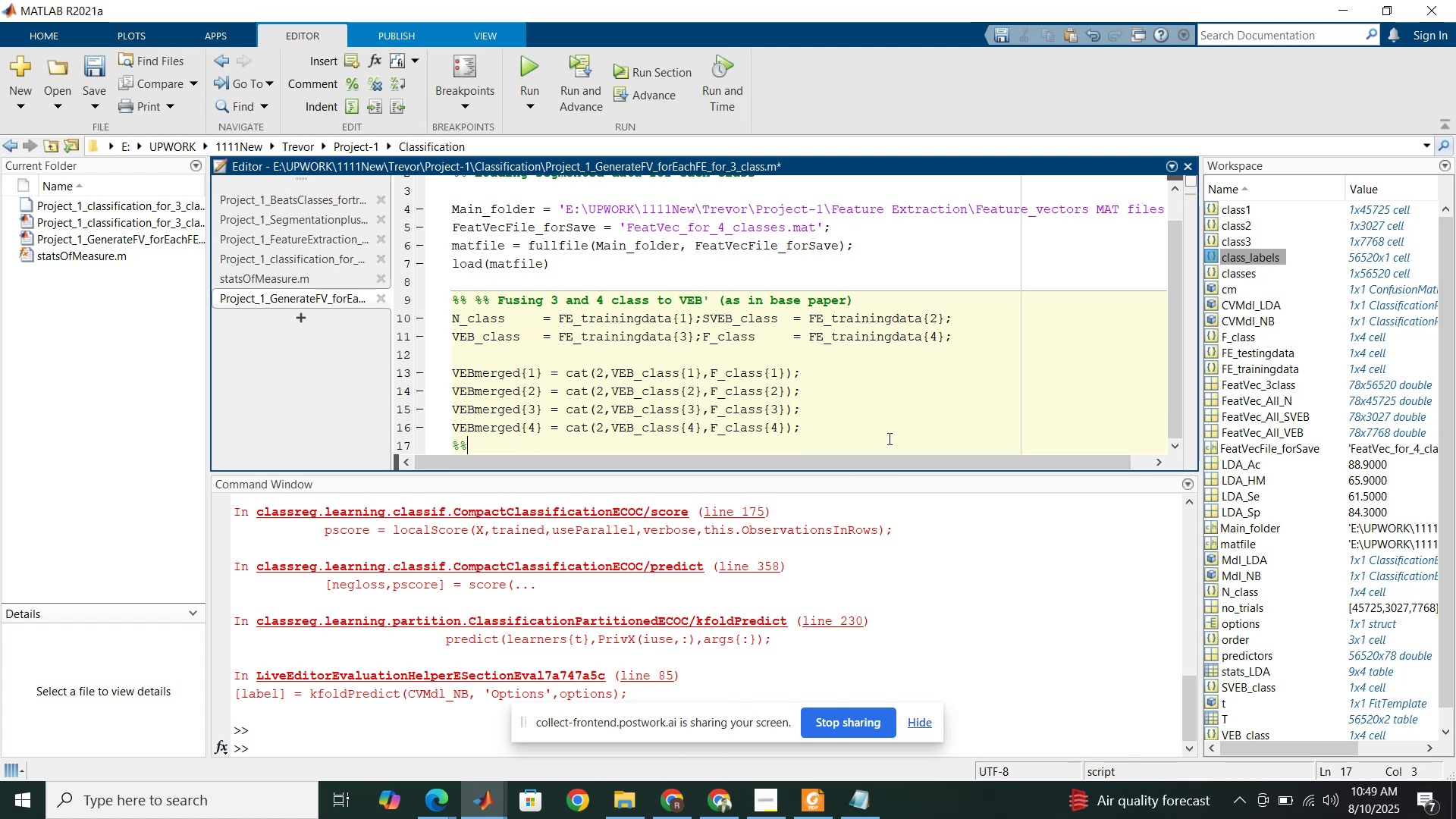 
key(Enter)
 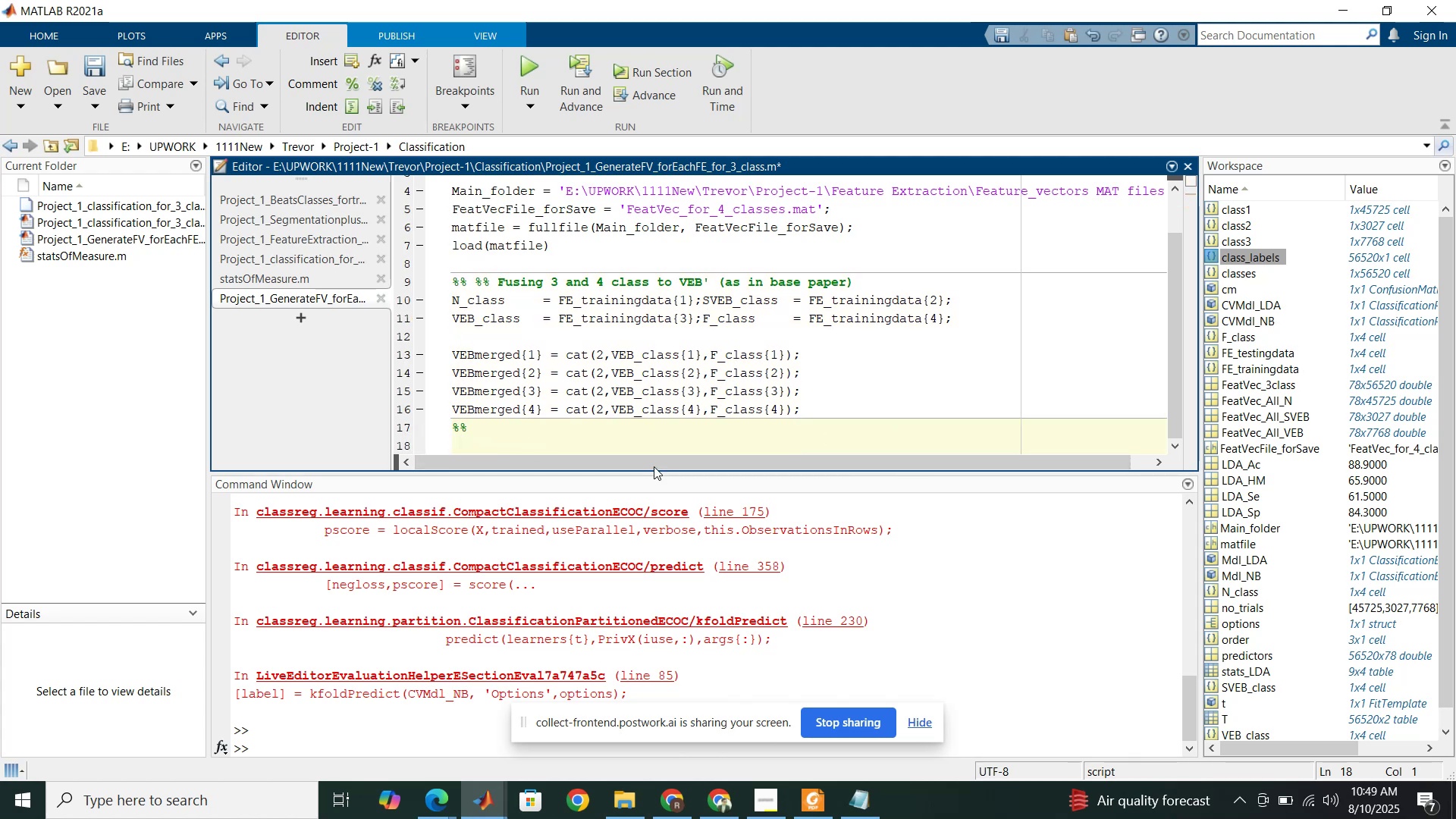 
scroll: coordinate [652, 378], scroll_direction: up, amount: 3.0
 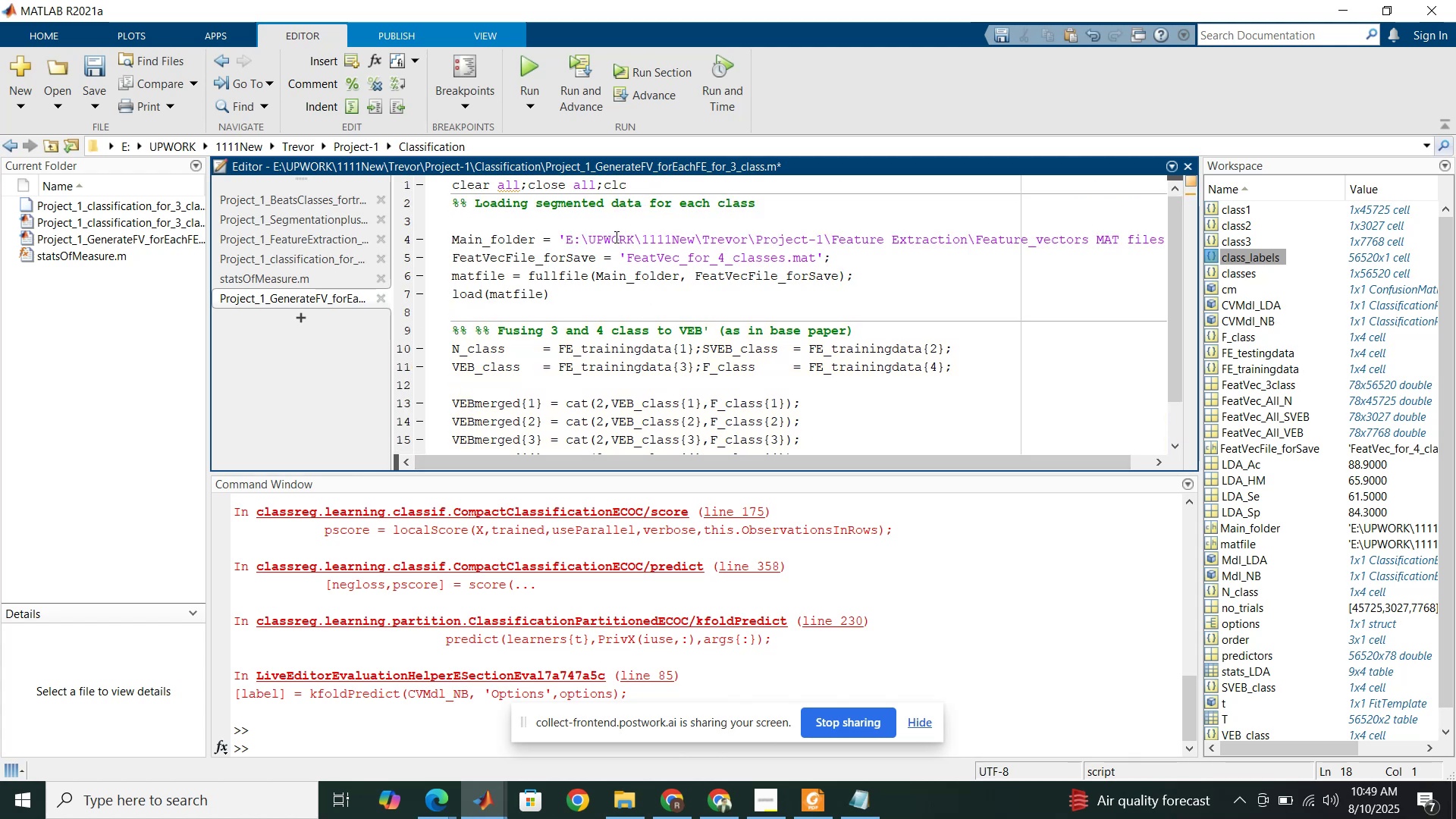 
left_click([614, 221])
 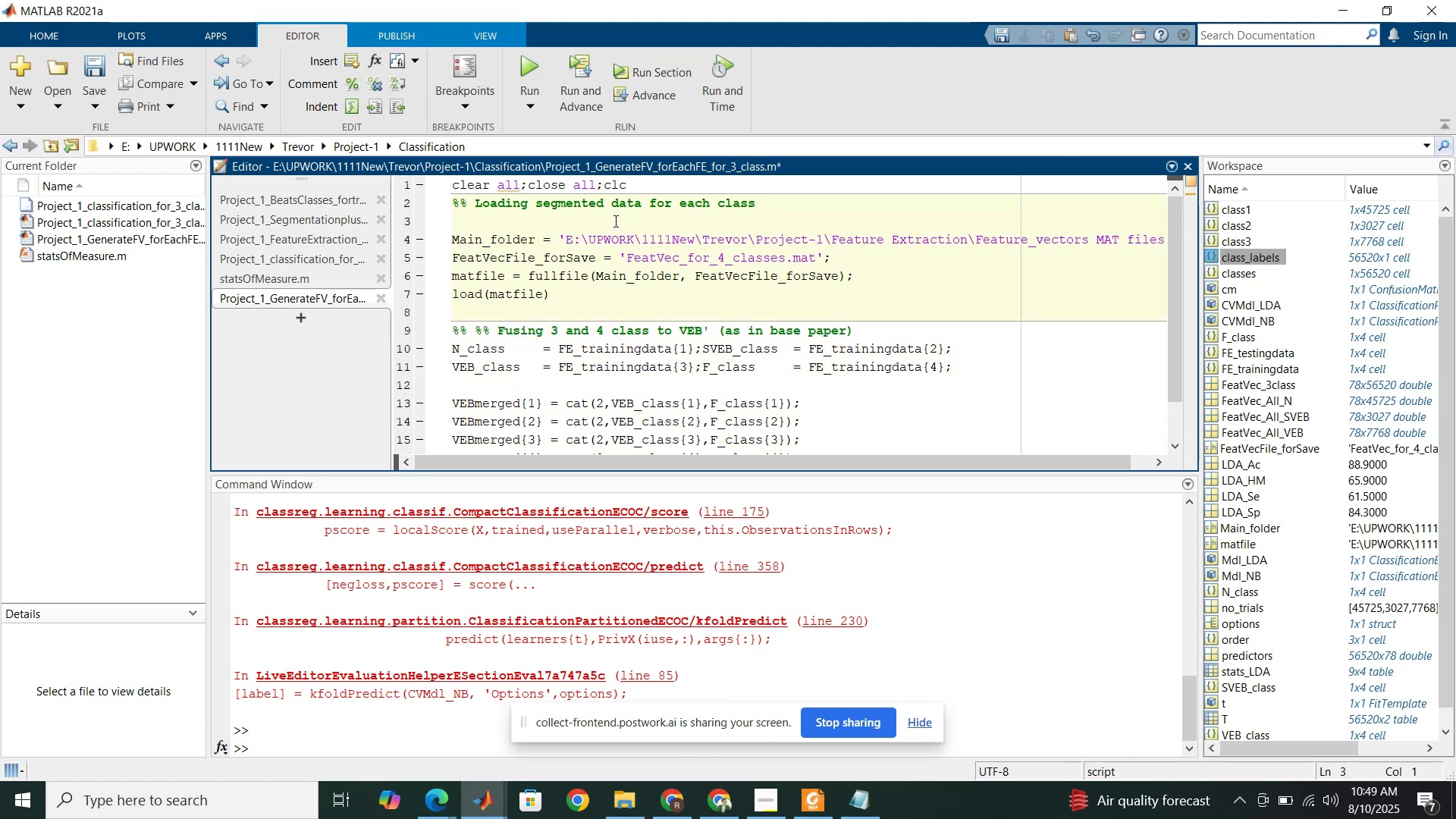 
key(Delete)
 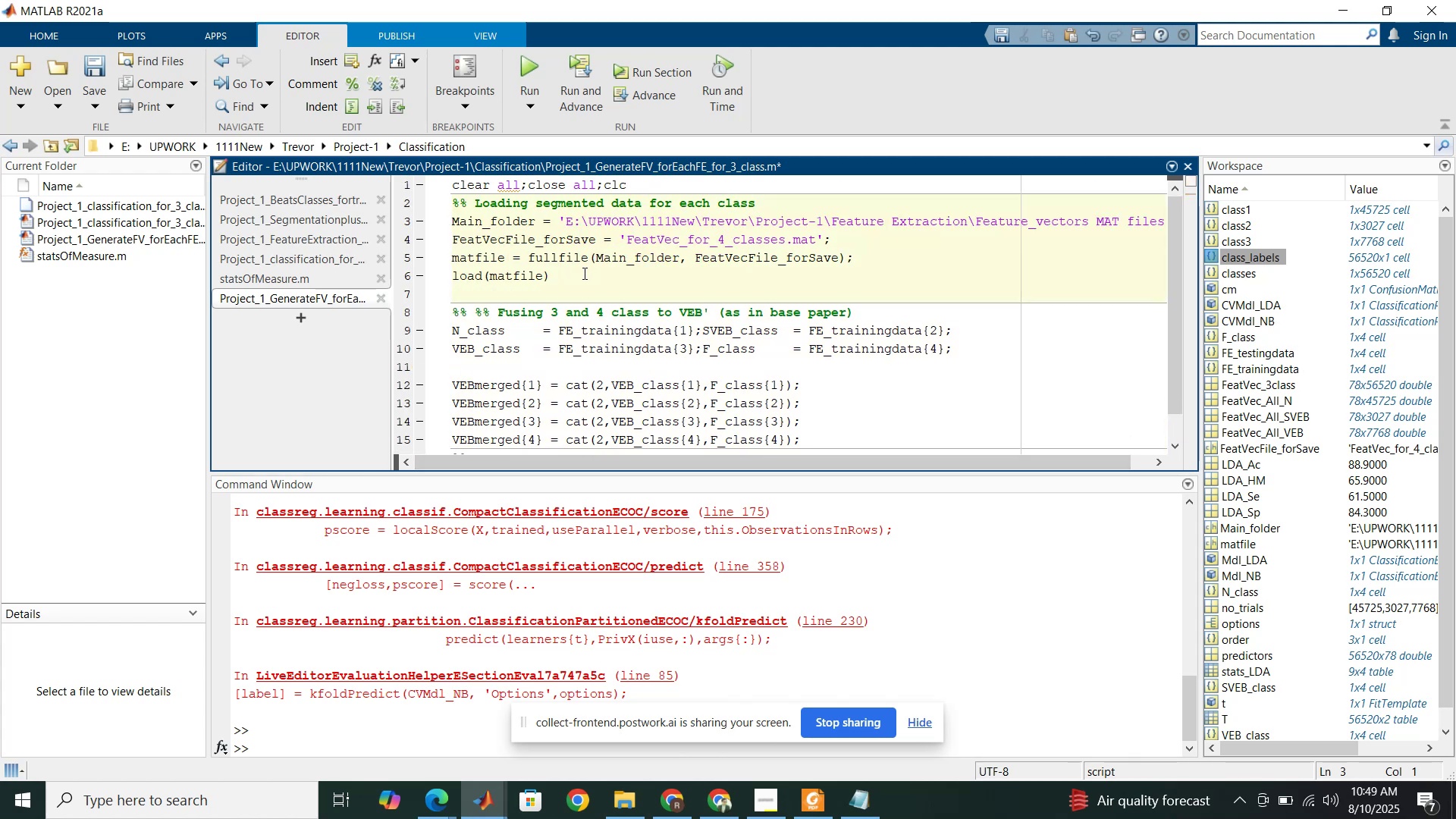 
left_click([579, 280])
 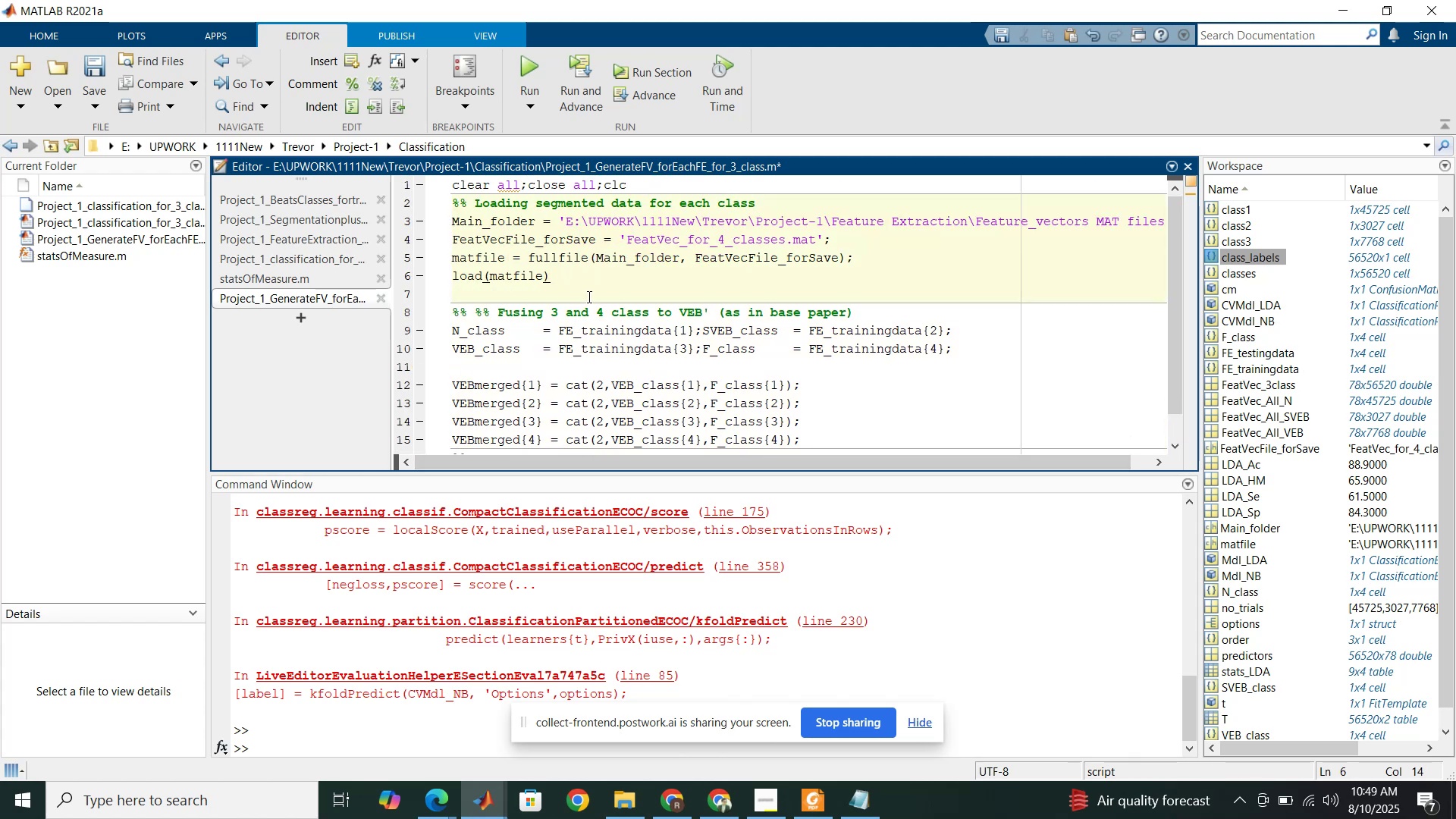 
left_click([594, 285])
 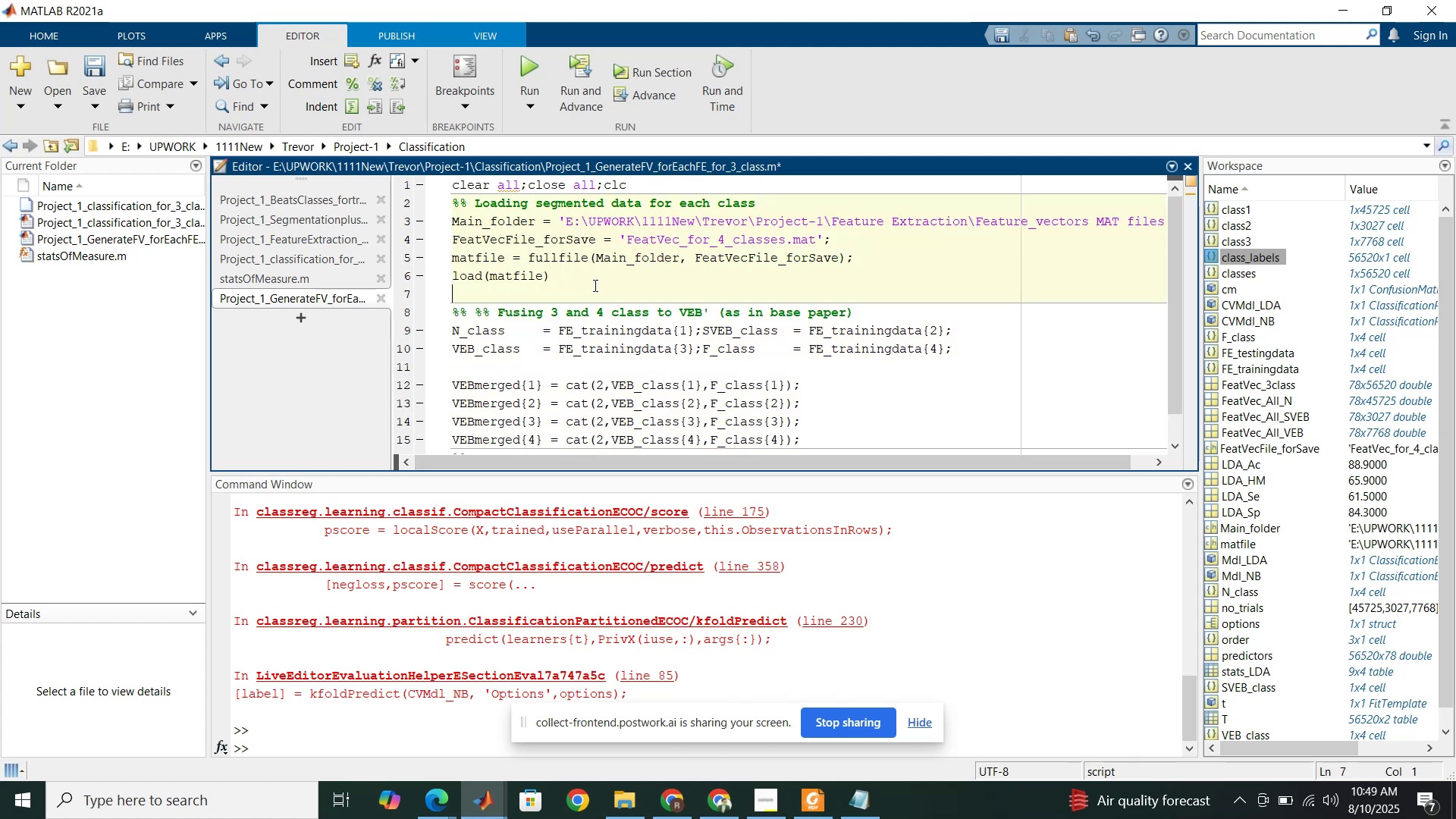 
key(Delete)
 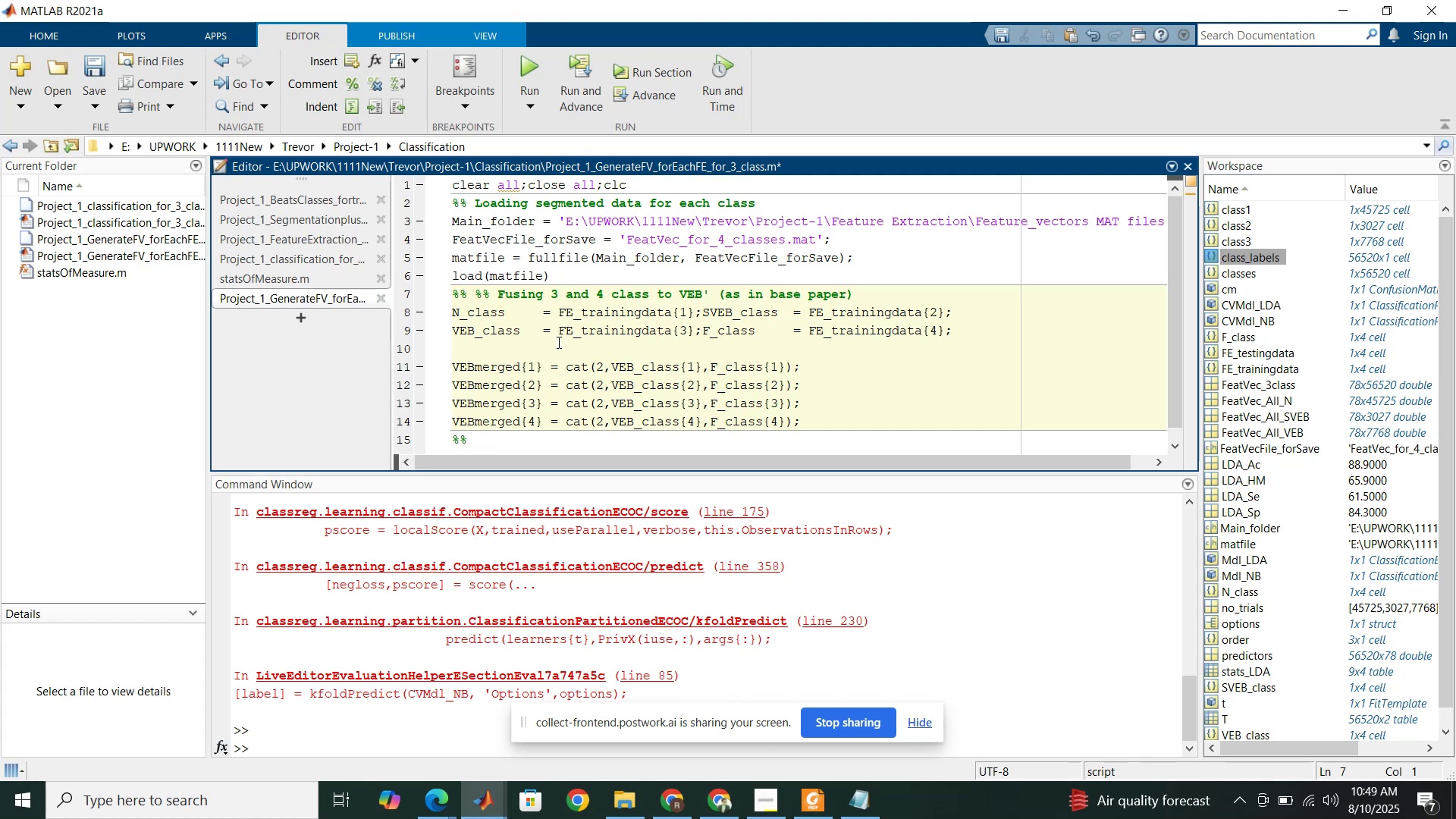 
left_click([557, 342])
 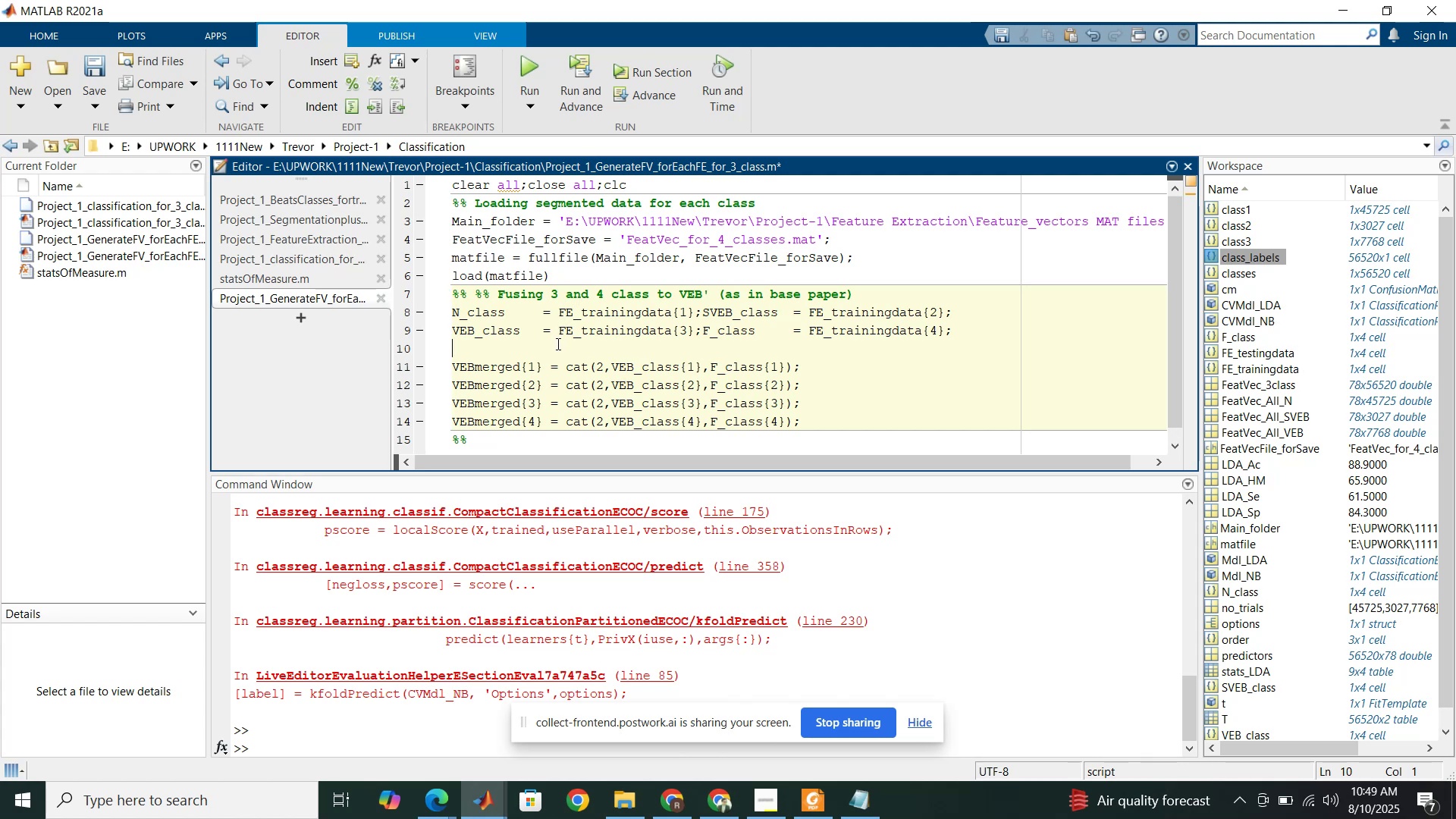 
key(Delete)
 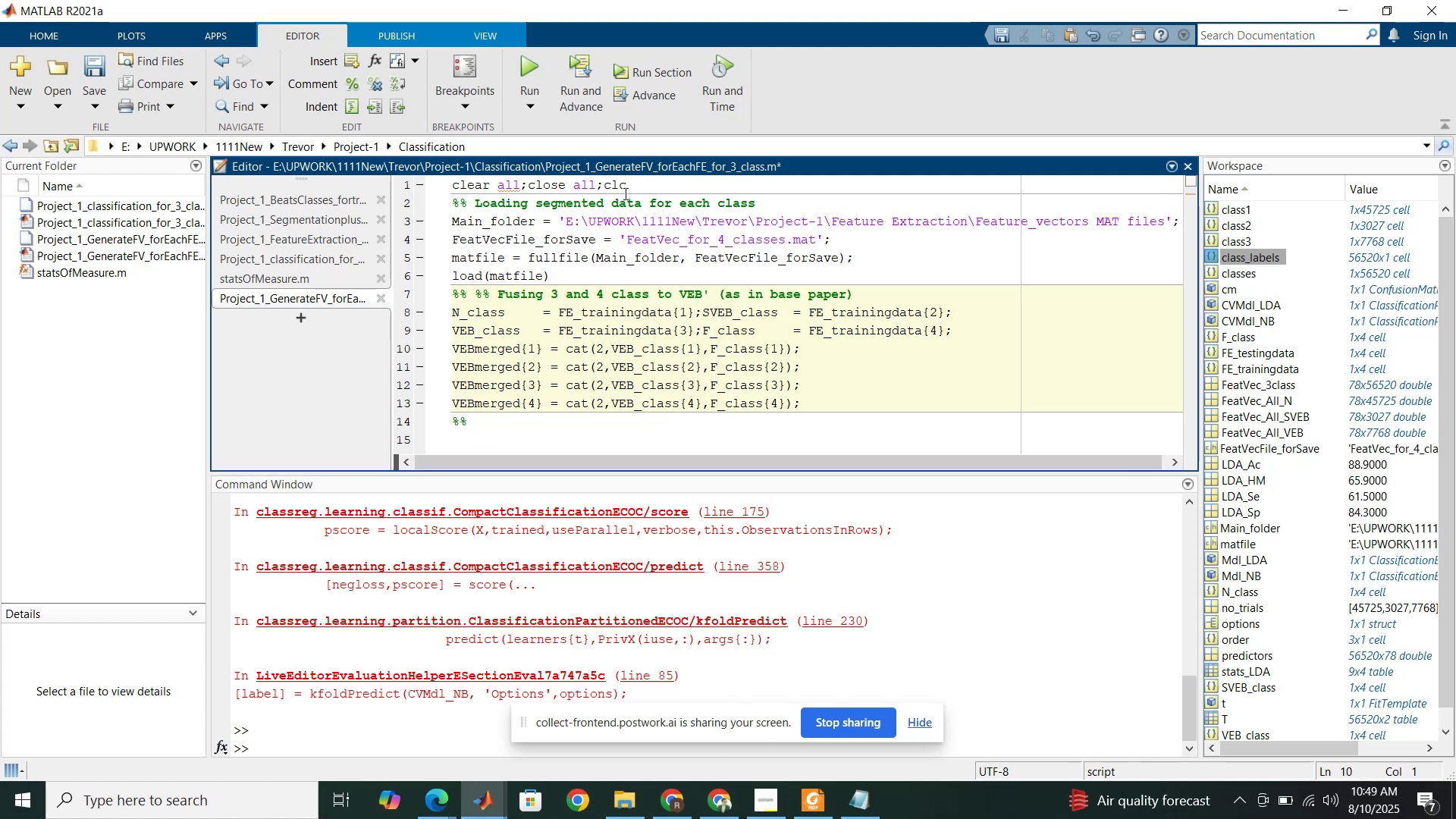 
left_click([624, 193])
 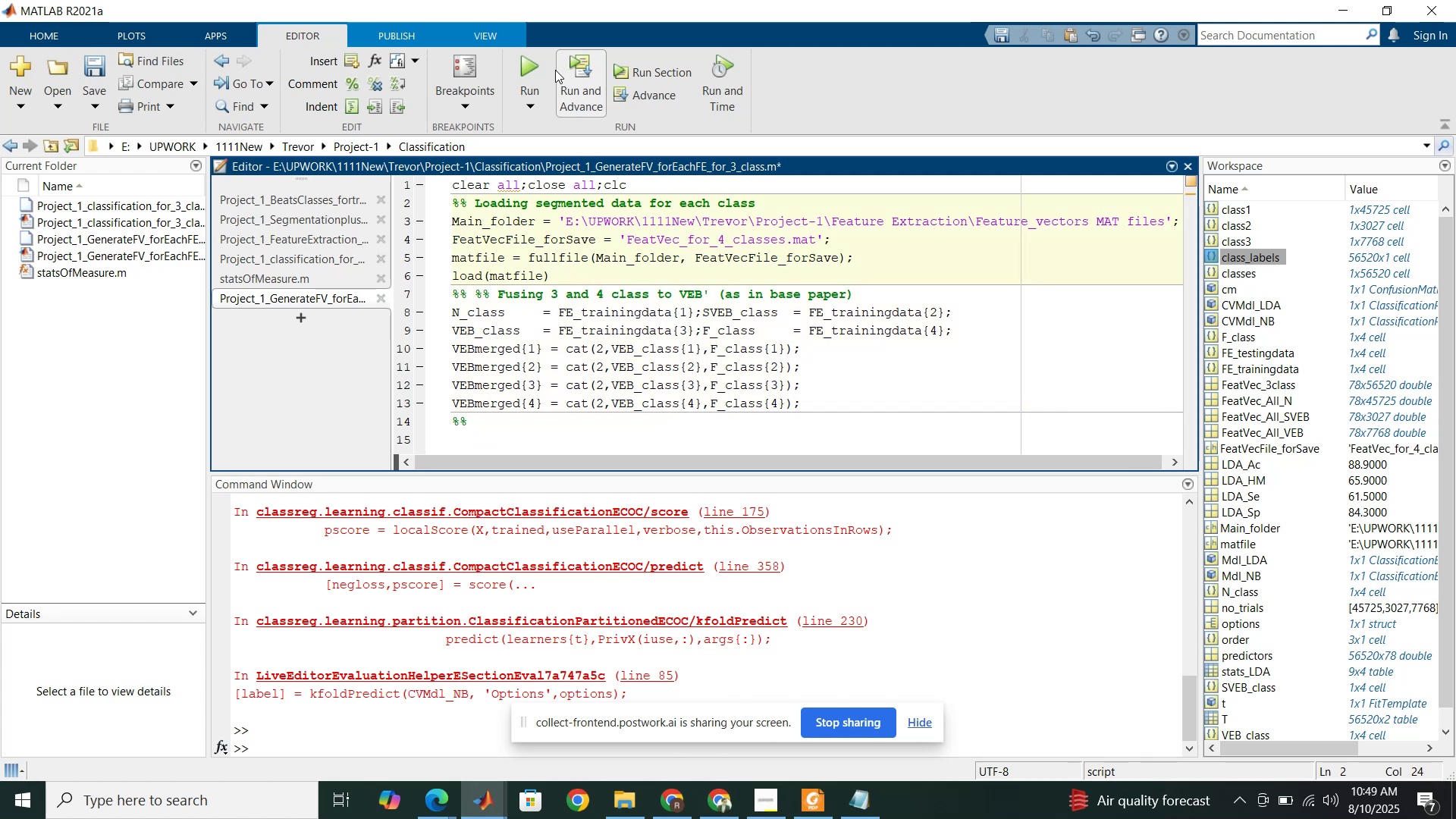 
left_click([547, 64])
 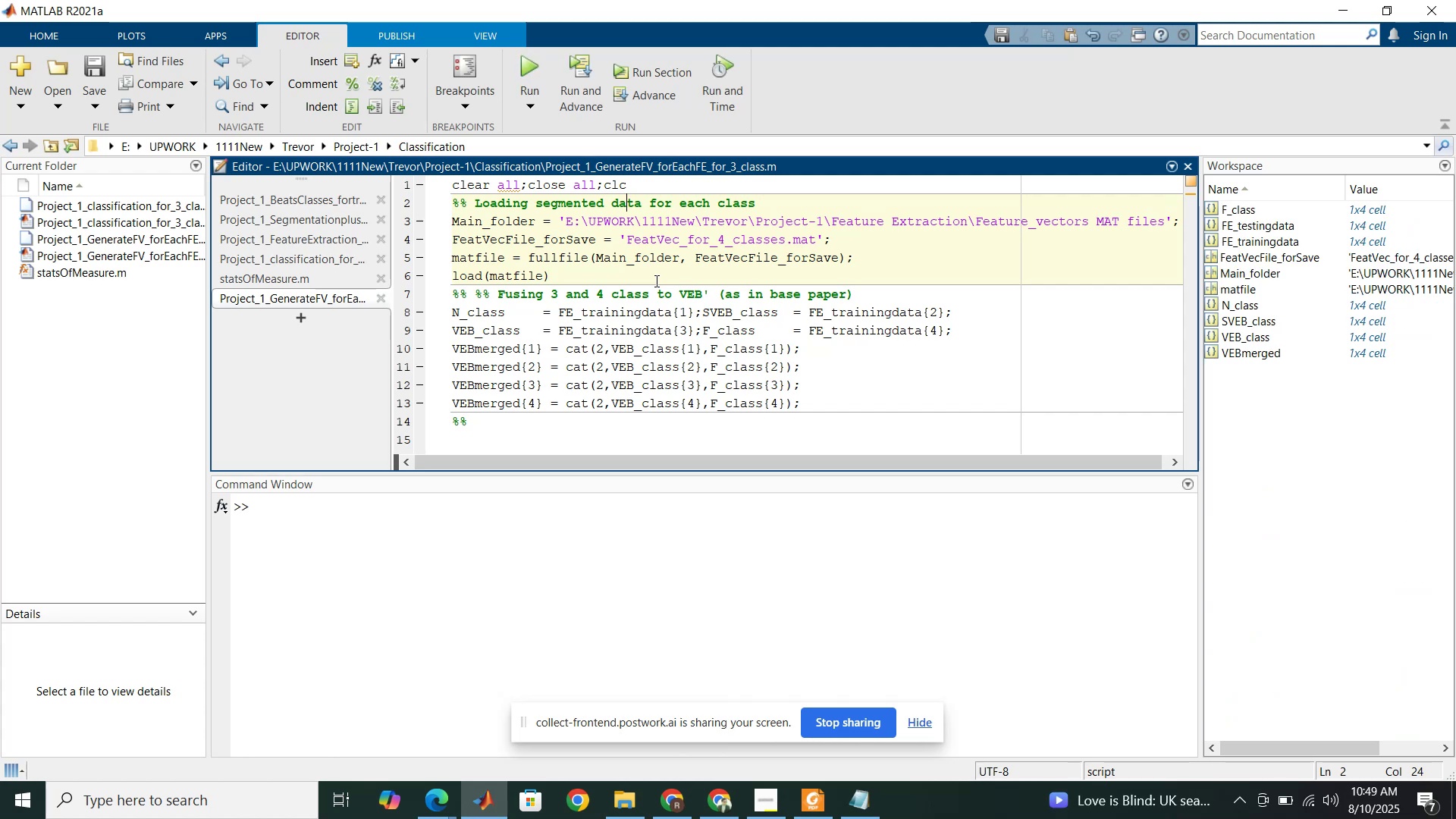 
wait(23.35)
 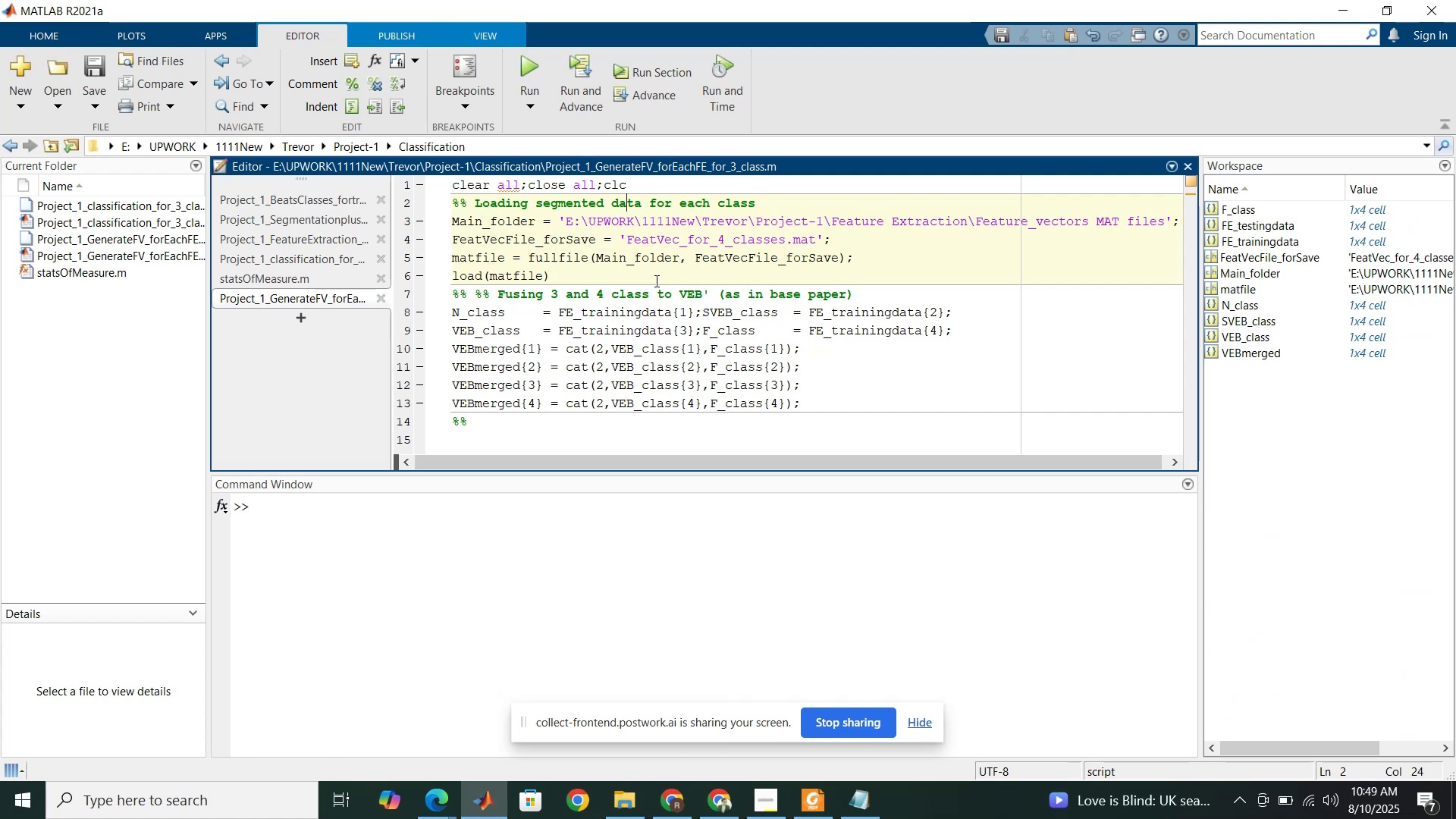 
left_click([650, 423])
 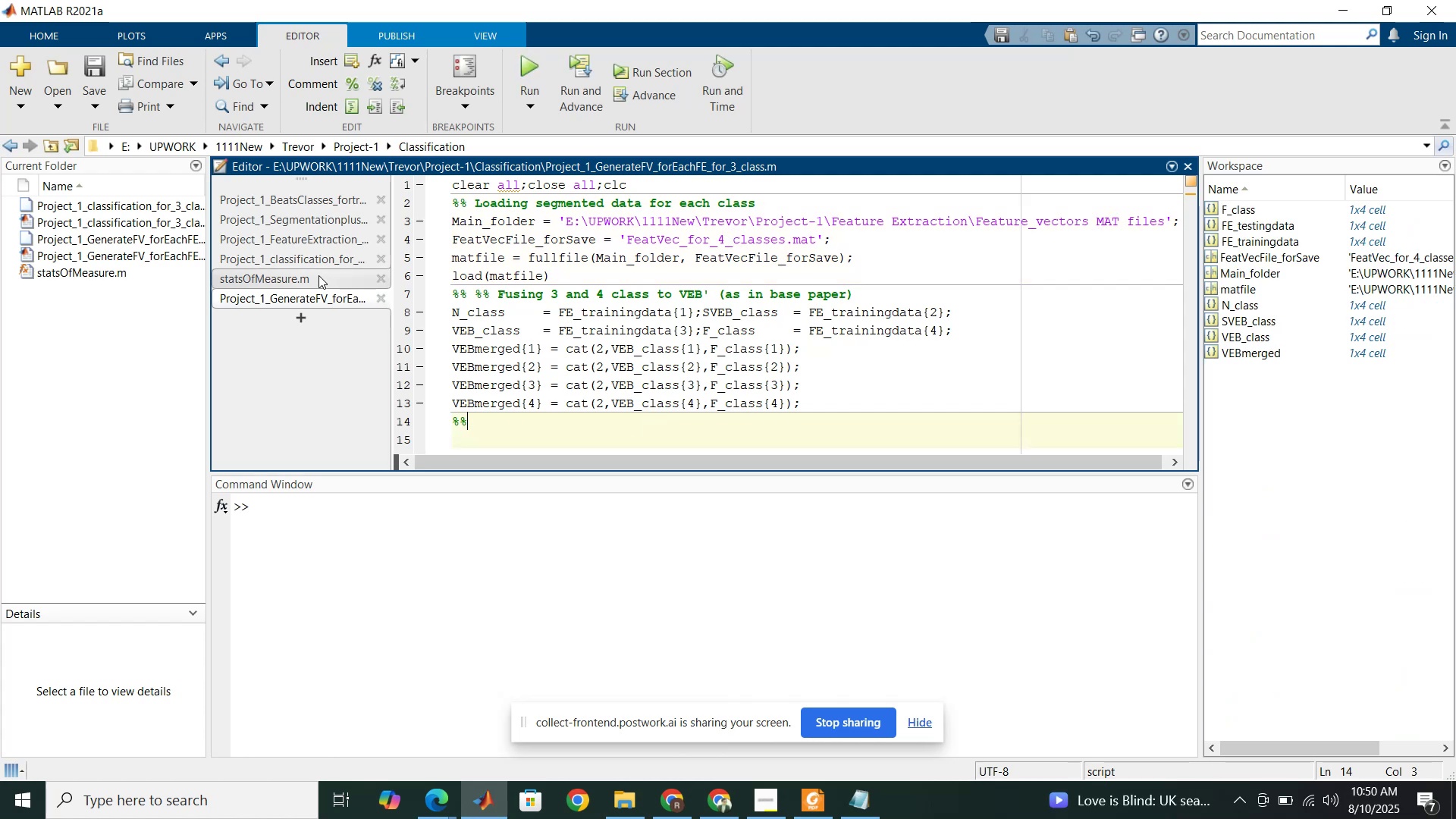 
left_click([331, 256])
 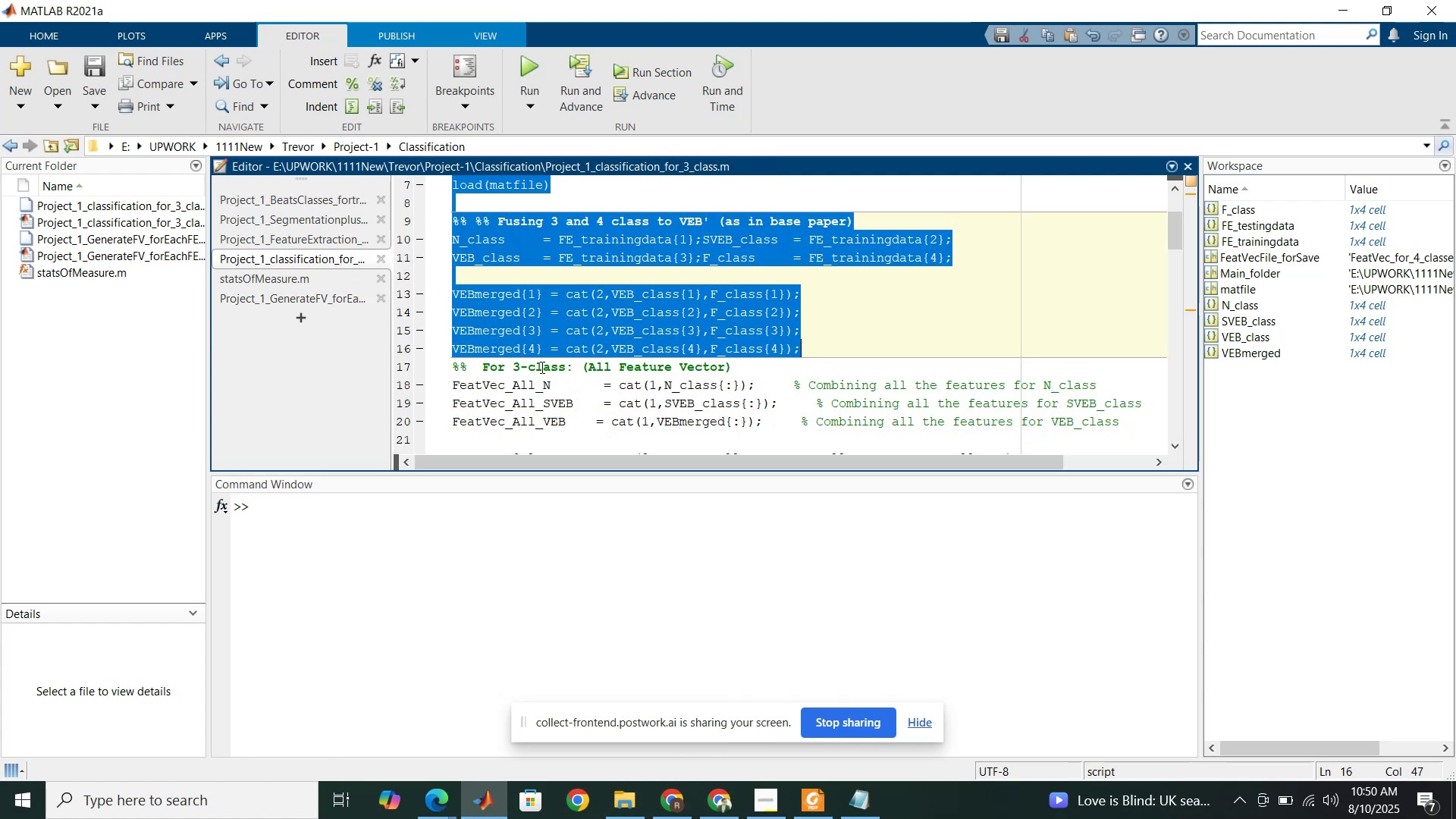 
left_click([541, 367])
 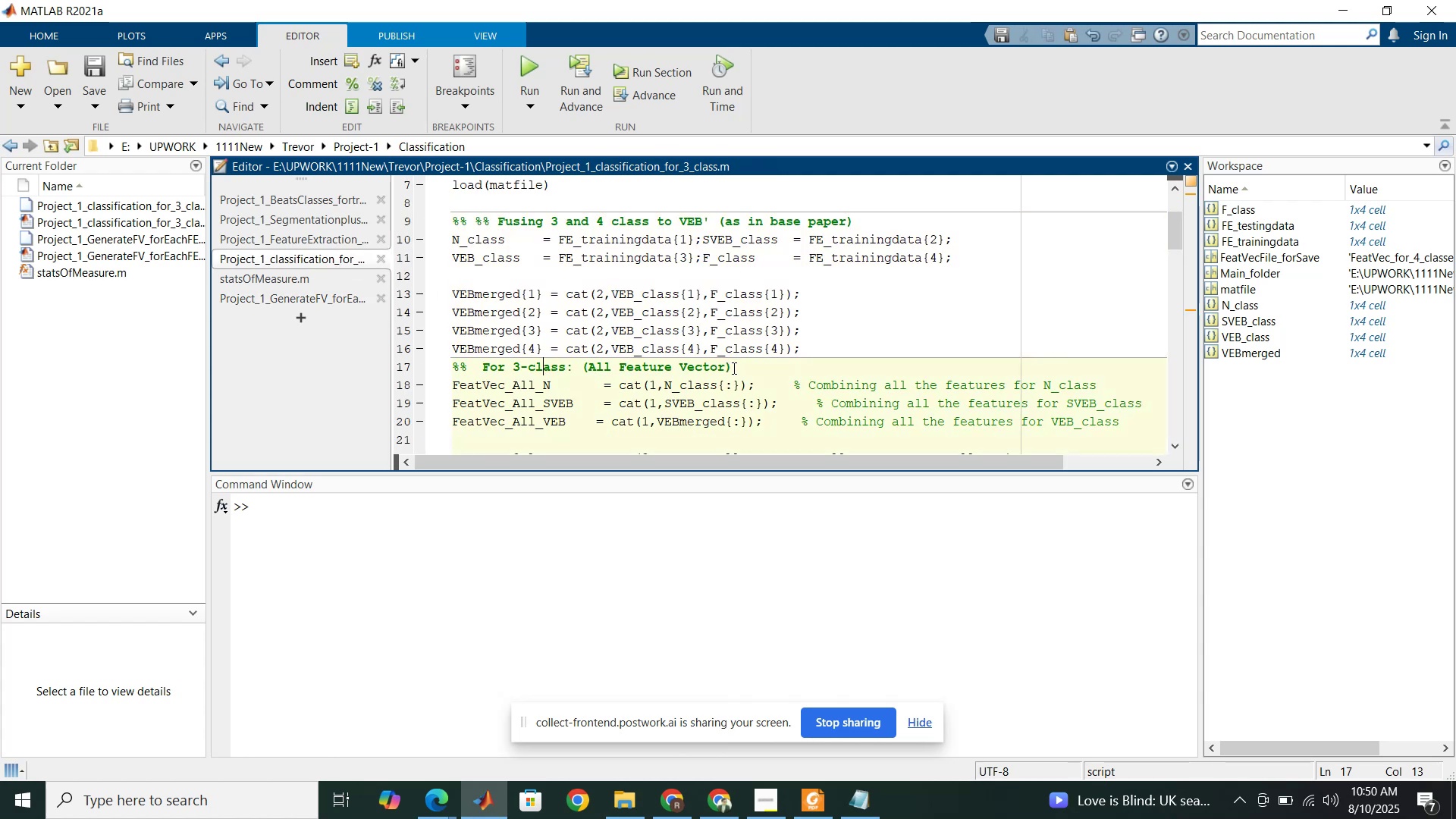 
left_click_drag(start_coordinate=[736, 368], to_coordinate=[453, 366])
 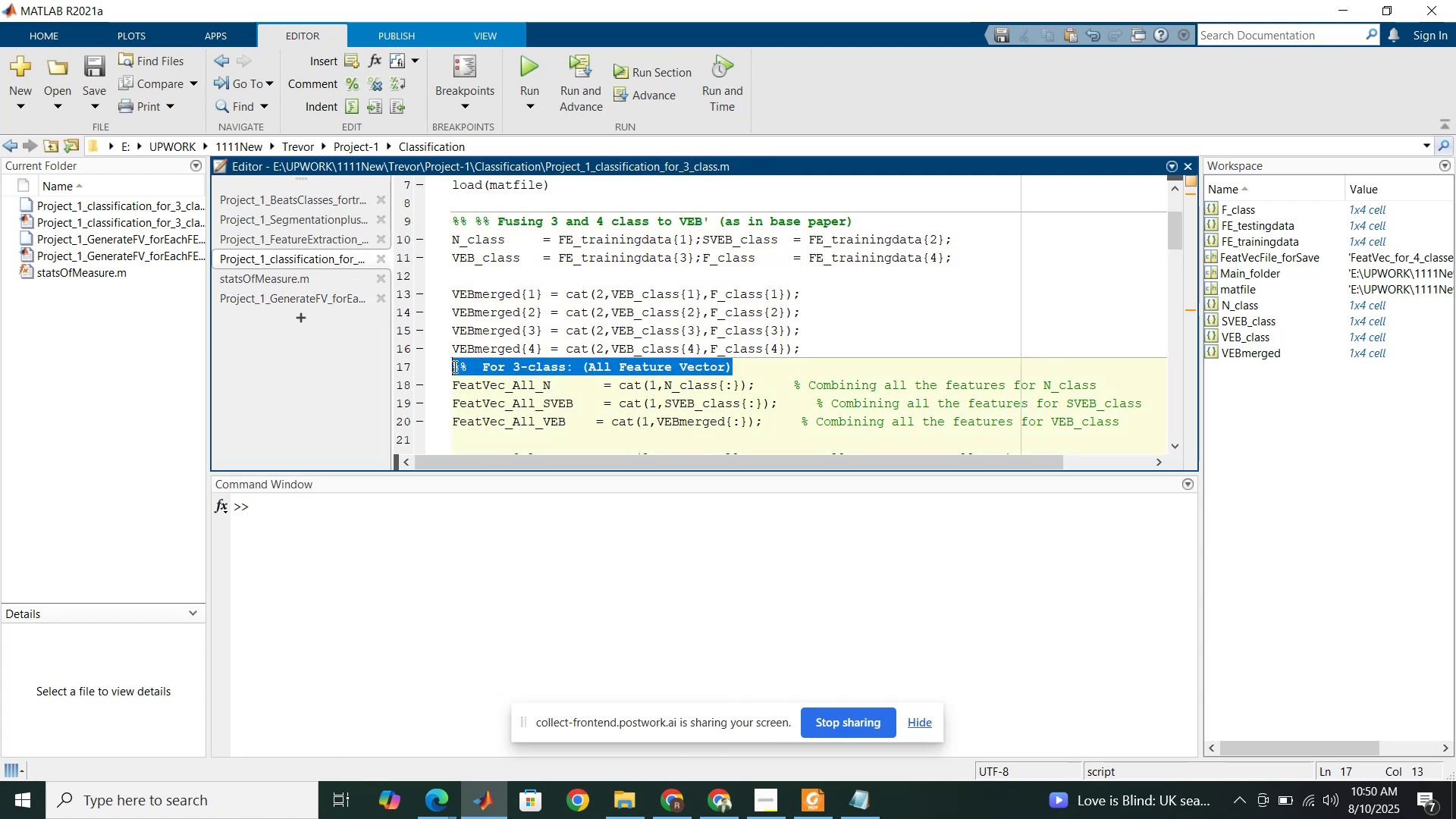 
key(Control+C)
 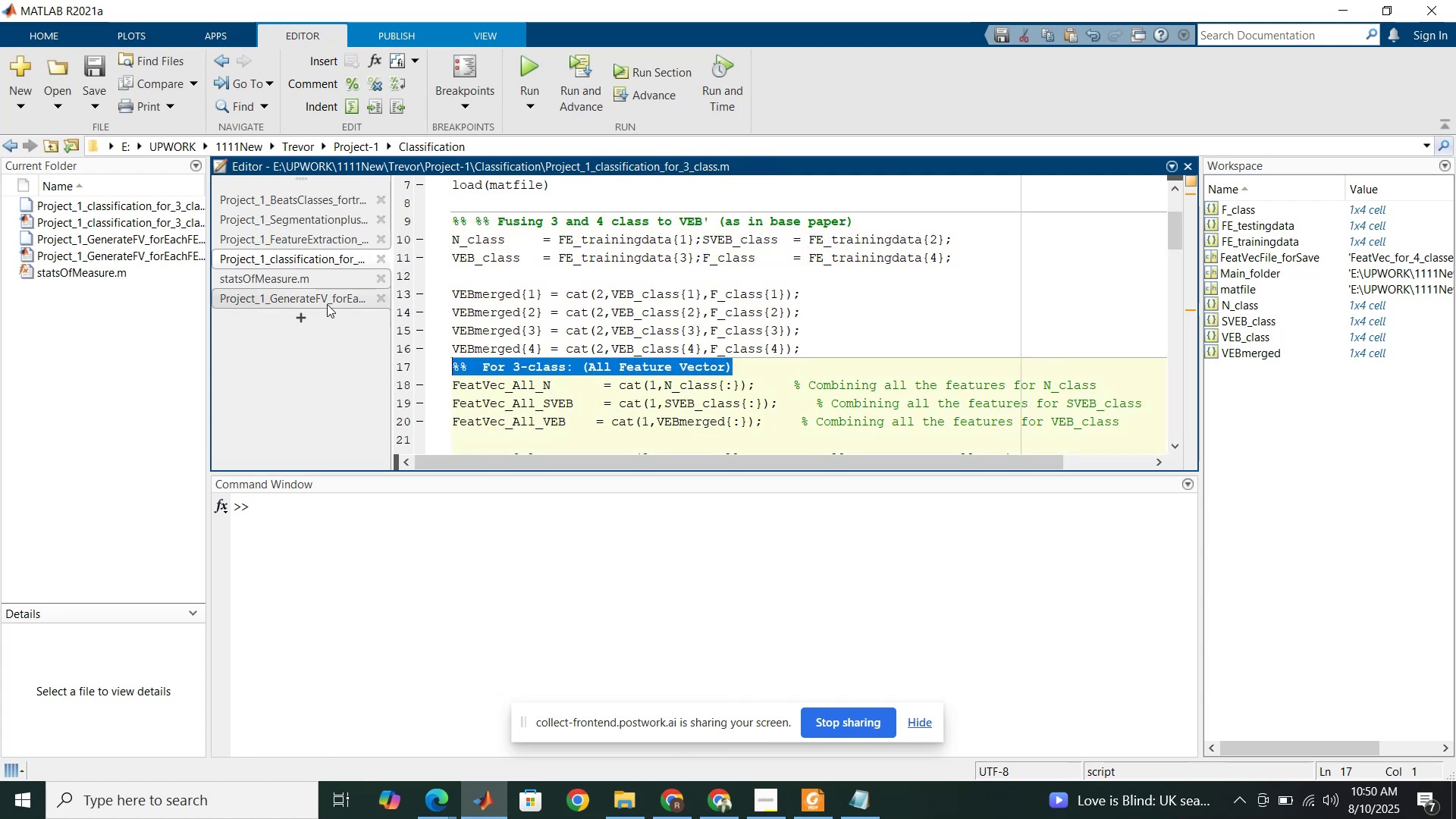 
left_click([327, 296])
 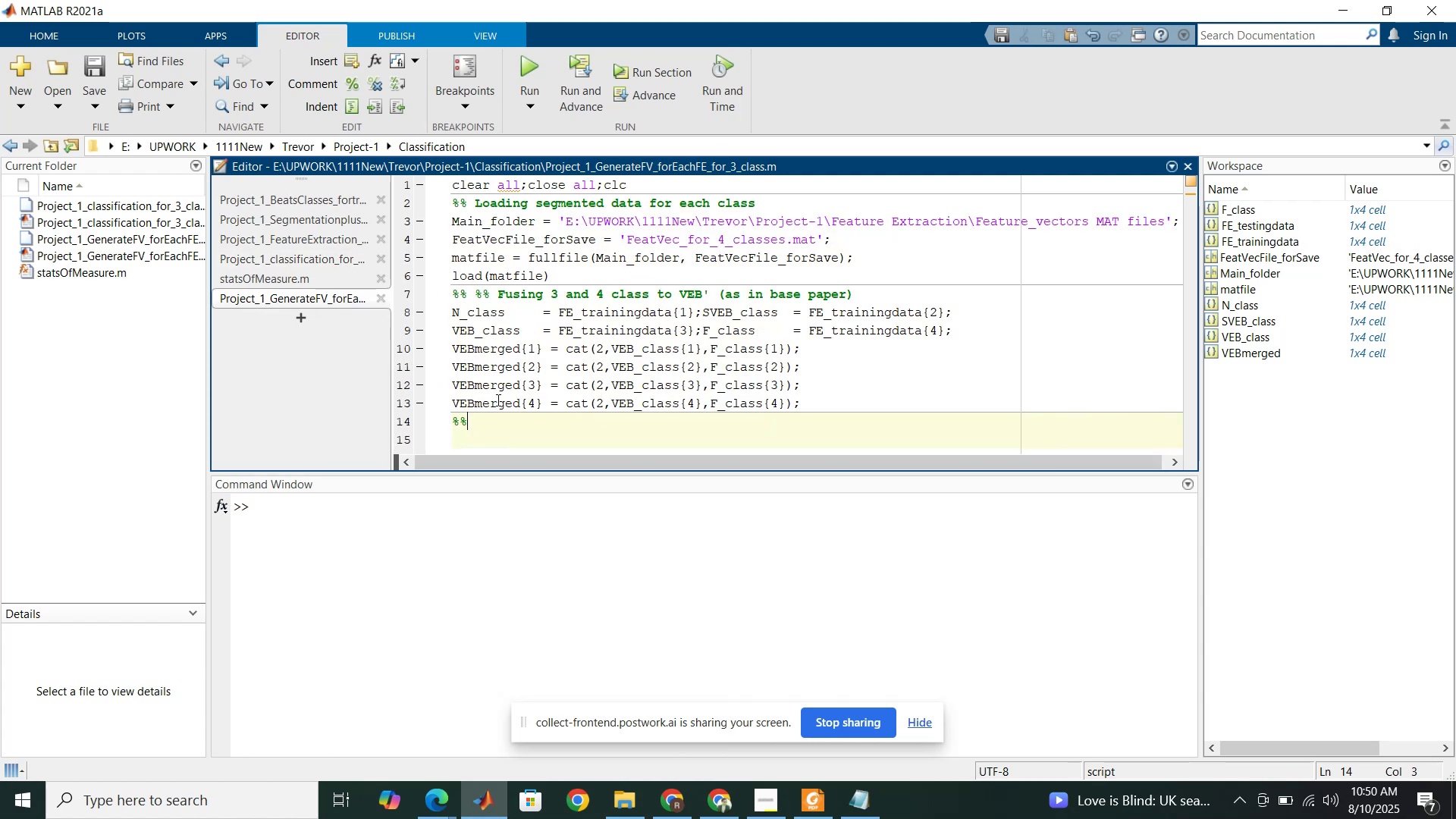 
hold_key(key=ControlLeft, duration=1.07)
left_click_drag(start_coordinate=[528, 422], to_coordinate=[447, 422])
 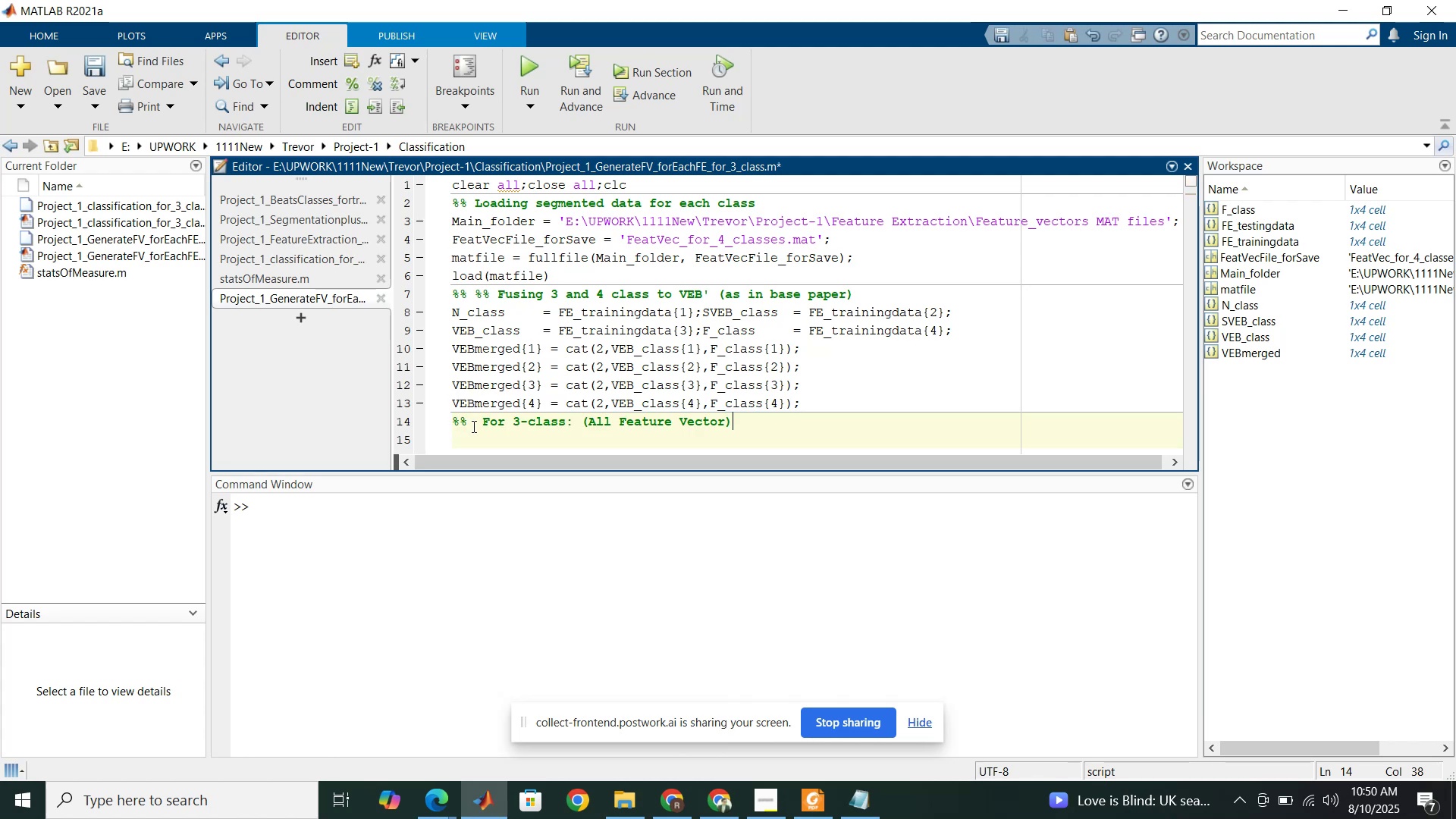 
key(Control+ControlLeft)
 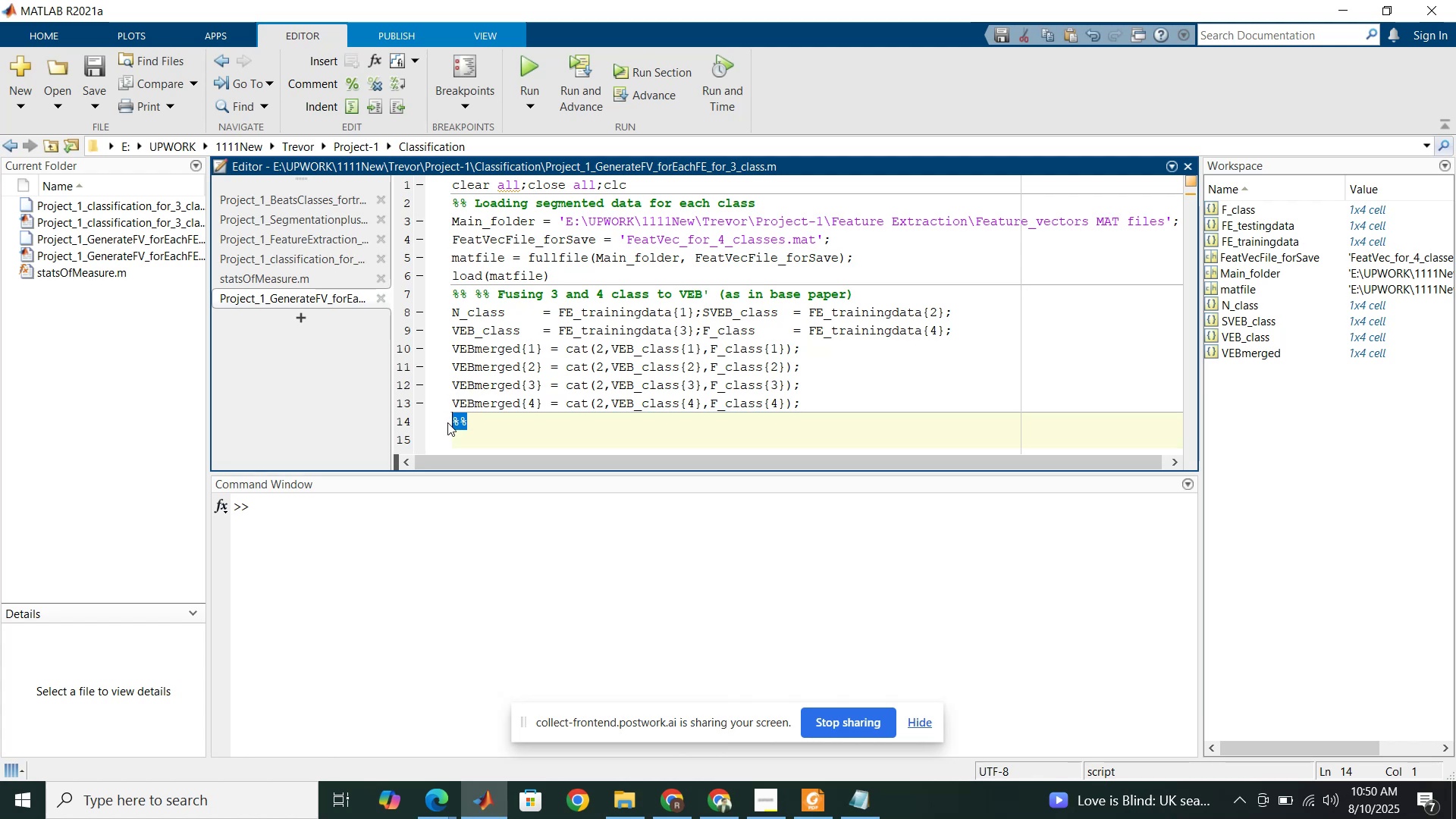 
key(Control+V)
 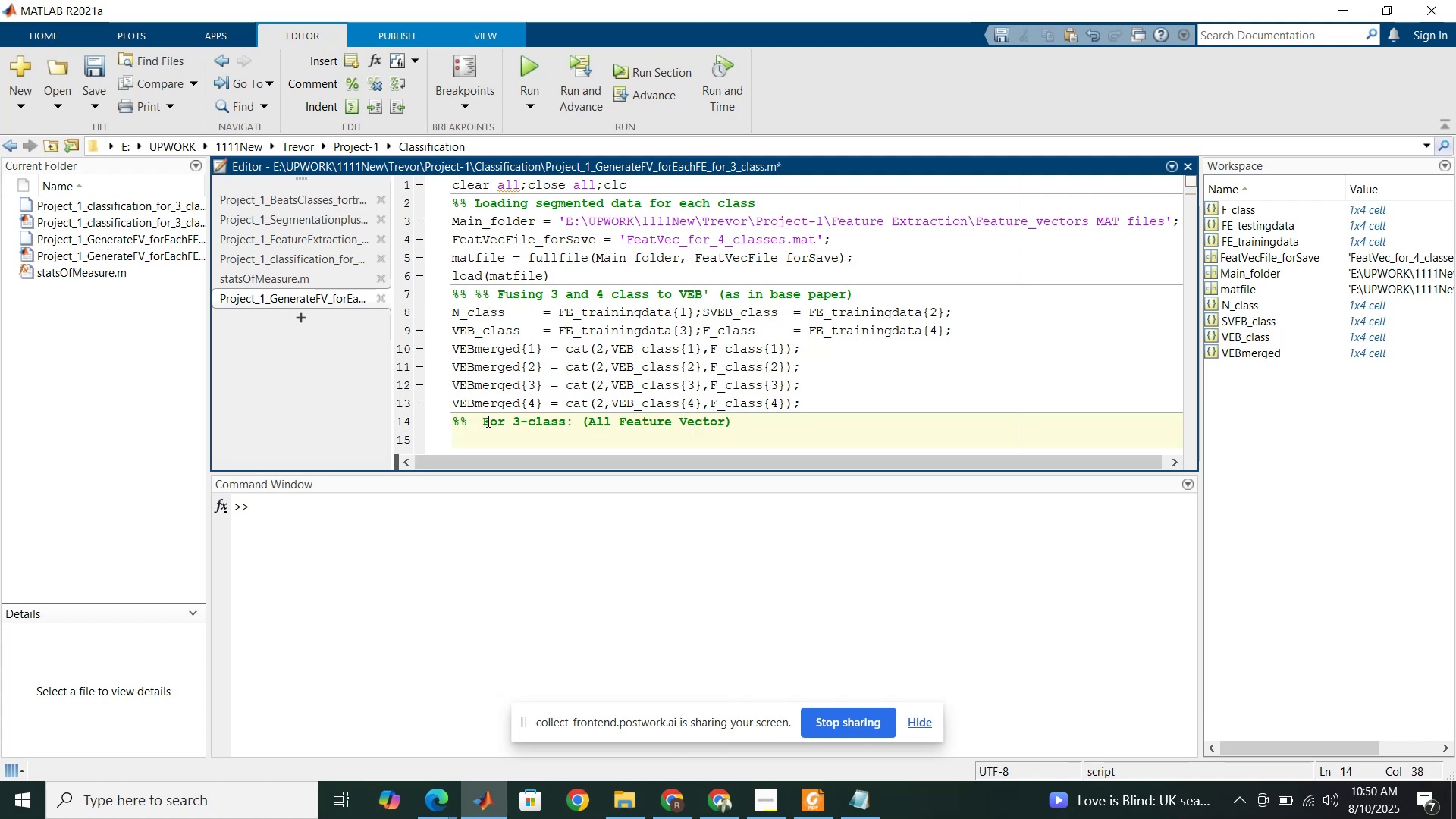 
left_click([483, 420])
 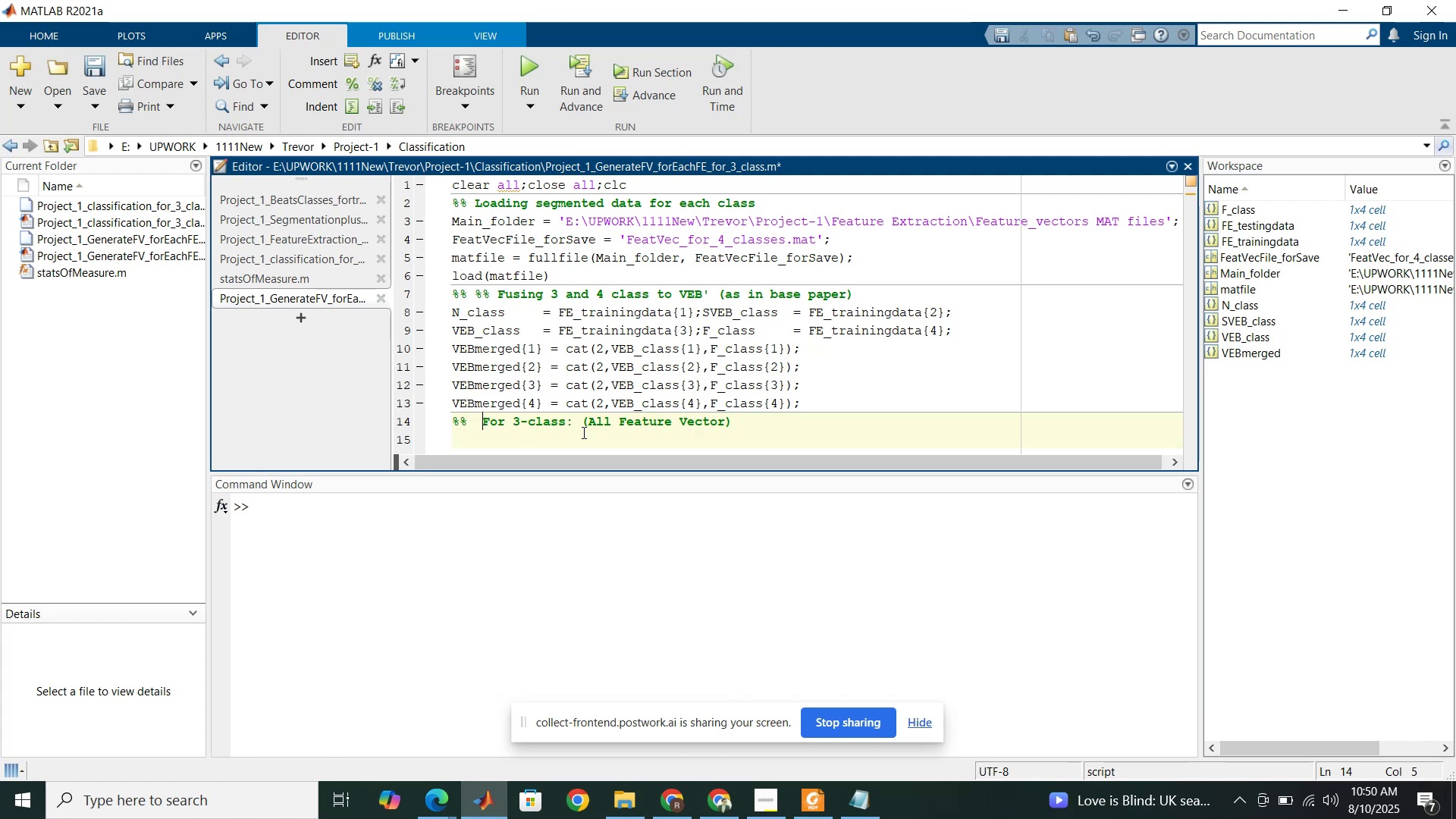 
left_click_drag(start_coordinate=[582, 420], to_coordinate=[612, 423])
 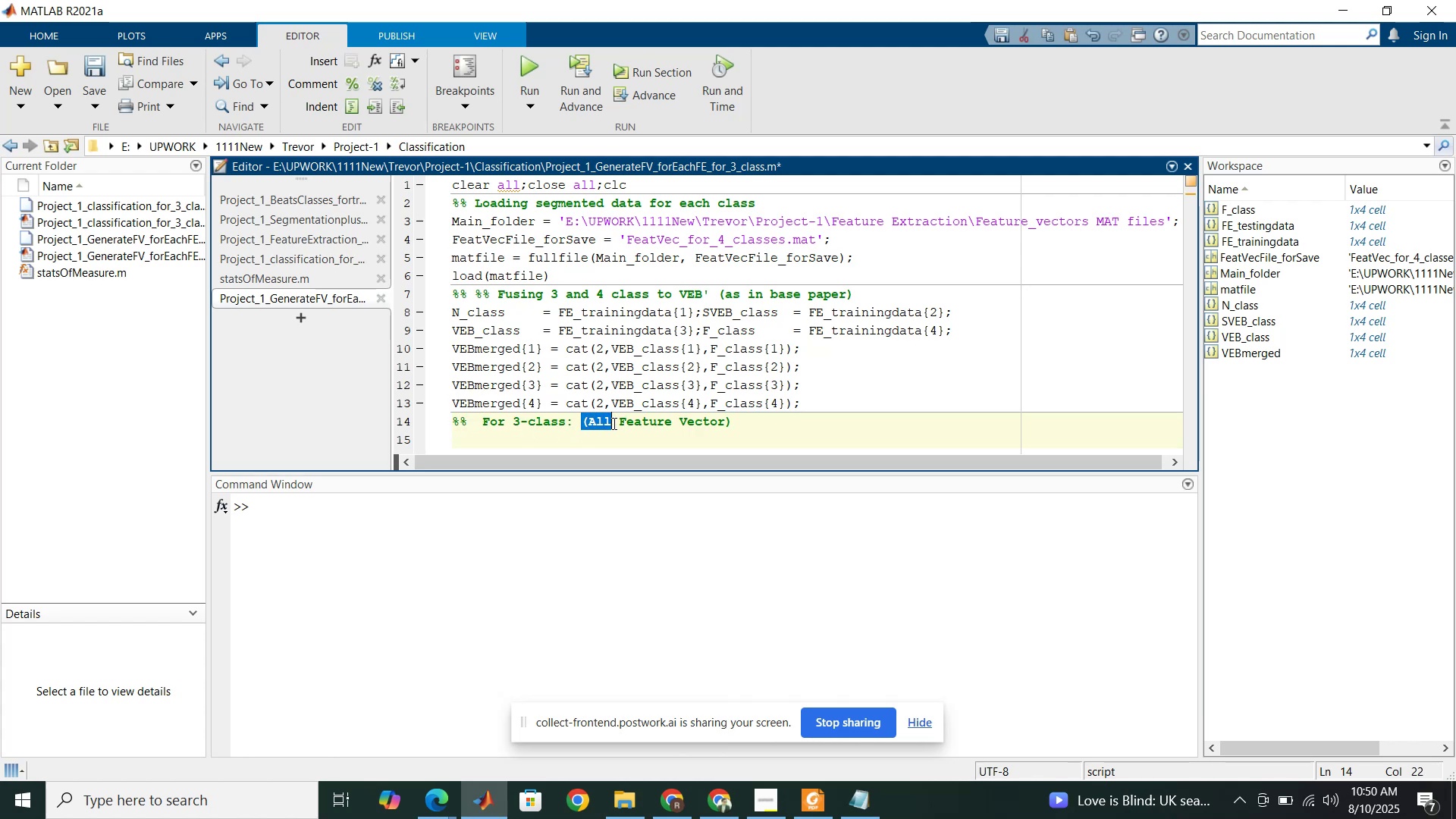 
type(Generate Fourier)
 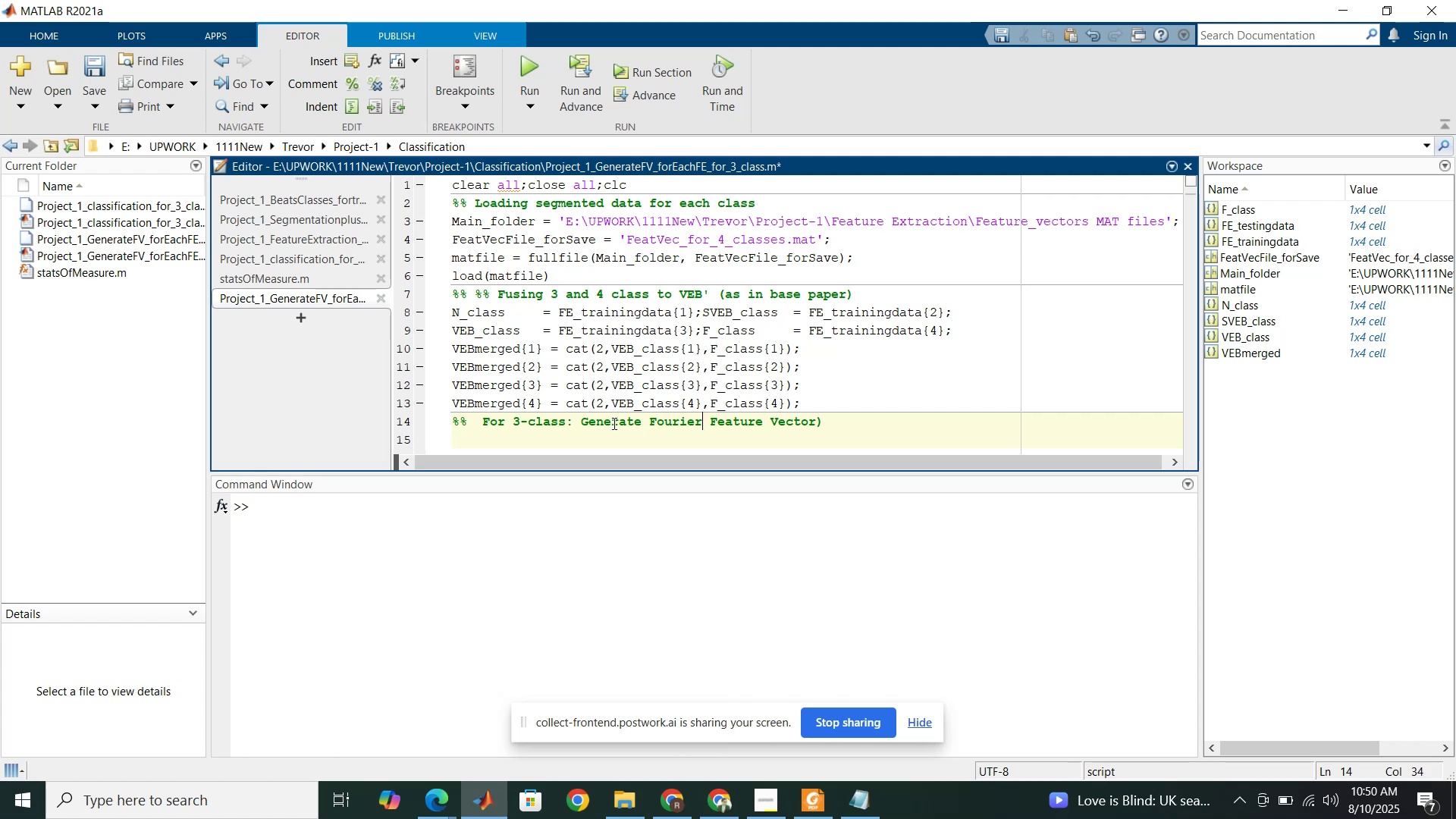 
type(-based)
 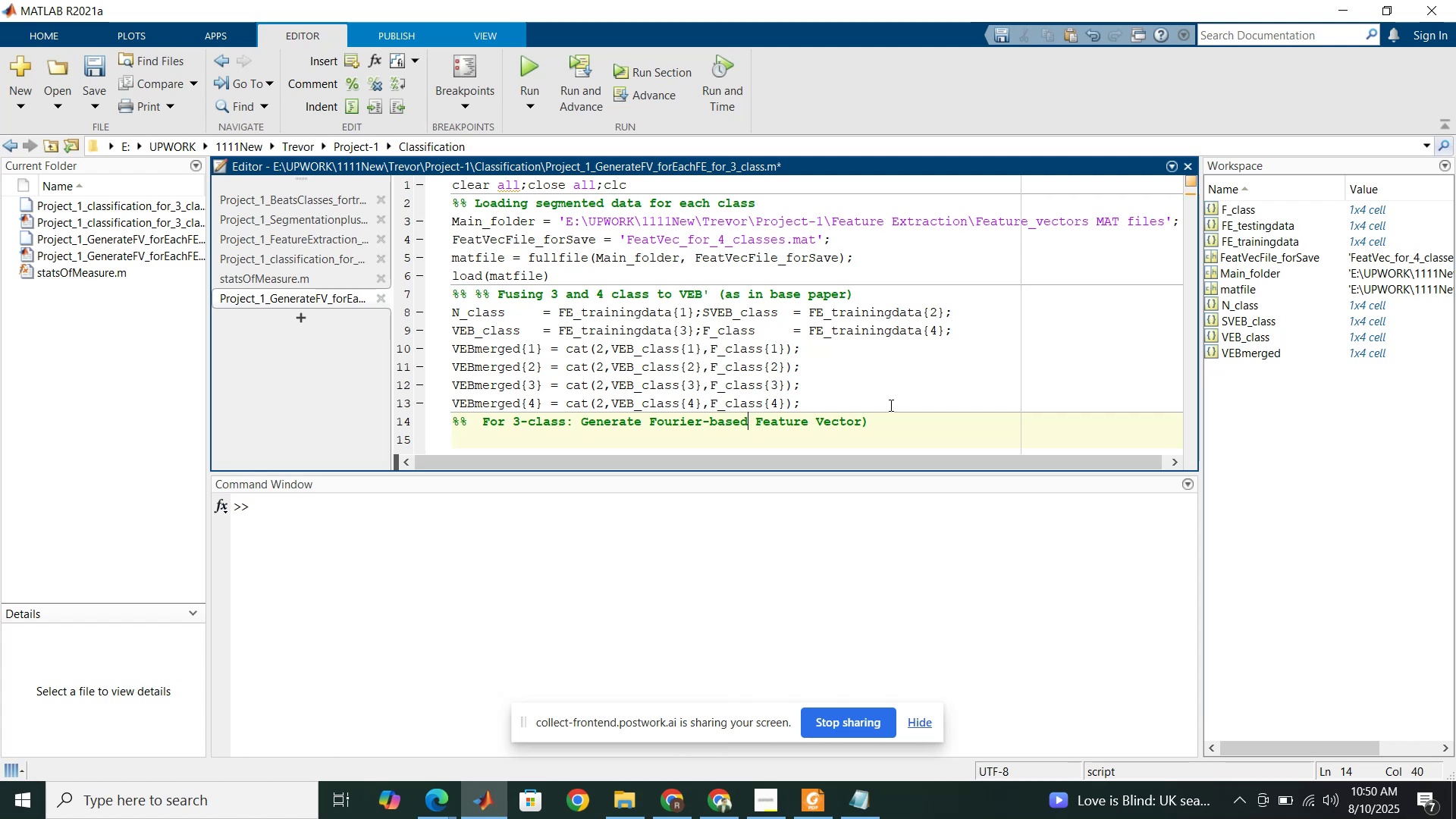 
left_click([891, 422])
 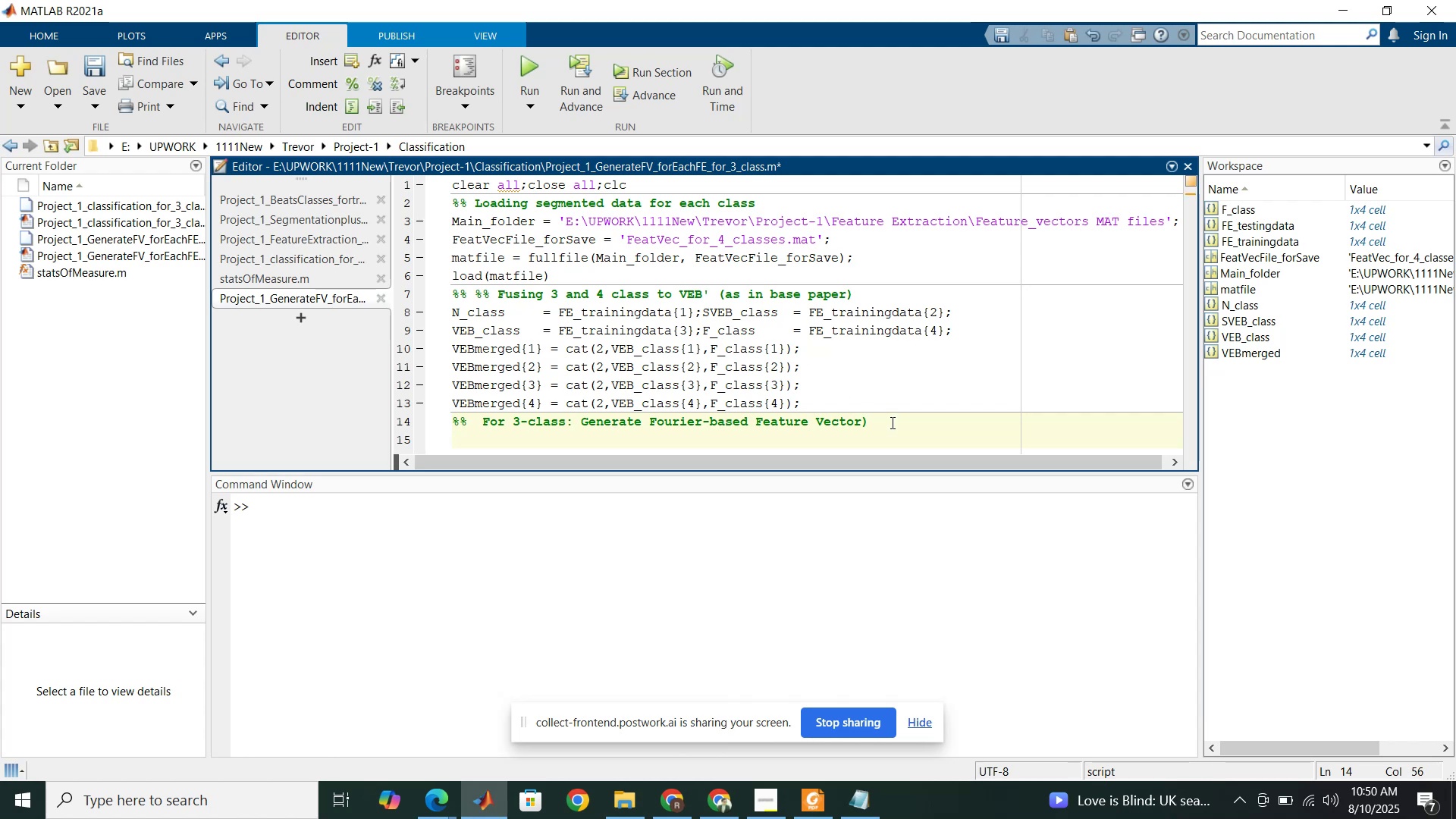 
key(Backspace)
 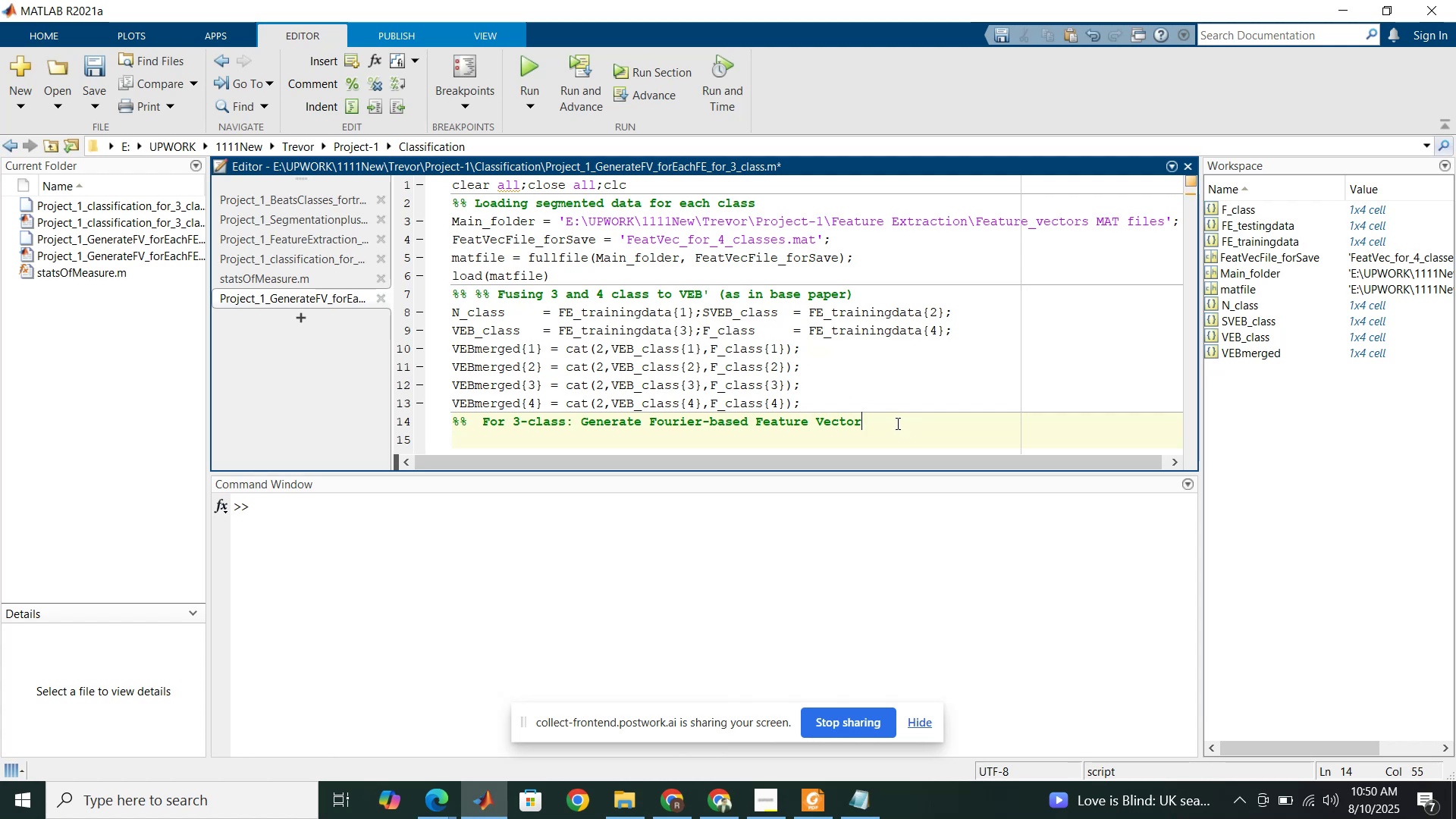 
key(Enter)
 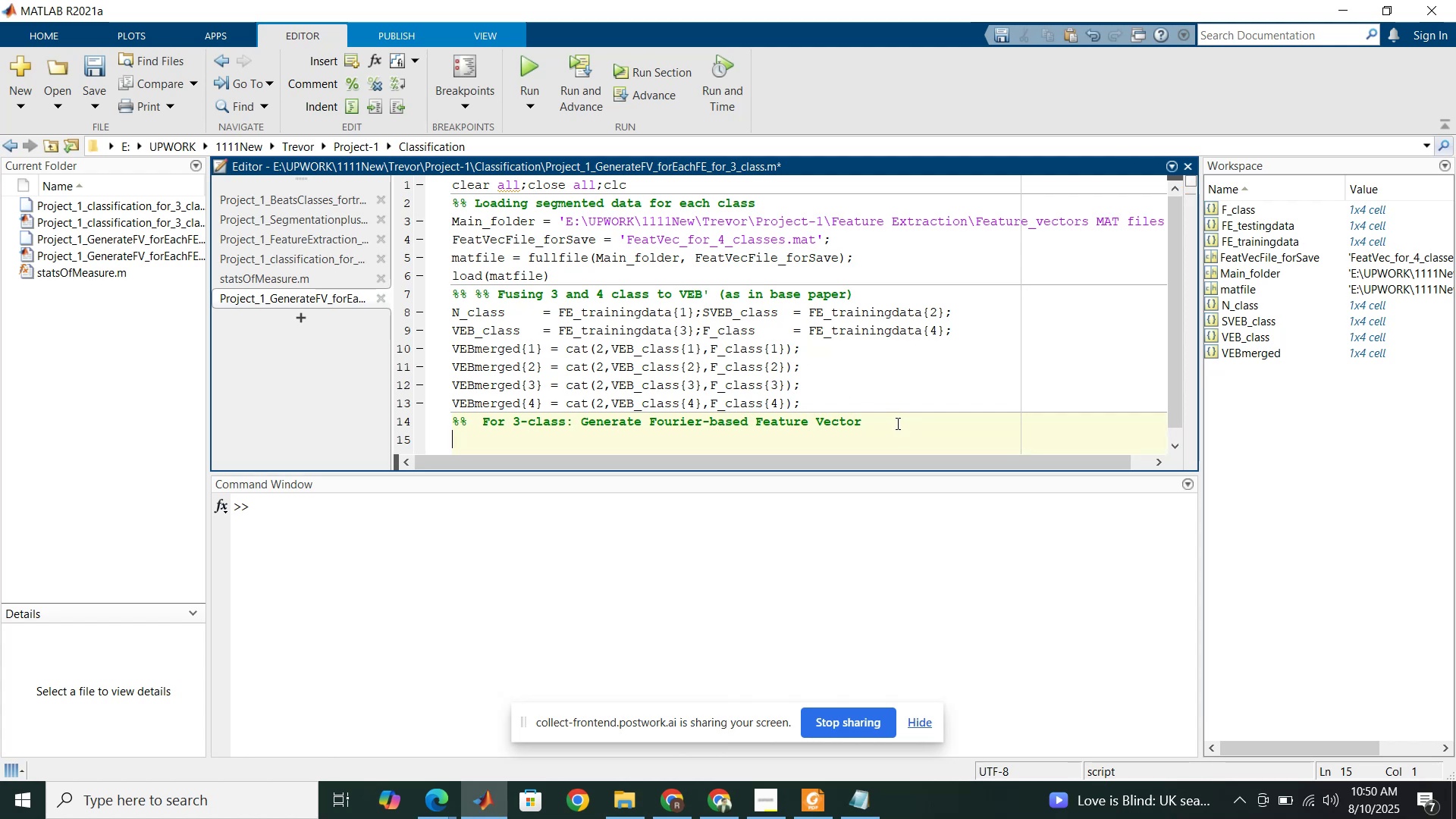 
key(Enter)
 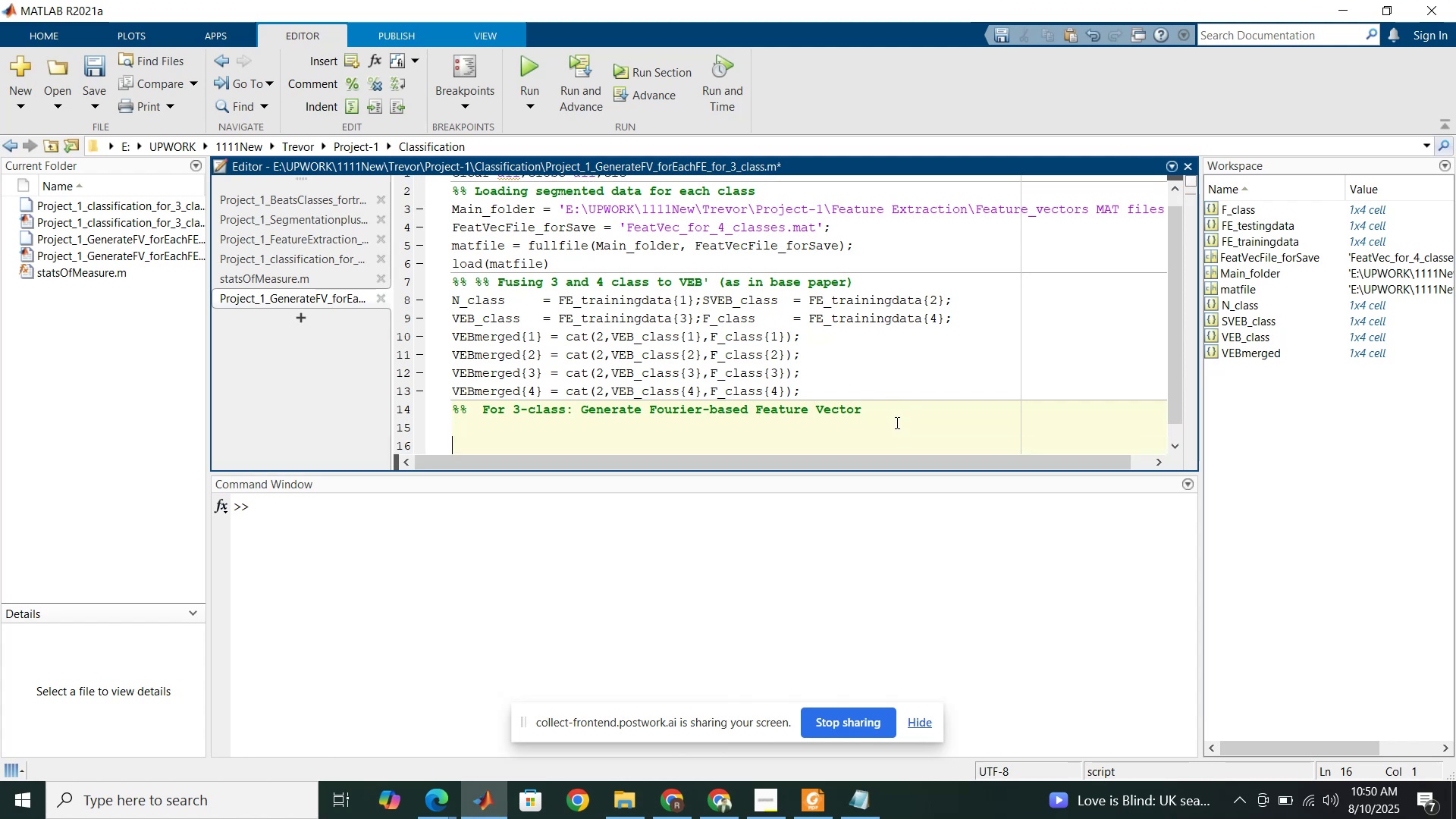 
hold_key(key=Enter, duration=0.61)
 